 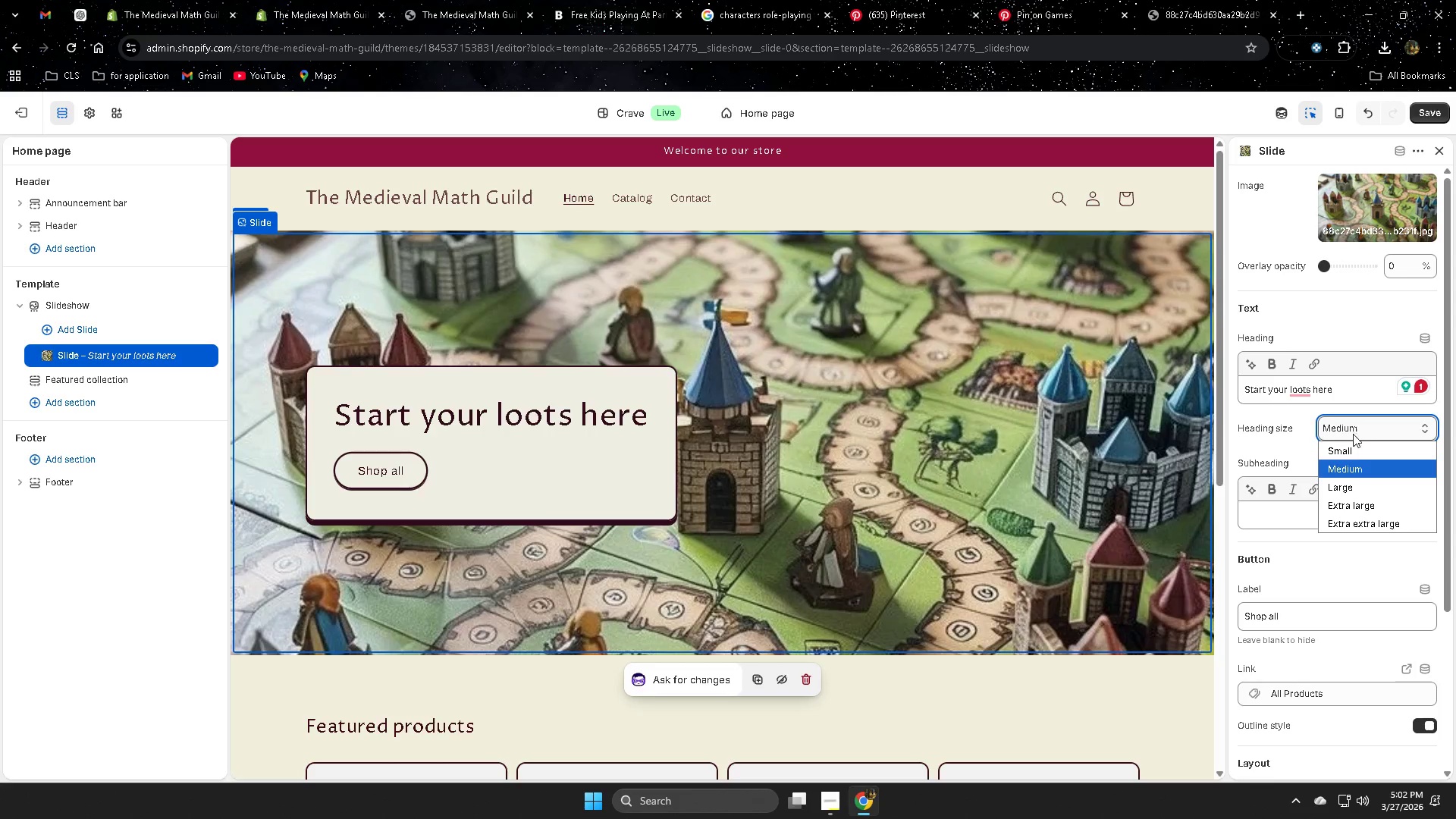 
left_click([1359, 450])
 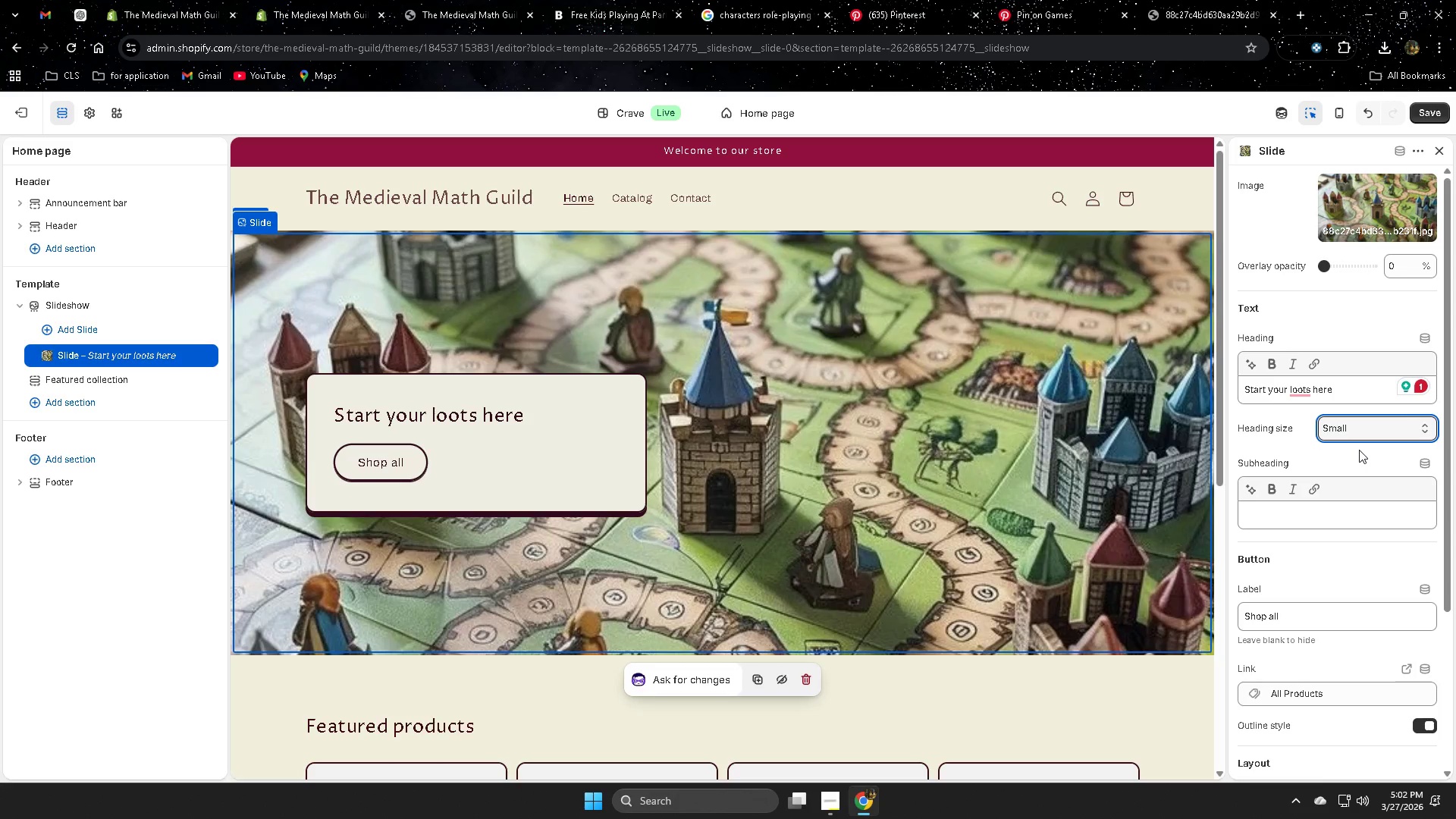 
left_click([1358, 435])
 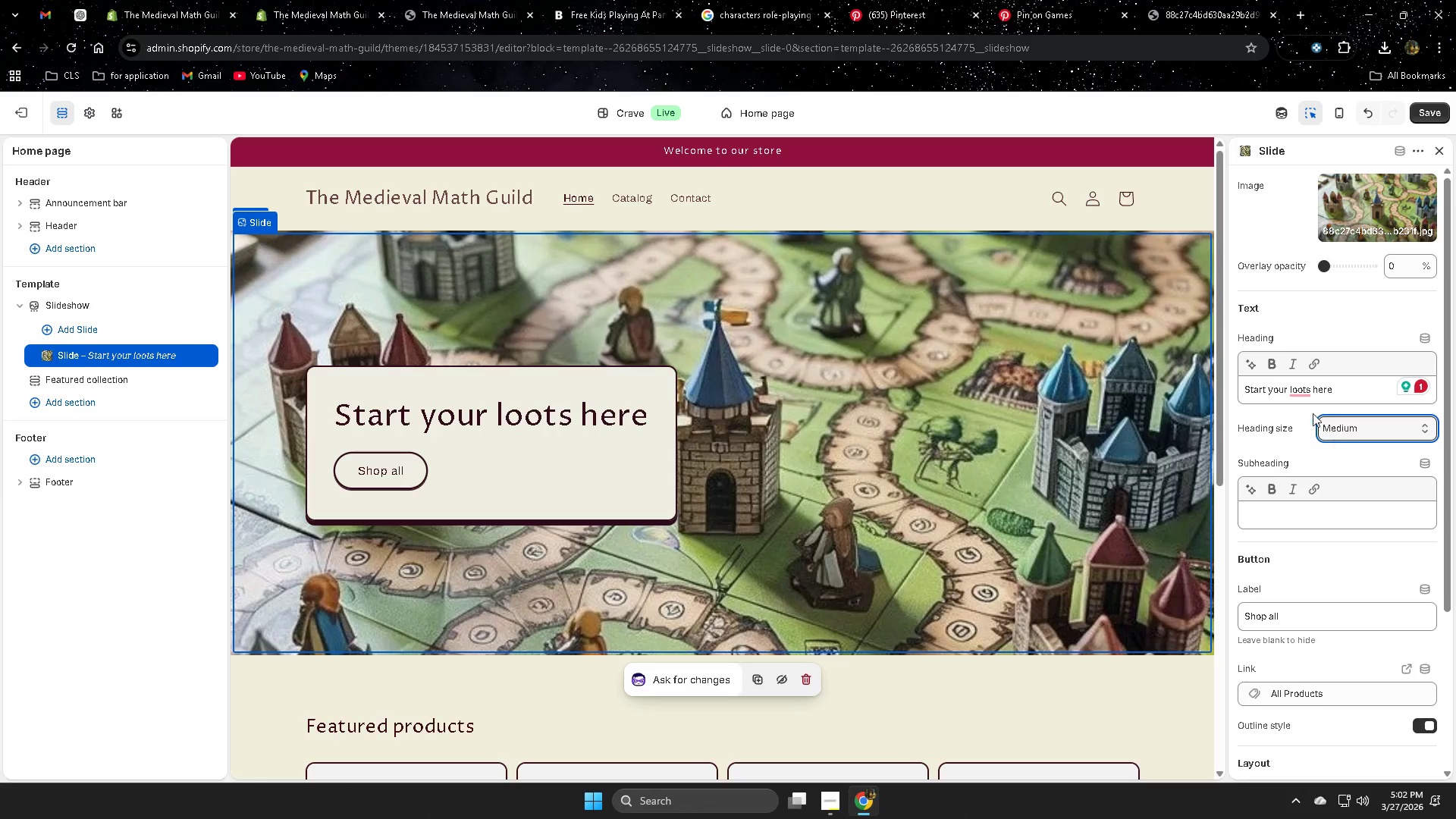 
scroll: coordinate [1354, 558], scroll_direction: down, amount: 1.0
 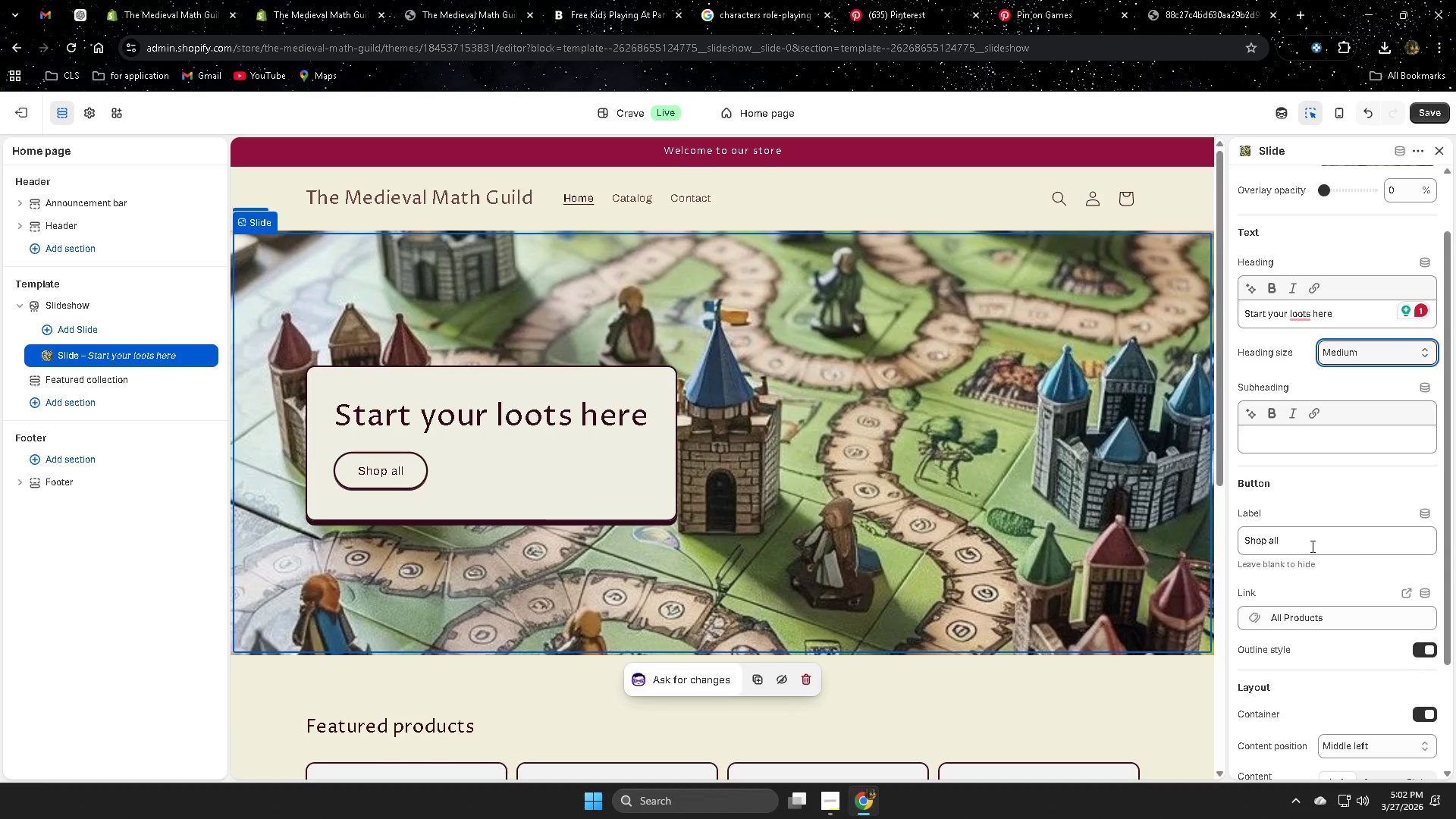 
wait(8.47)
 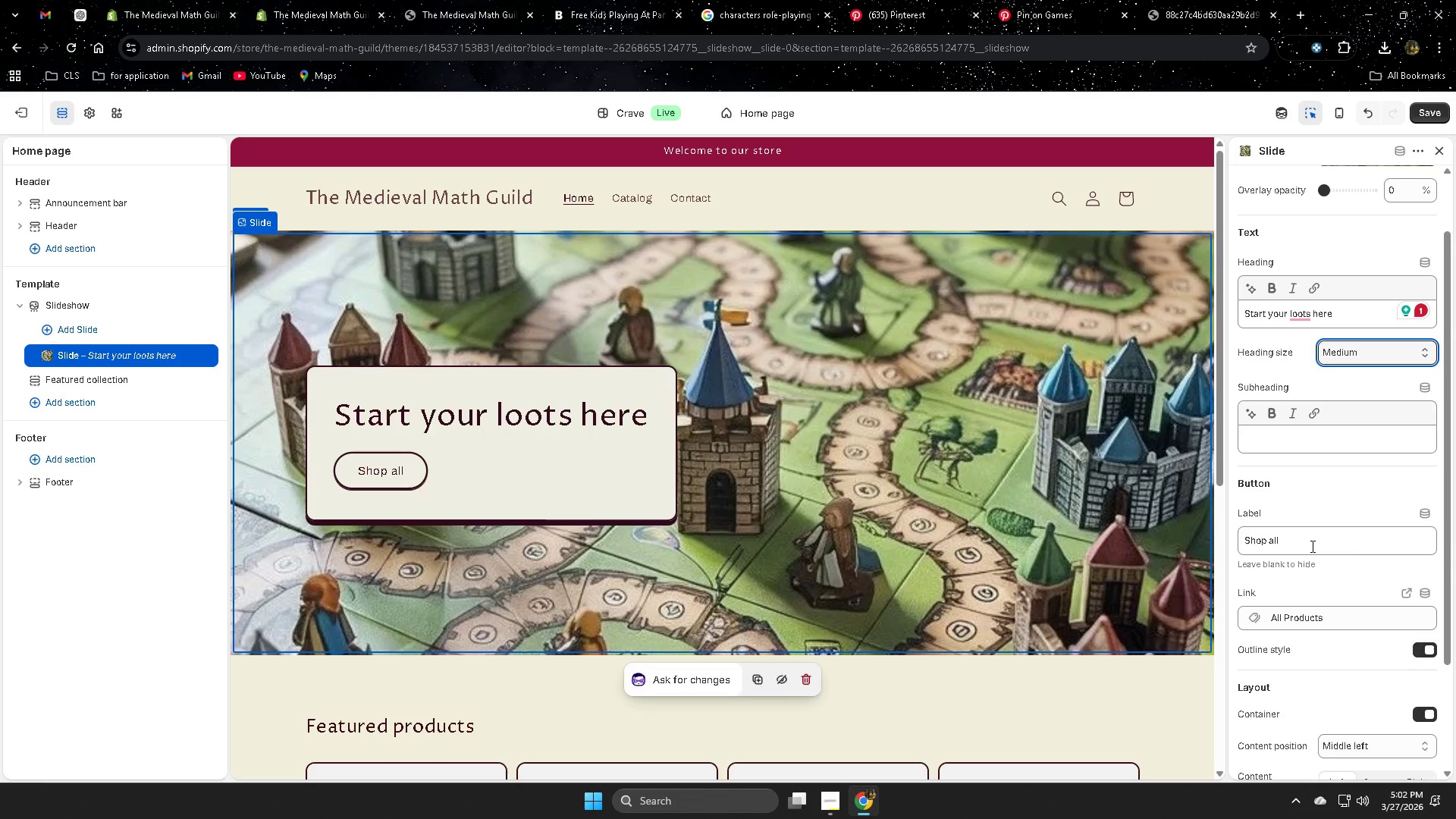 
scroll: coordinate [1376, 523], scroll_direction: down, amount: 4.0
 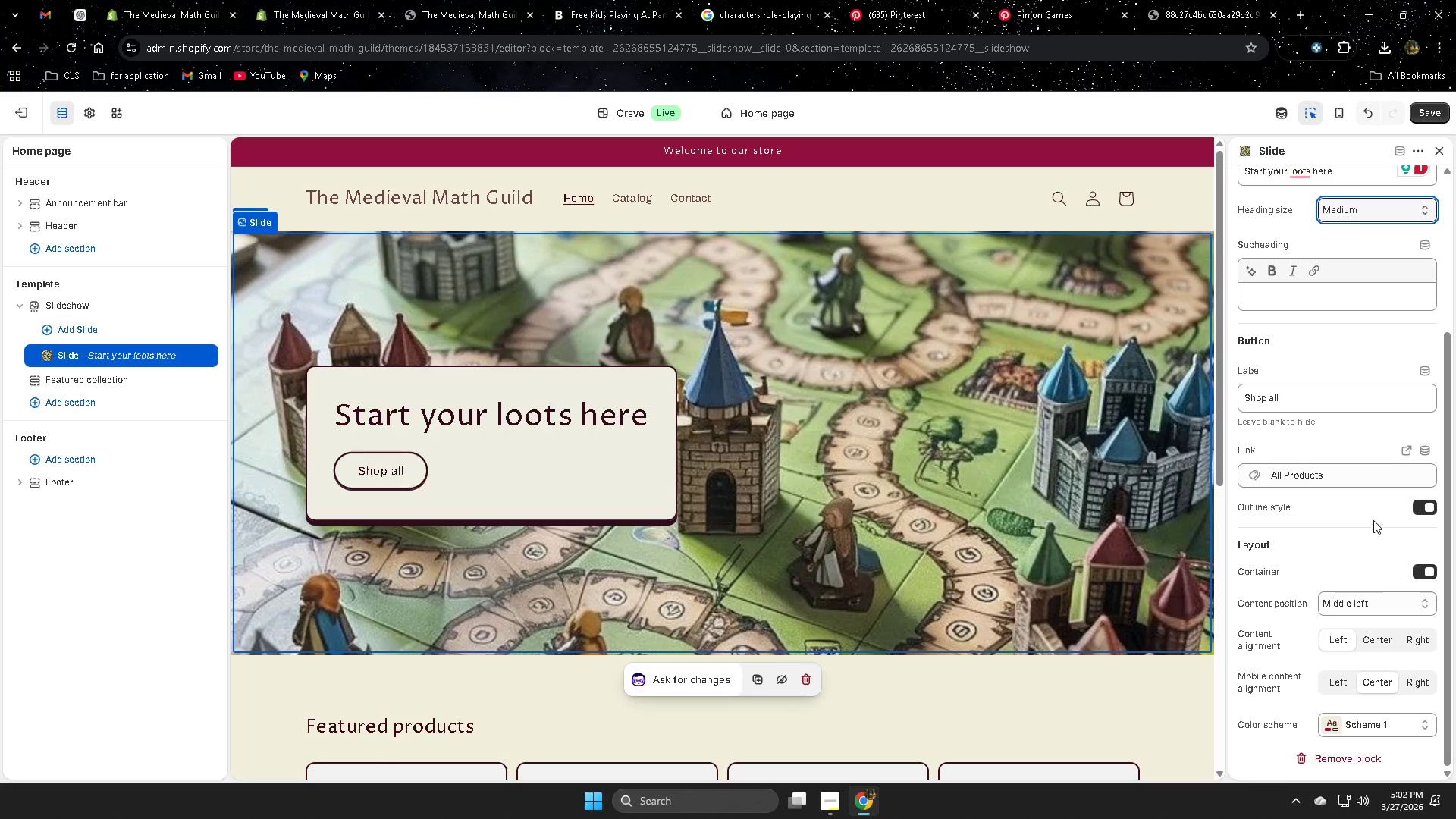 
scroll: coordinate [1362, 512], scroll_direction: up, amount: 2.0
 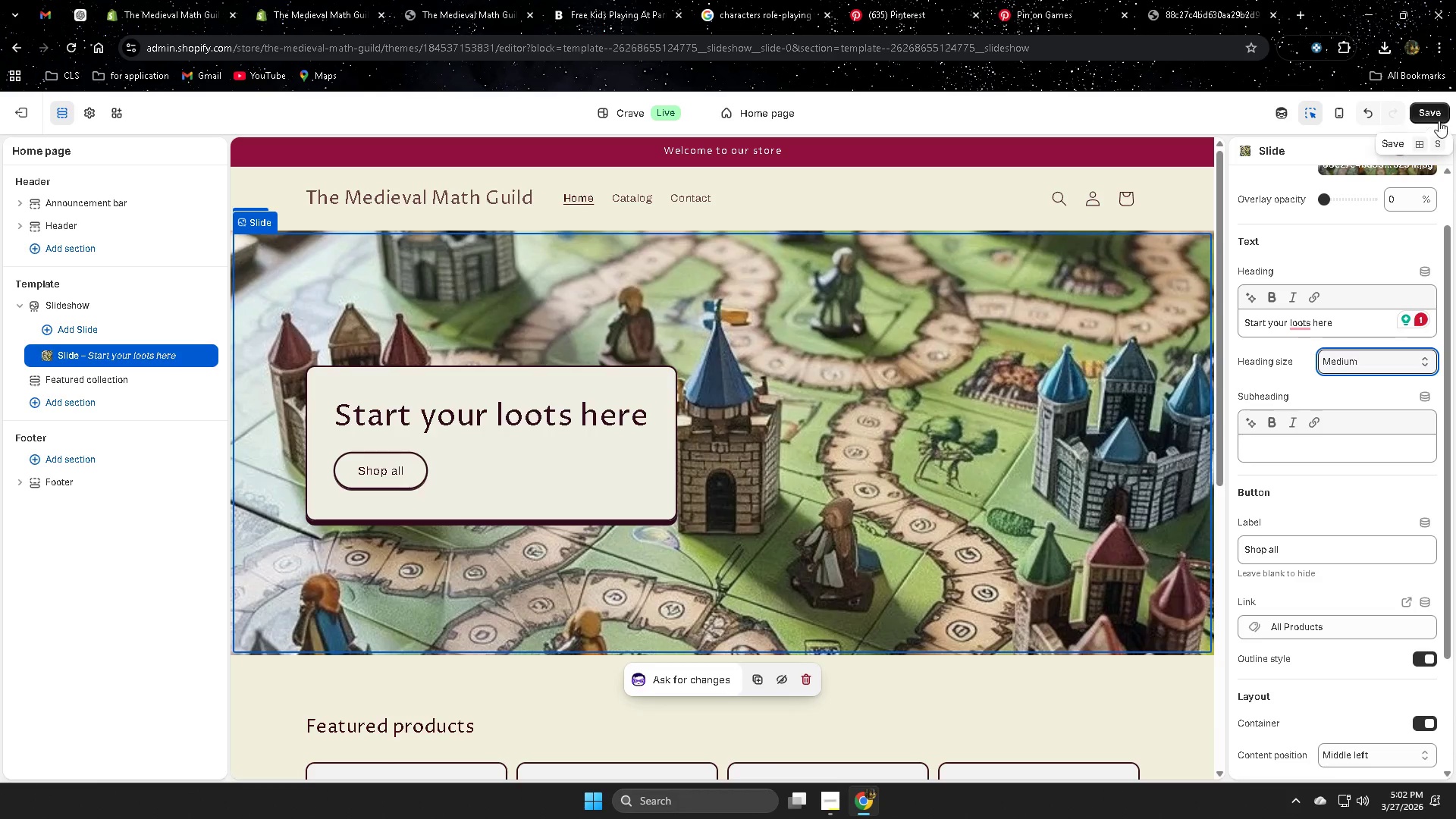 
left_click([1432, 111])
 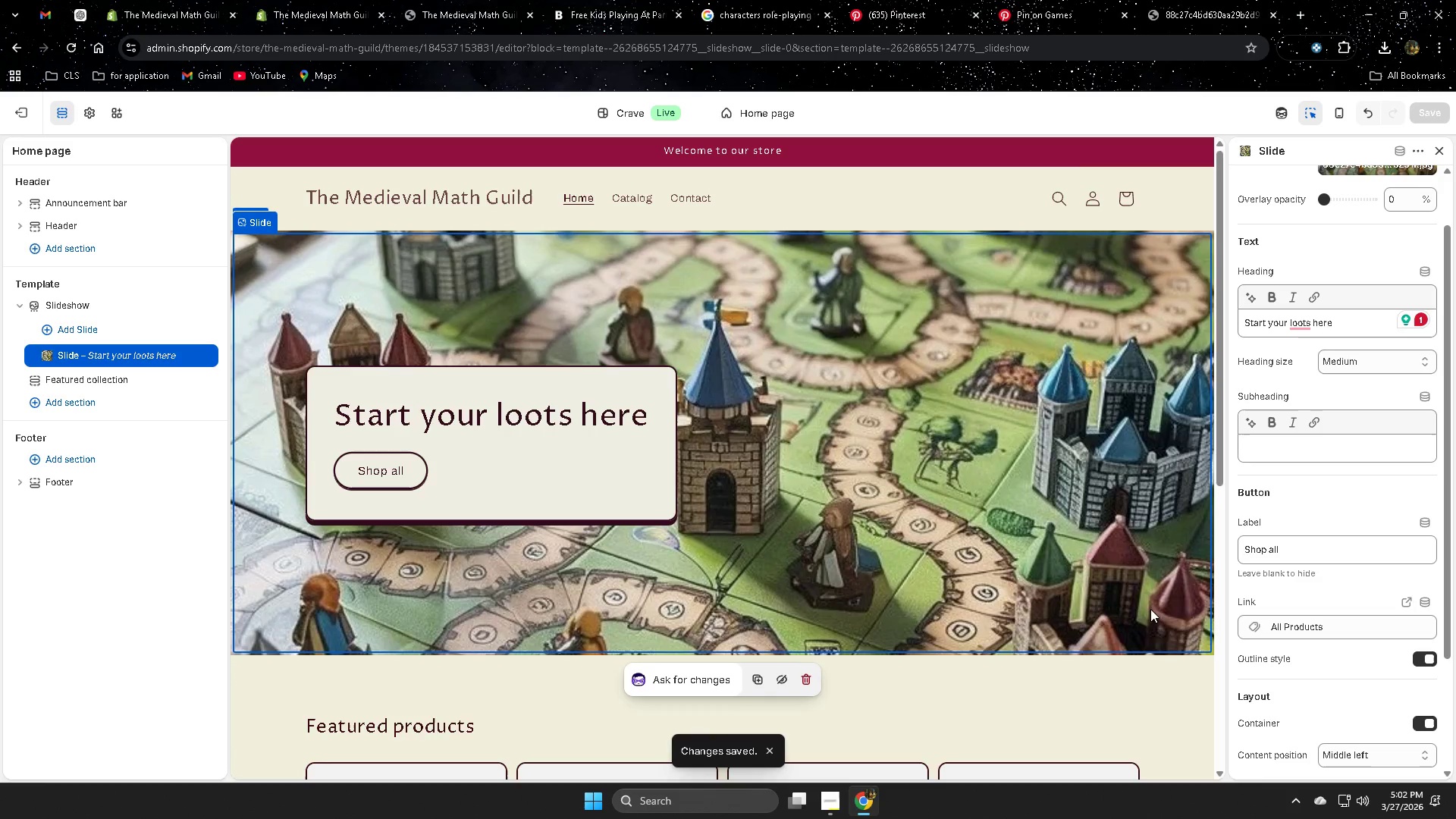 
left_click([1336, 111])
 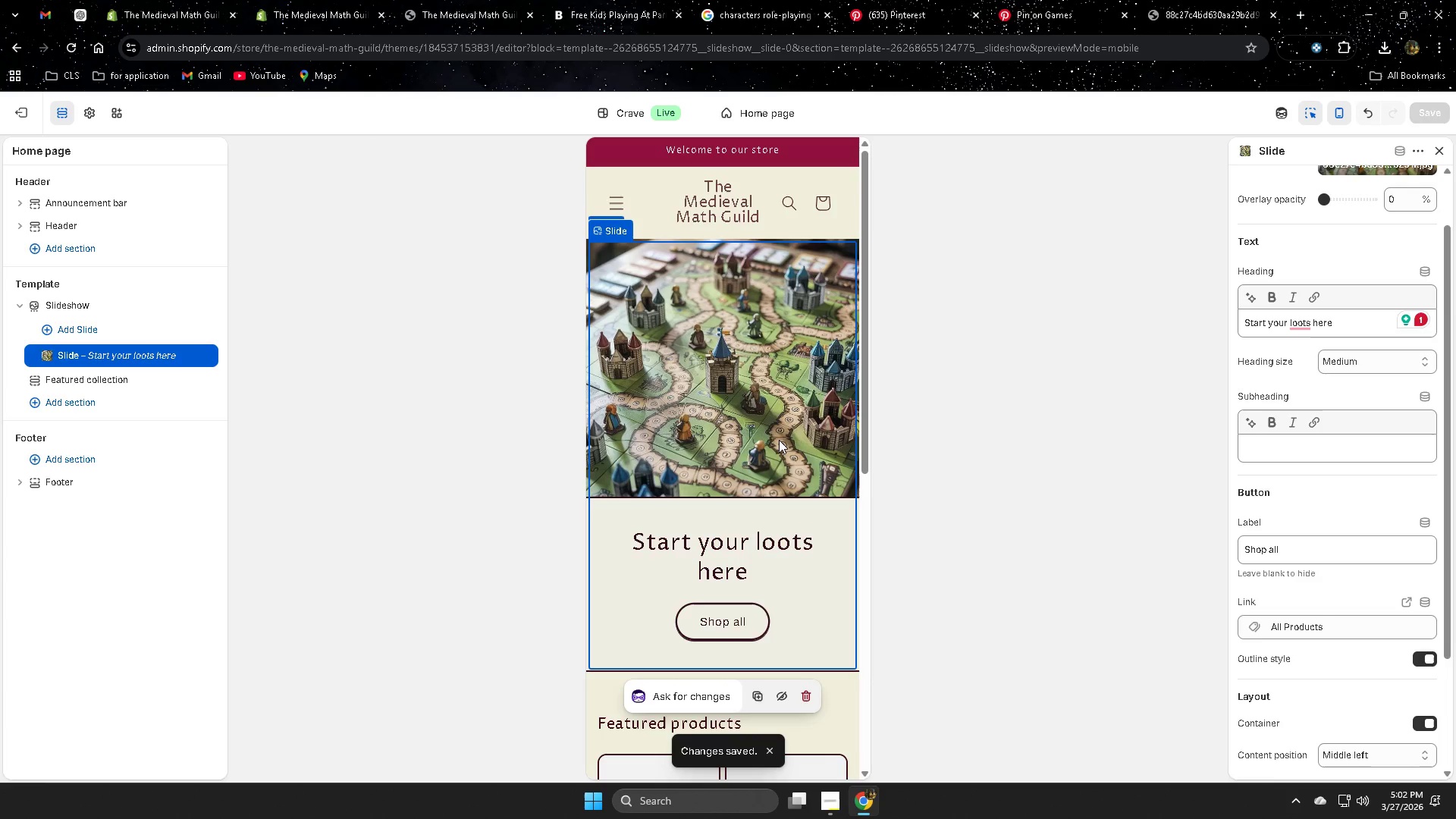 
scroll: coordinate [779, 440], scroll_direction: up, amount: 3.0
 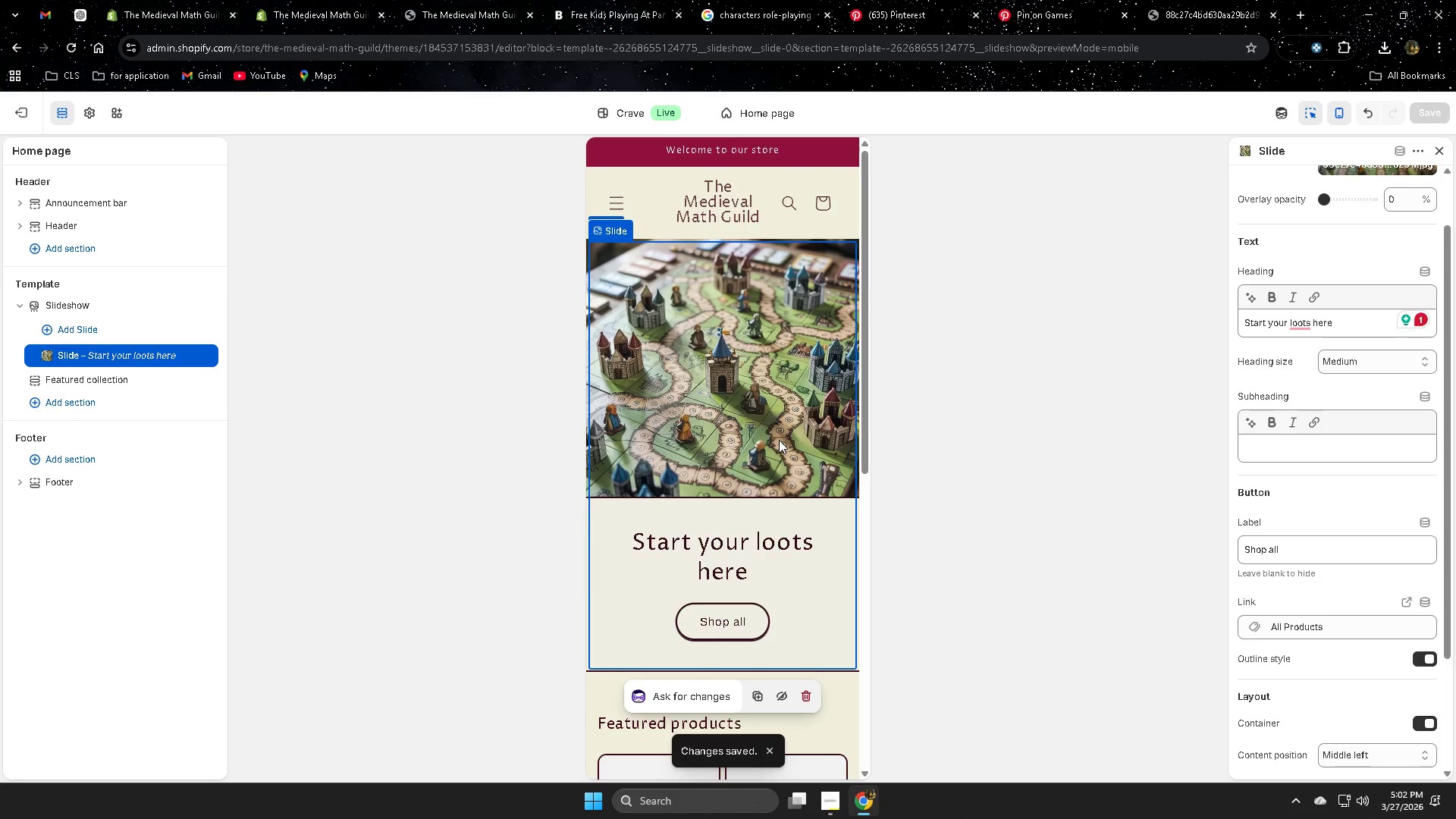 
scroll: coordinate [779, 440], scroll_direction: none, amount: 0.0
 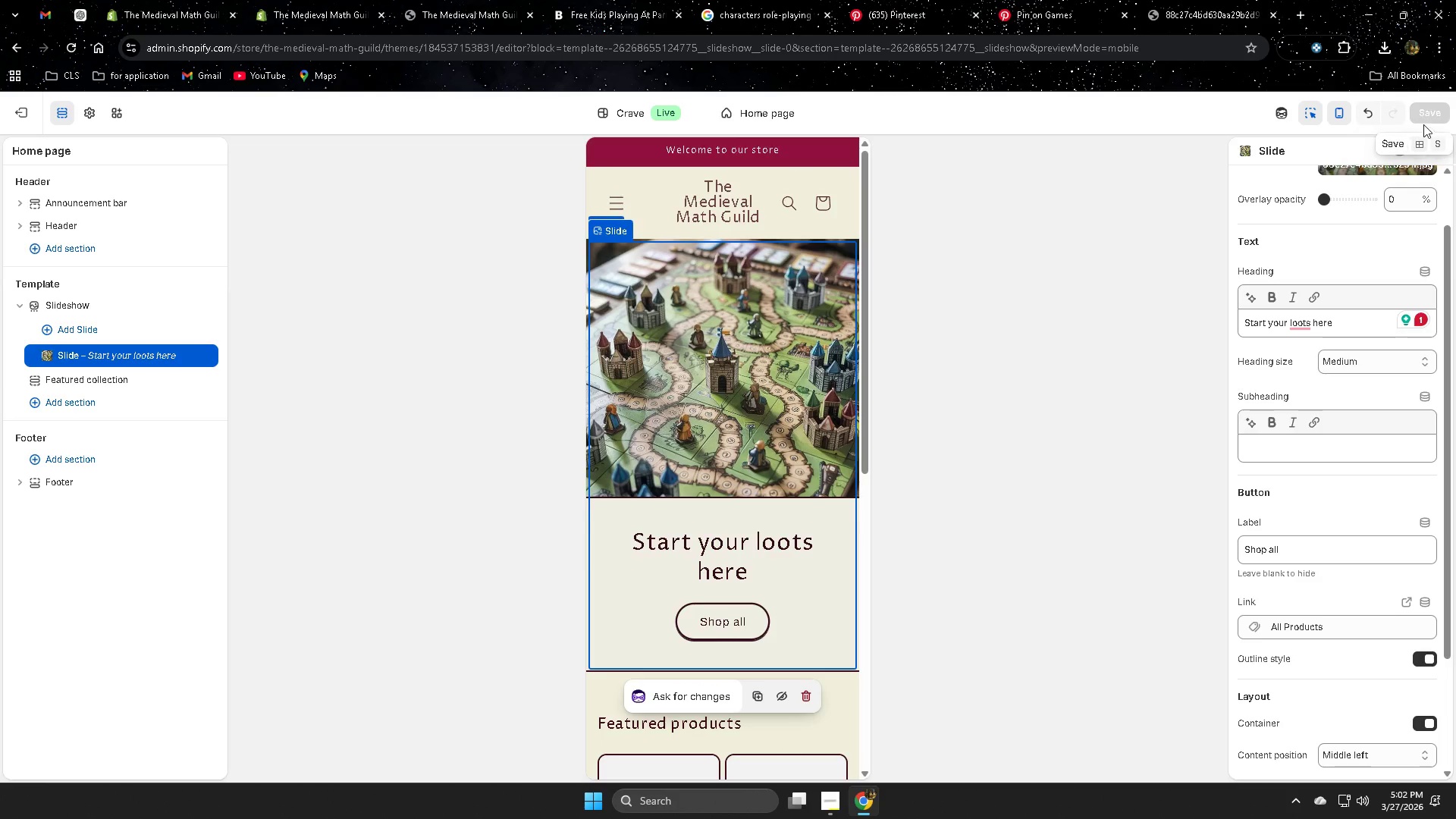 
wait(5.76)
 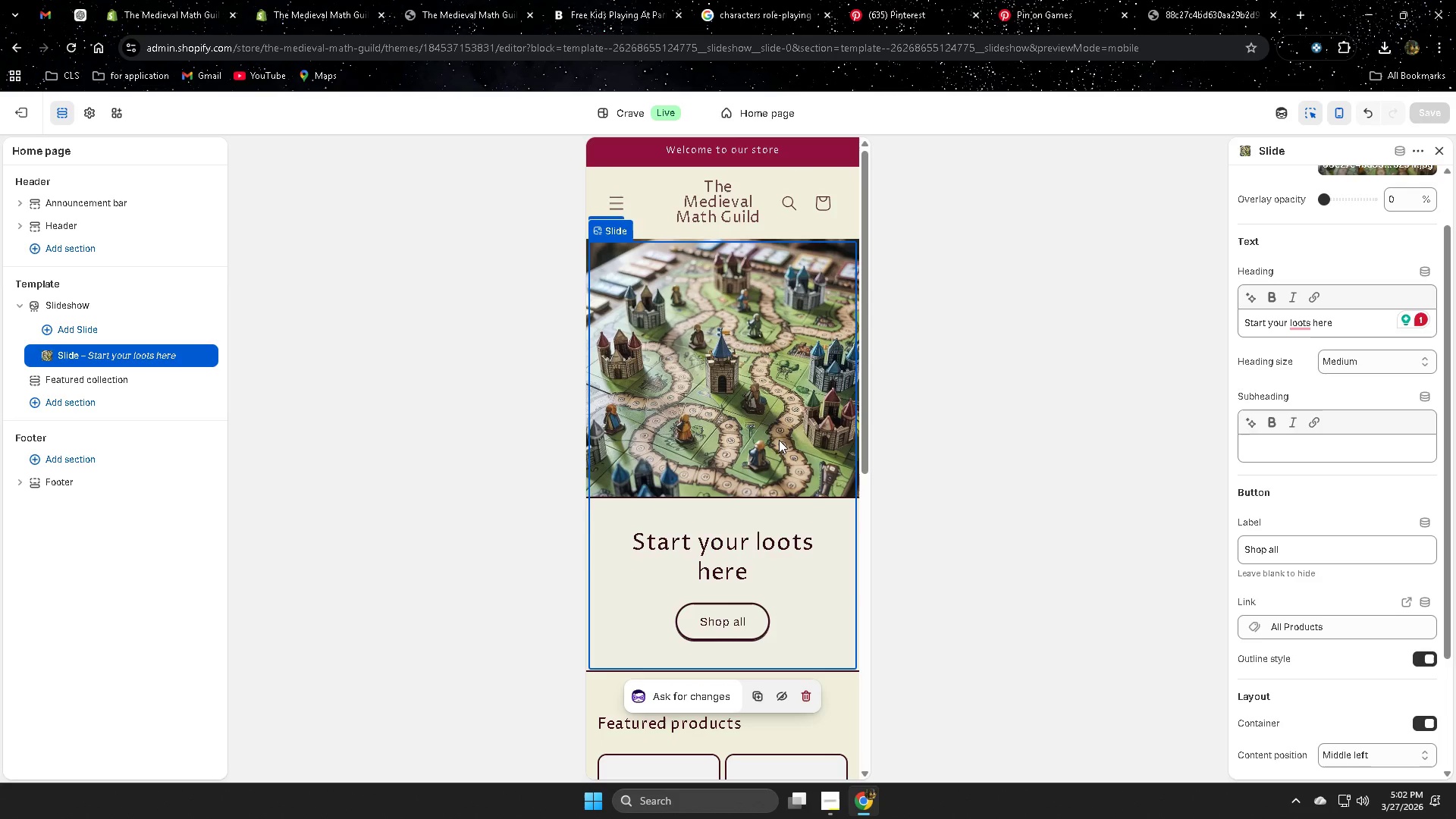 
left_click([1336, 118])
 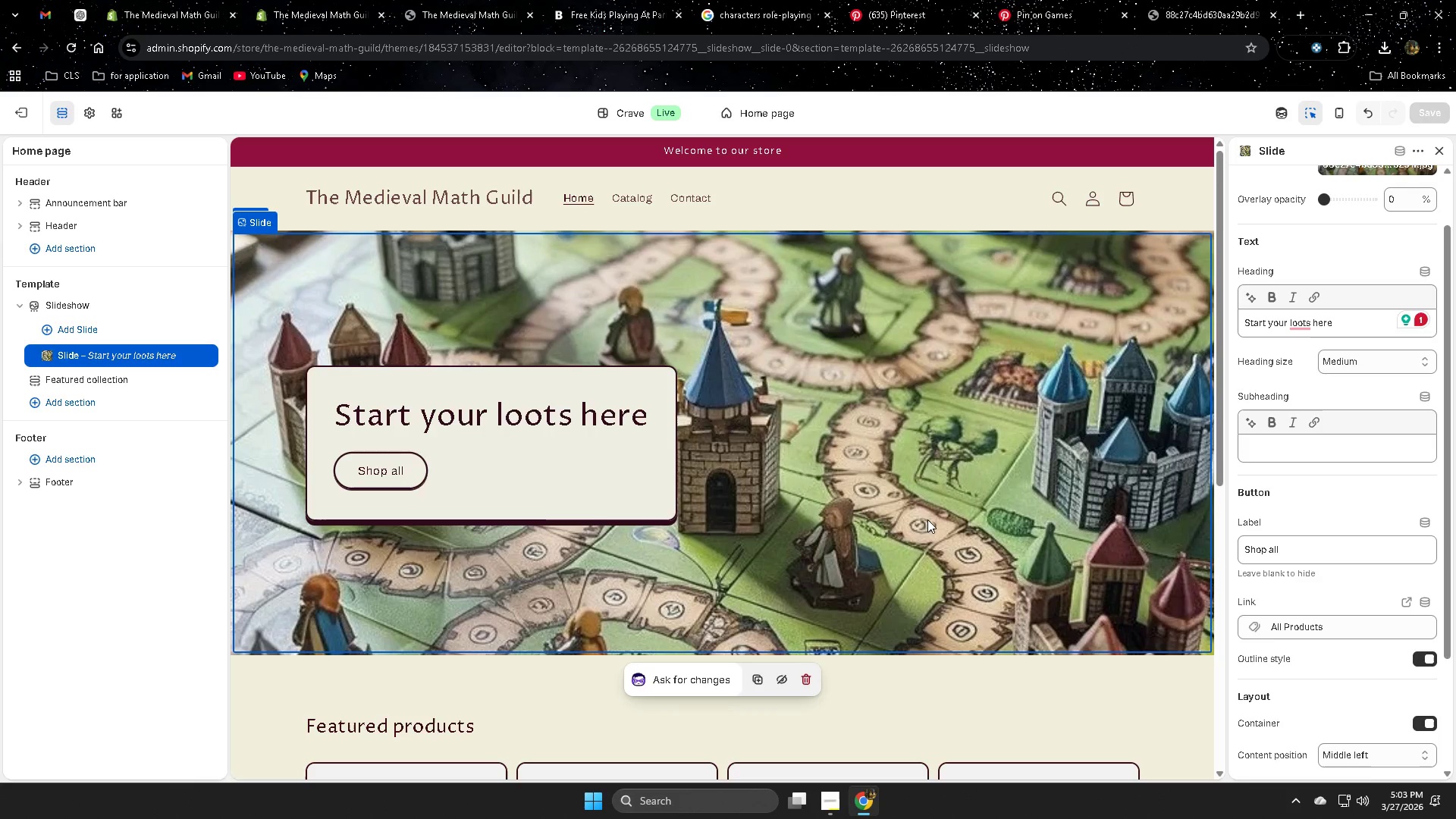 
scroll: coordinate [927, 519], scroll_direction: up, amount: 2.0
 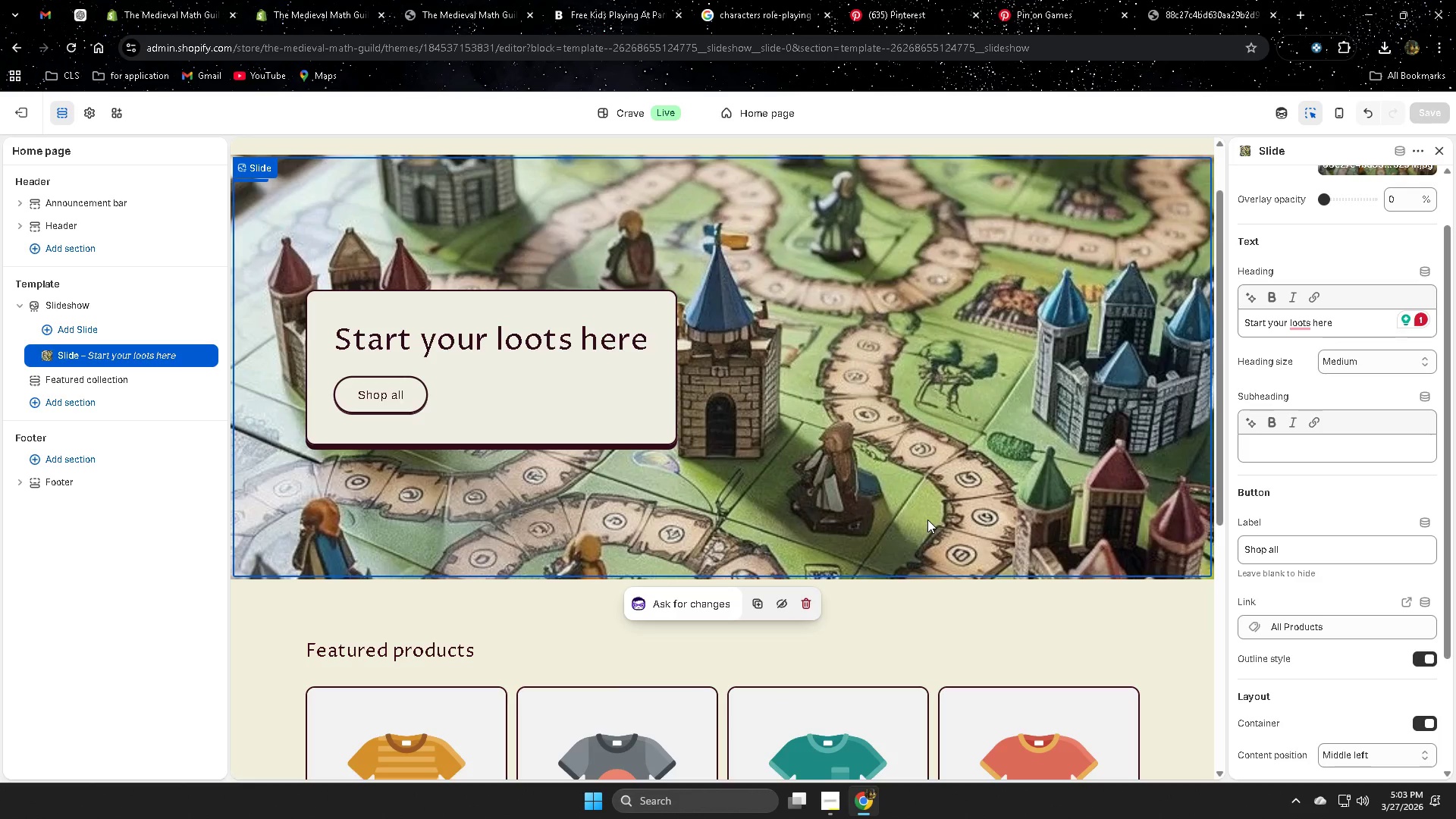 
scroll: coordinate [927, 519], scroll_direction: down, amount: 3.0
 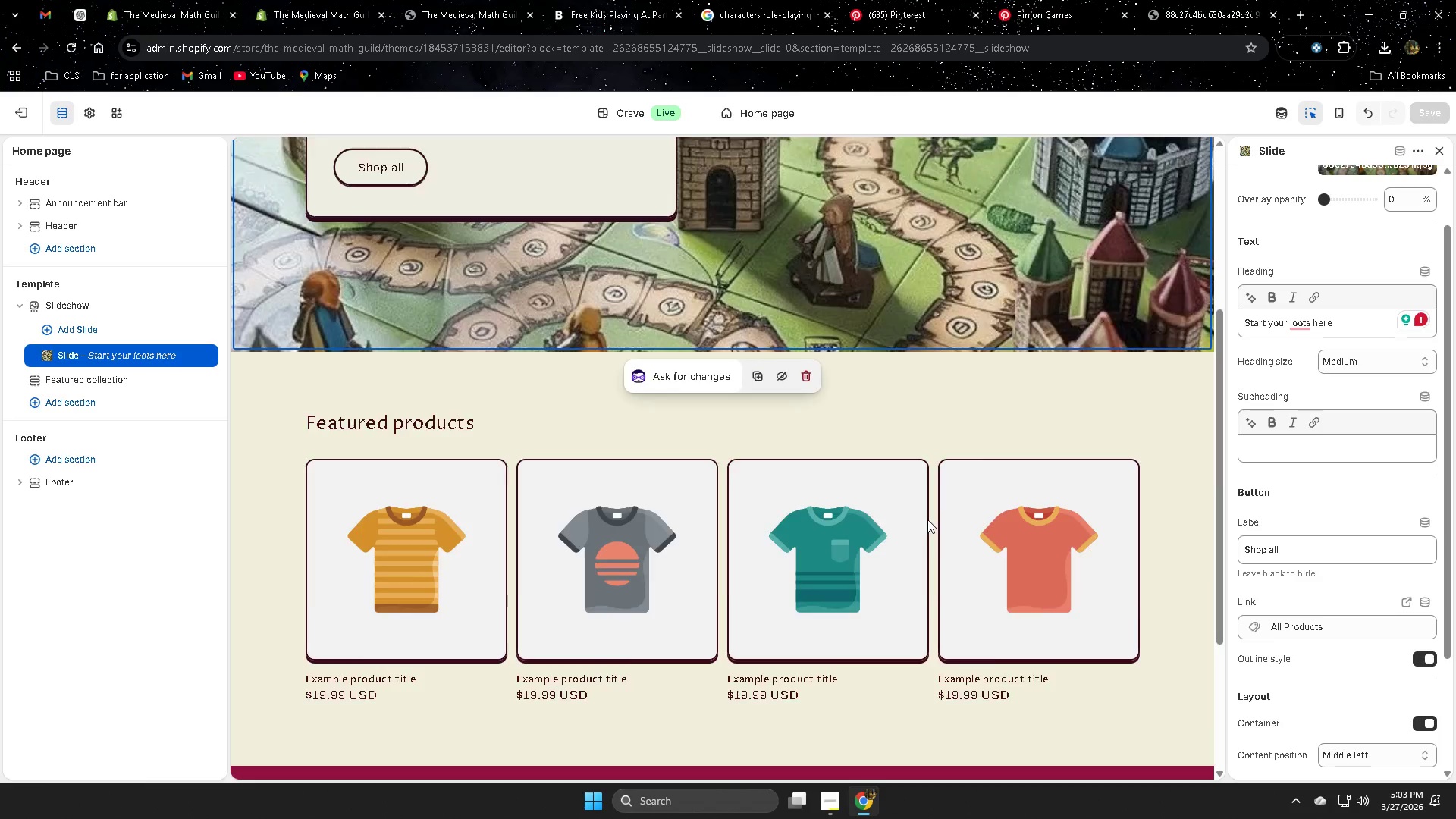 
scroll: coordinate [927, 519], scroll_direction: up, amount: 6.0
 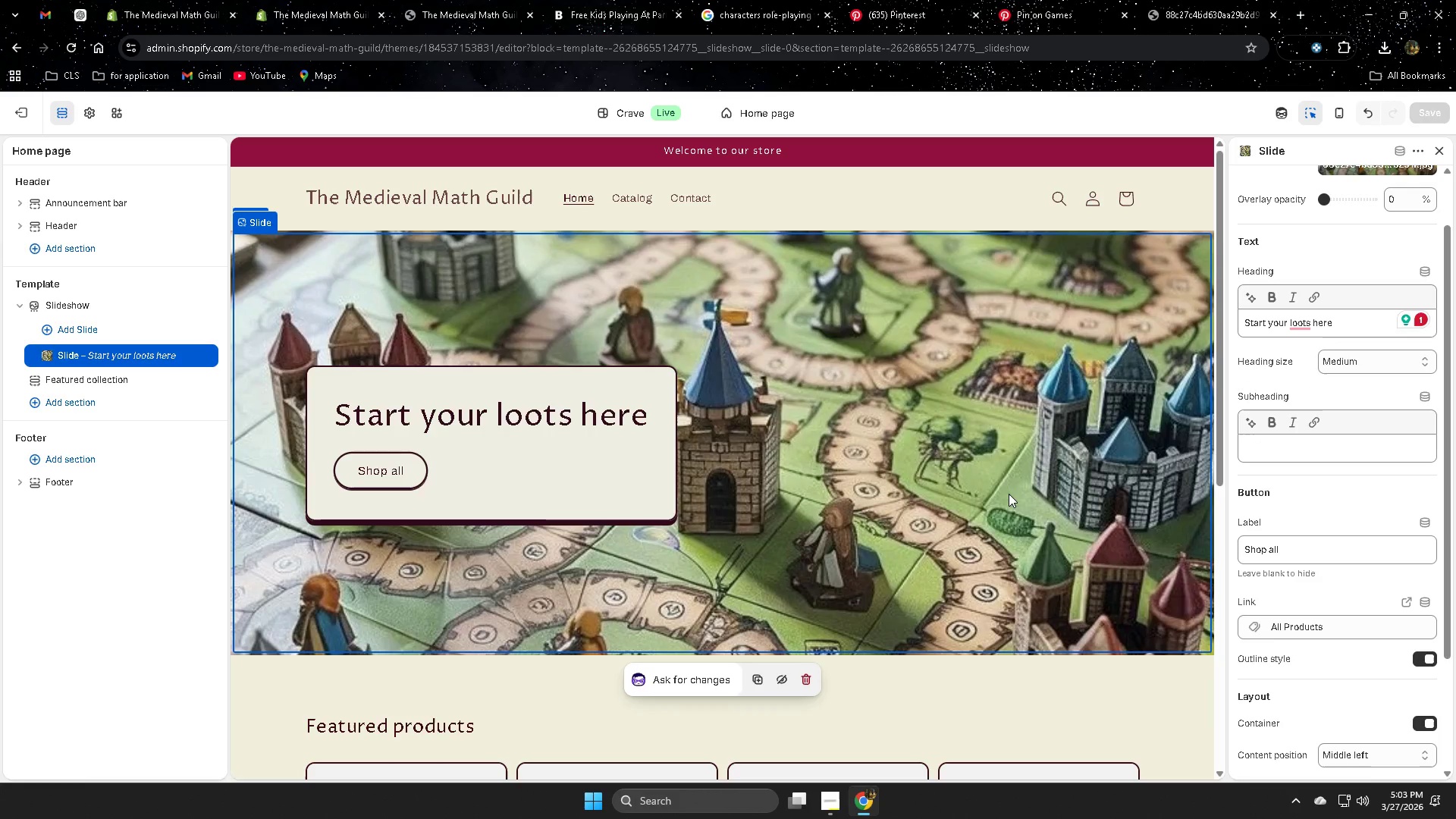 
wait(6.77)
 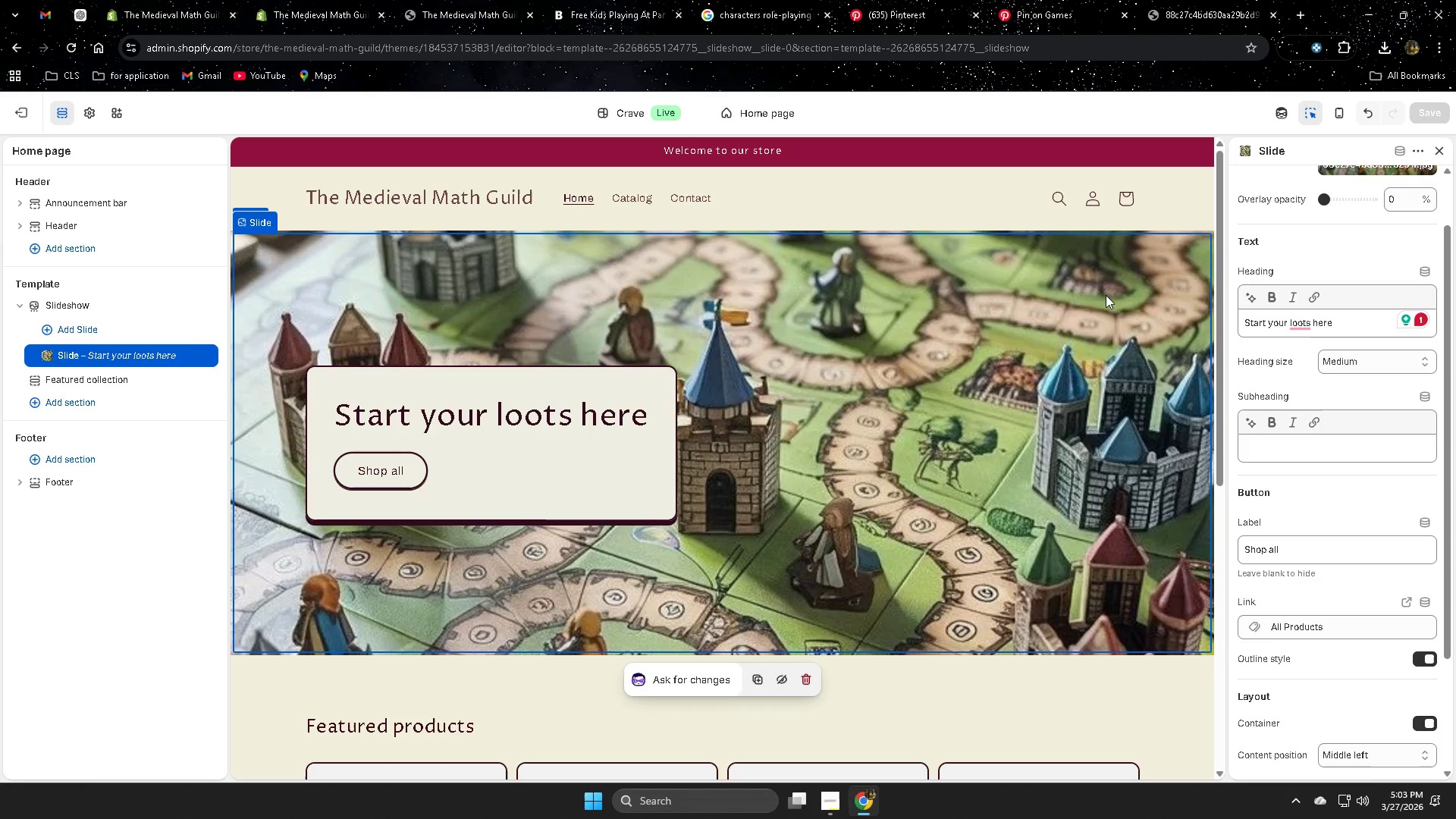 
scroll: coordinate [1007, 493], scroll_direction: down, amount: 2.0
 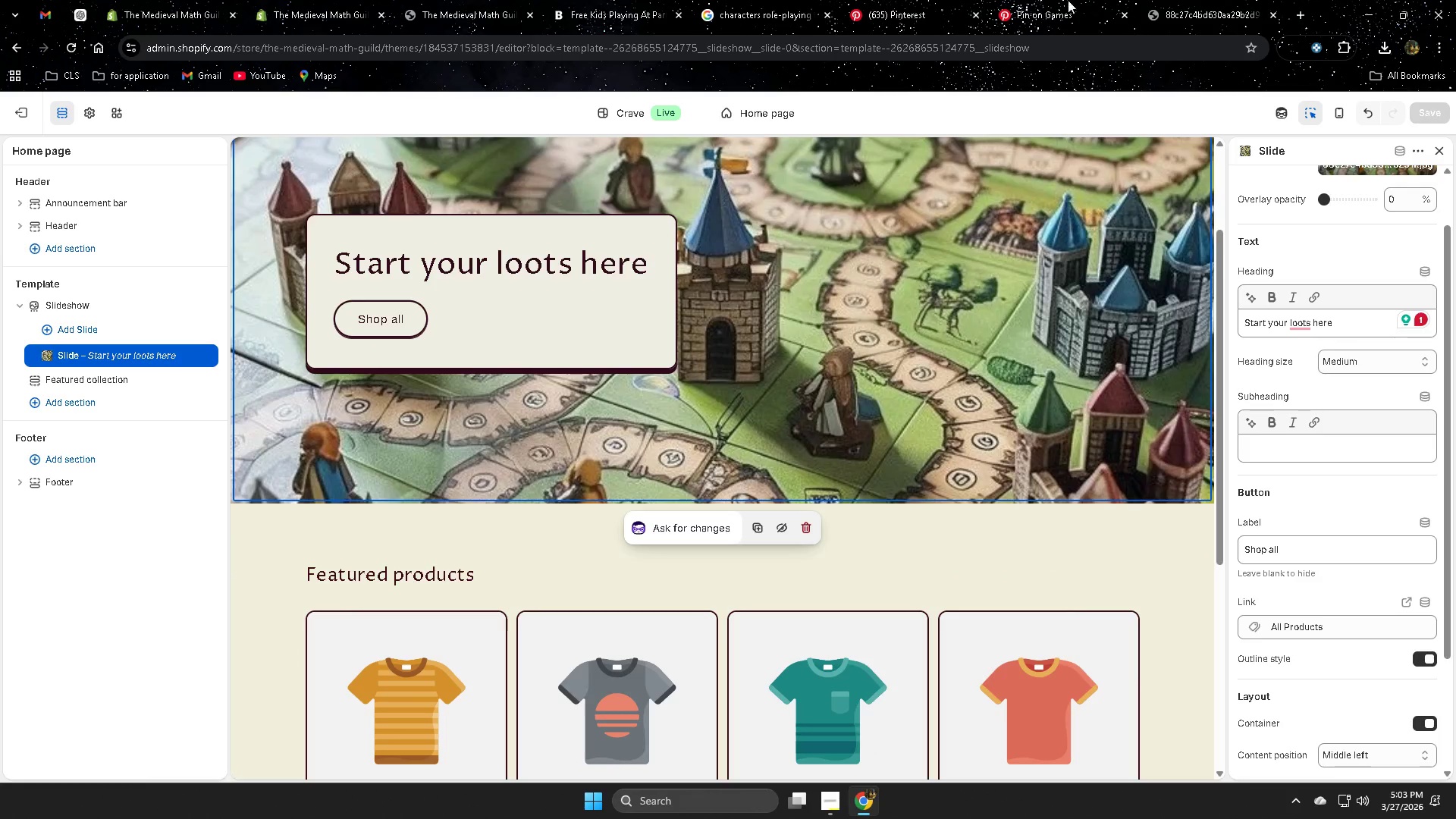 
left_click([1063, 0])
 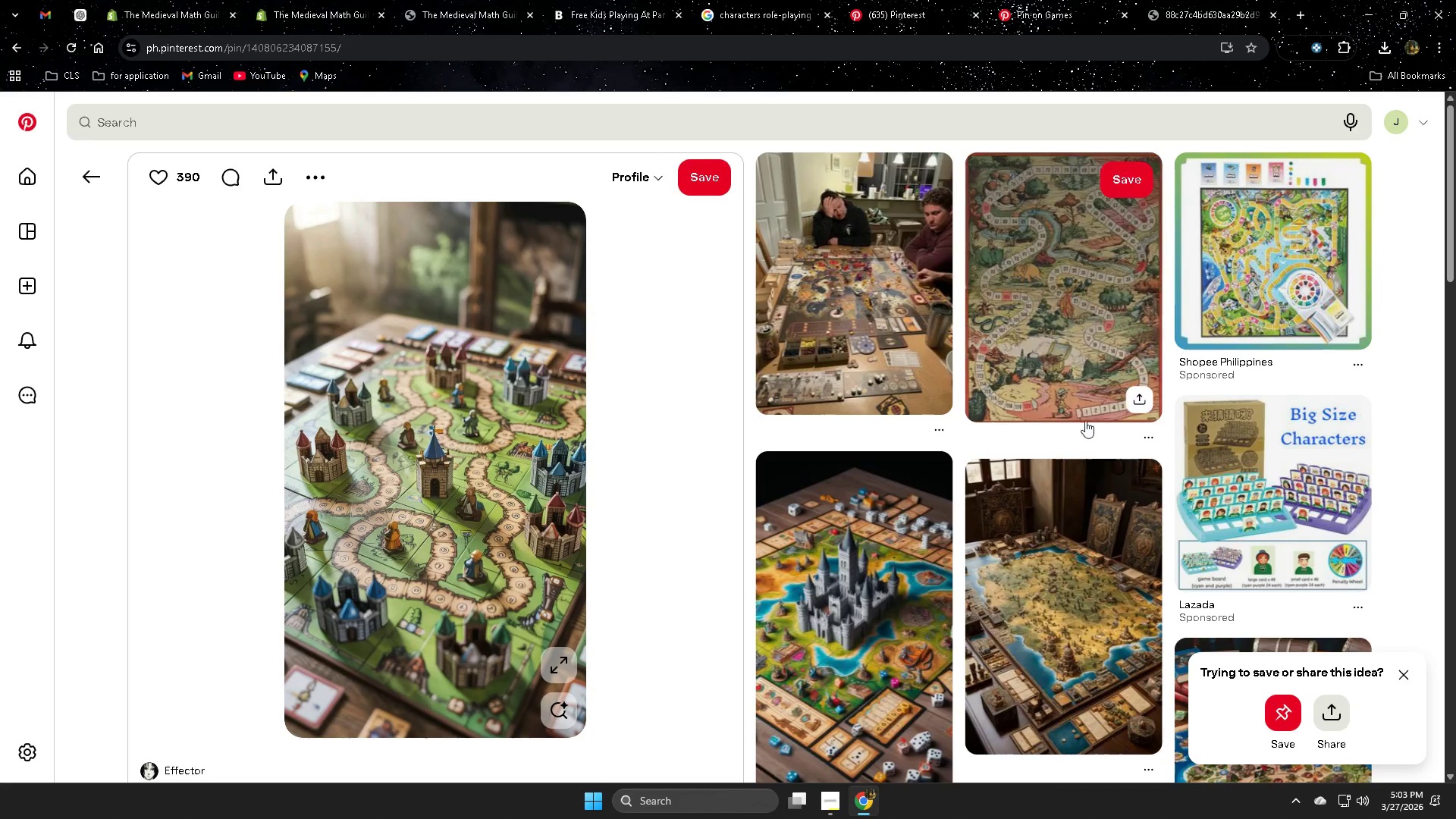 
scroll: coordinate [900, 643], scroll_direction: down, amount: 20.0
 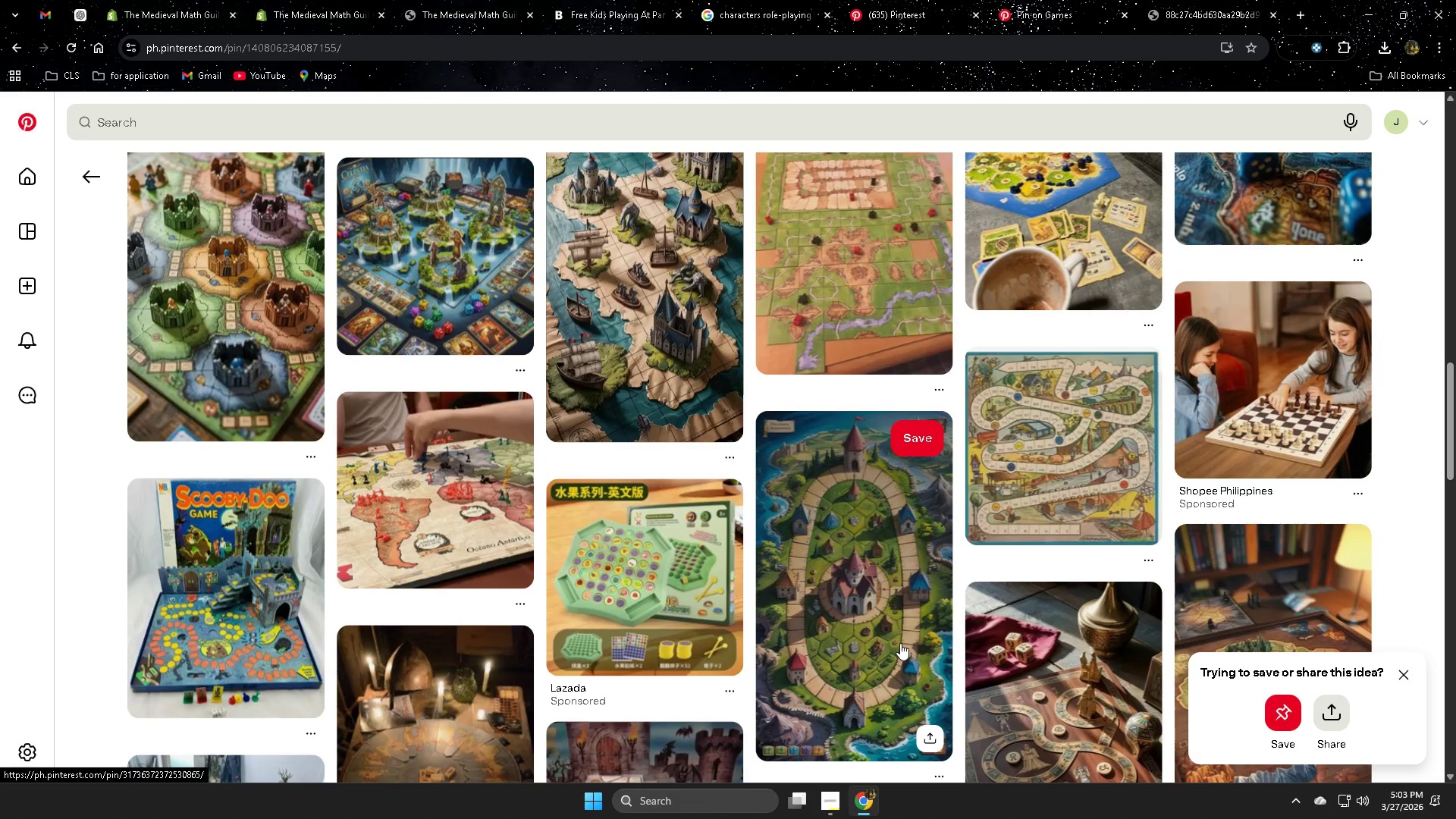 
scroll: coordinate [783, 537], scroll_direction: down, amount: 15.0
 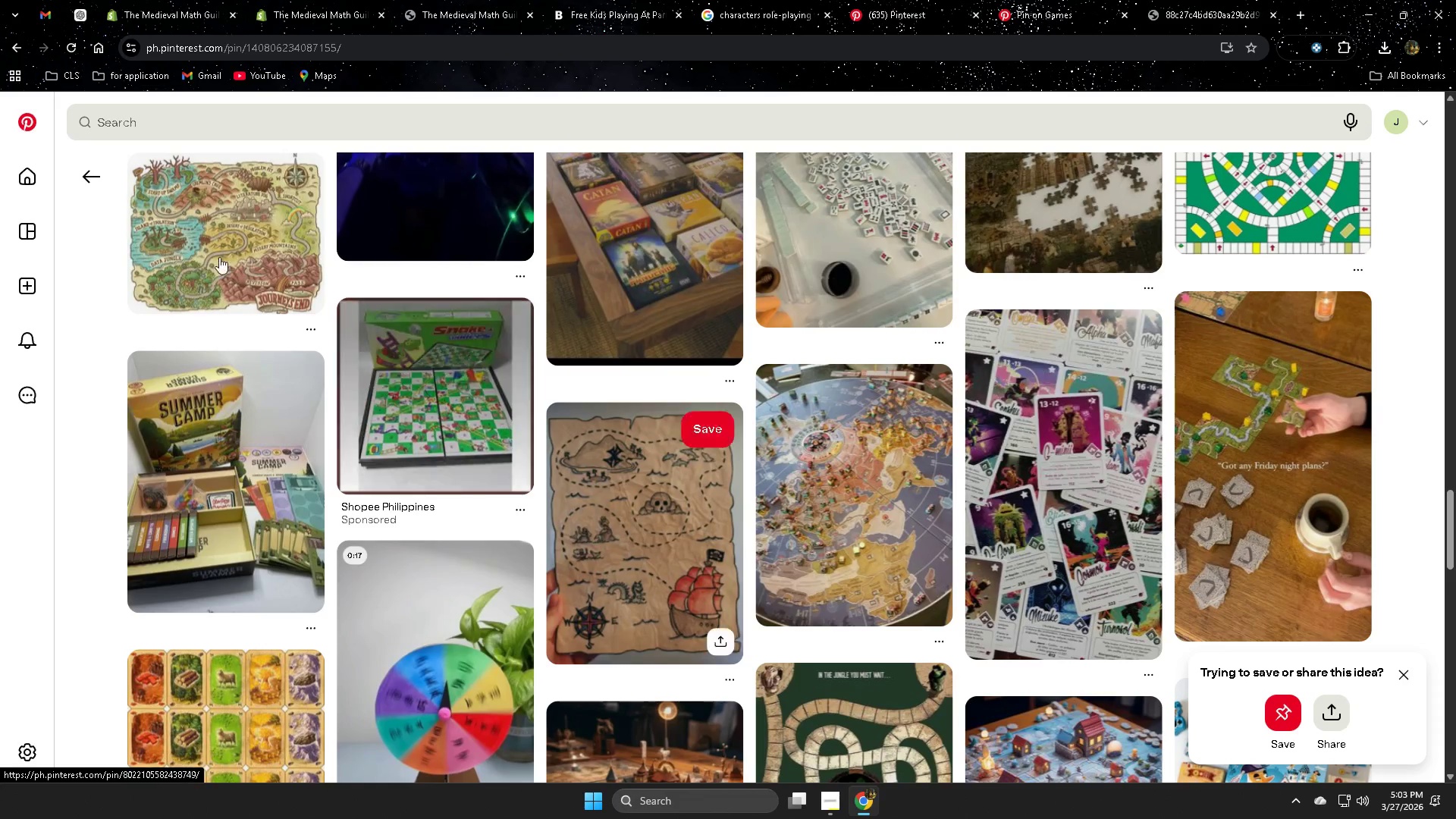 
left_click([245, 248])
 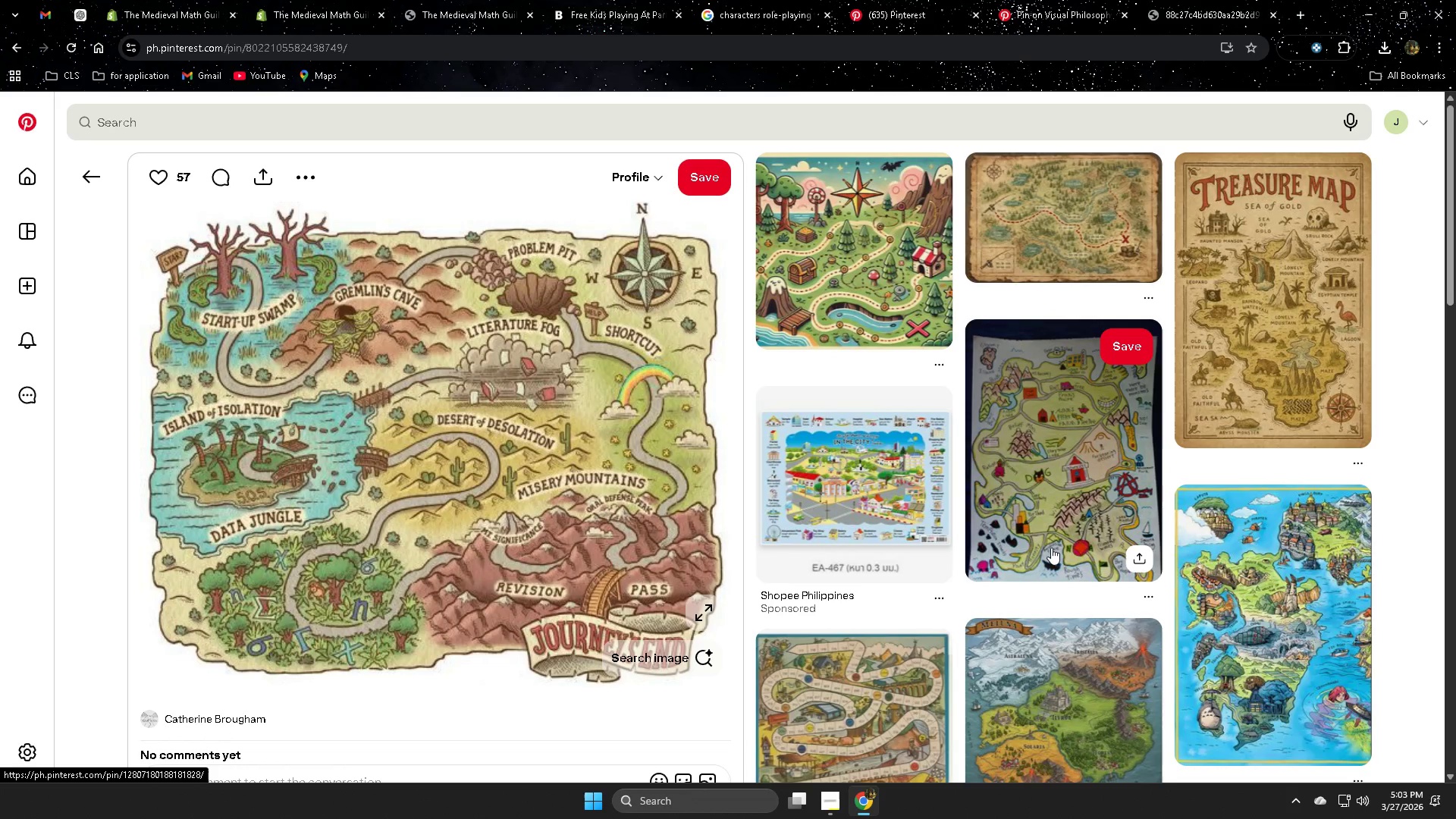 
scroll: coordinate [1050, 548], scroll_direction: down, amount: 8.0
 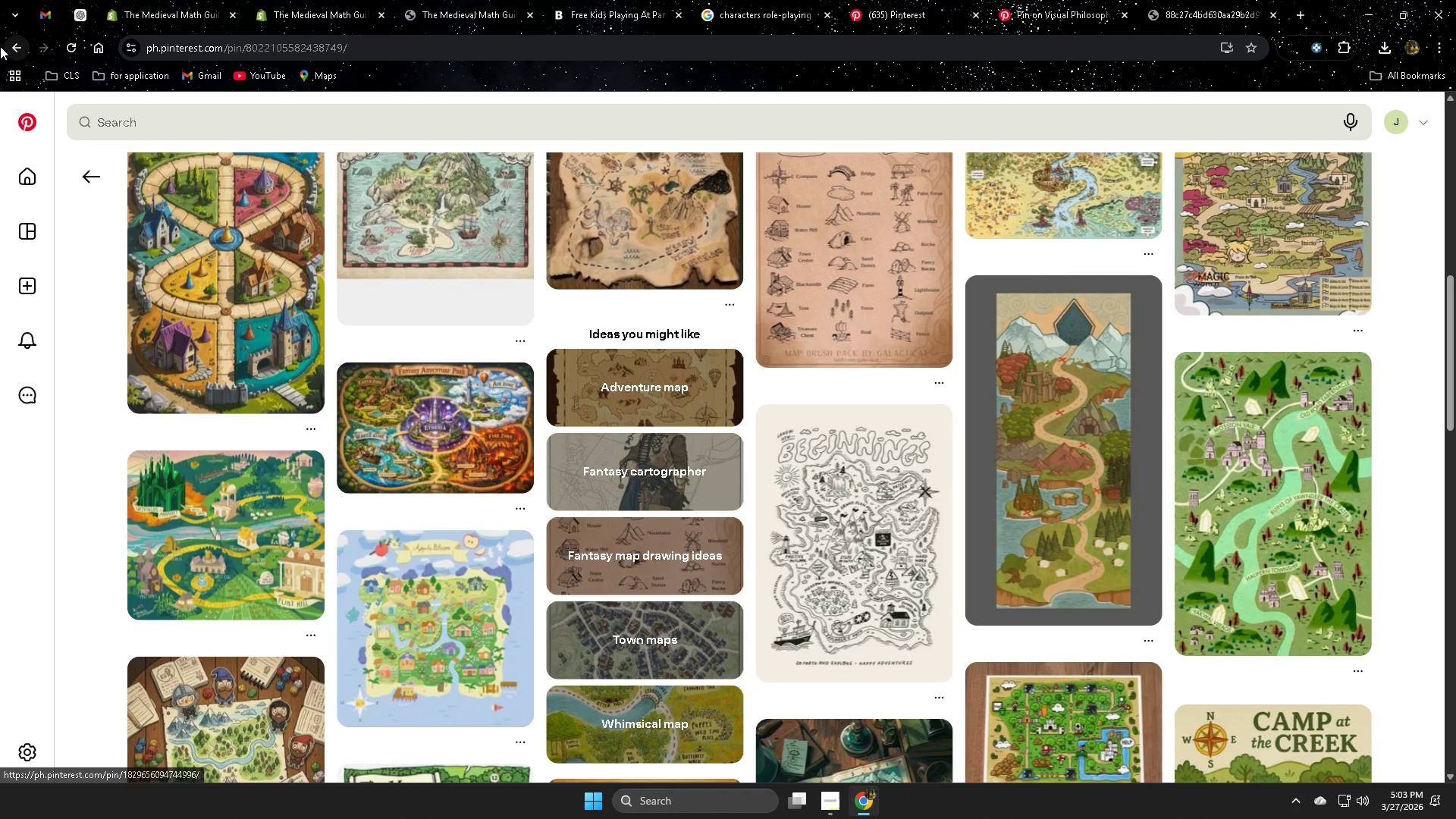 
left_click([17, 43])
 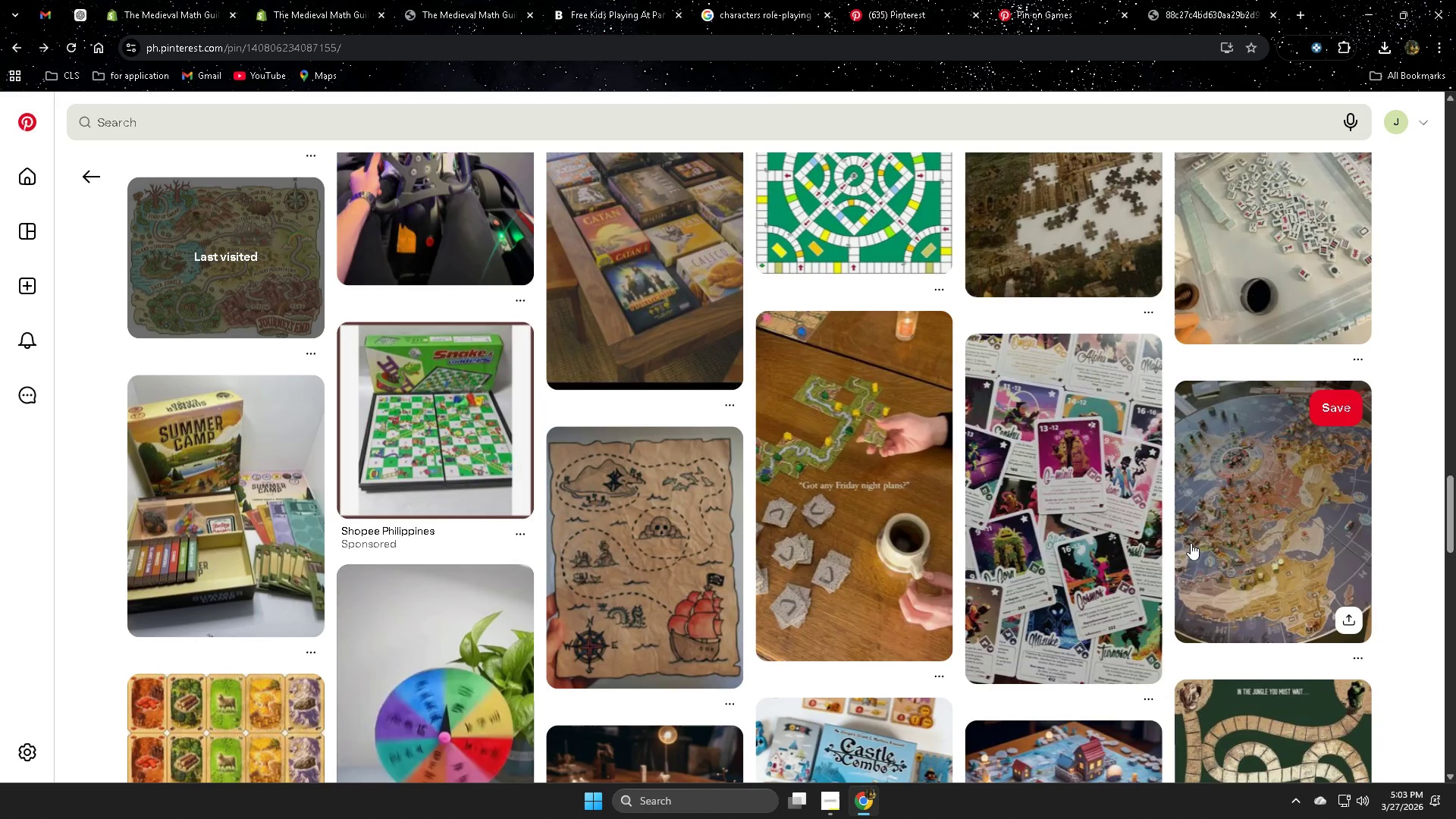 
scroll: coordinate [830, 531], scroll_direction: up, amount: 1.0
 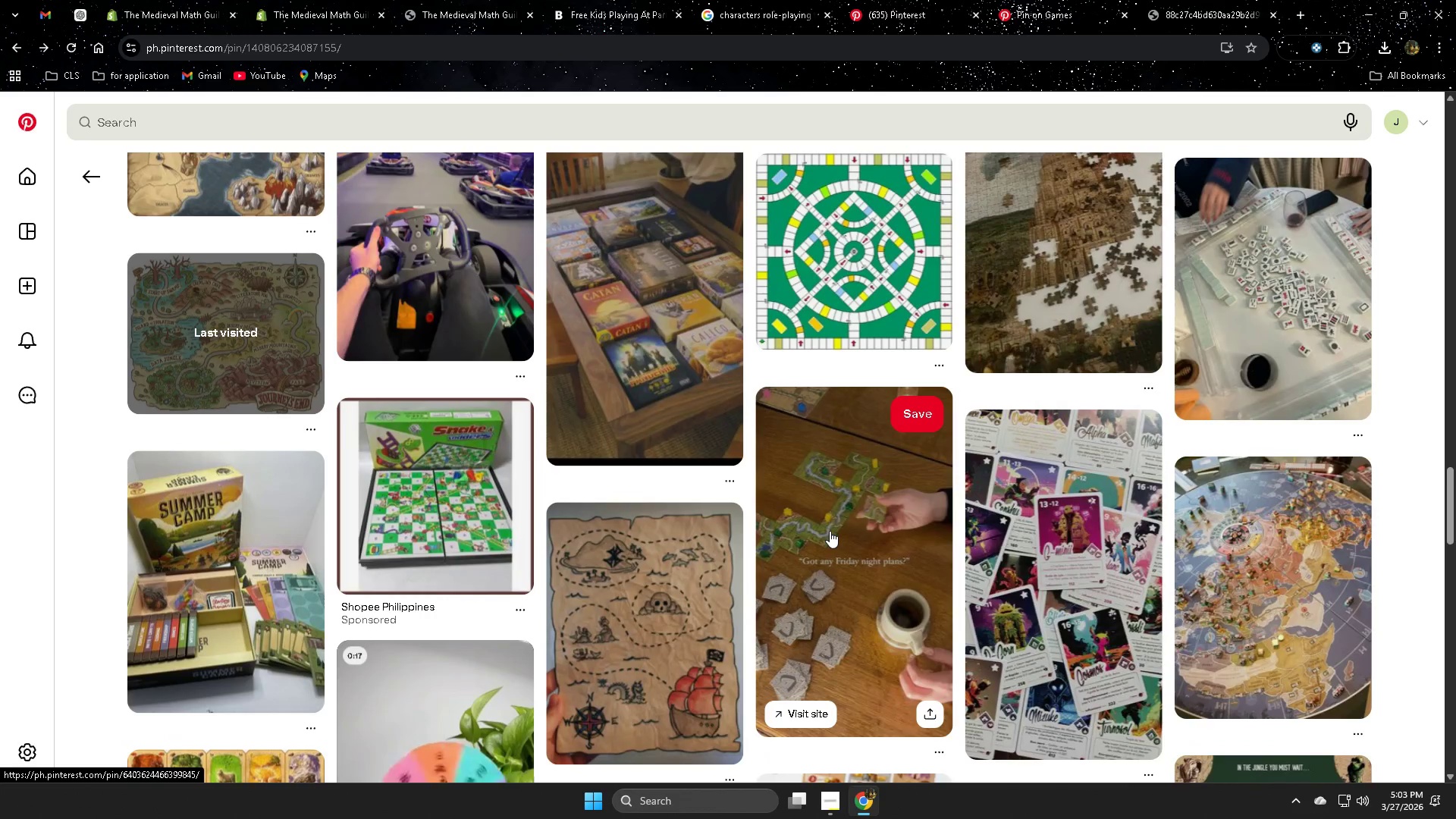 
scroll: coordinate [830, 531], scroll_direction: down, amount: 2.0
 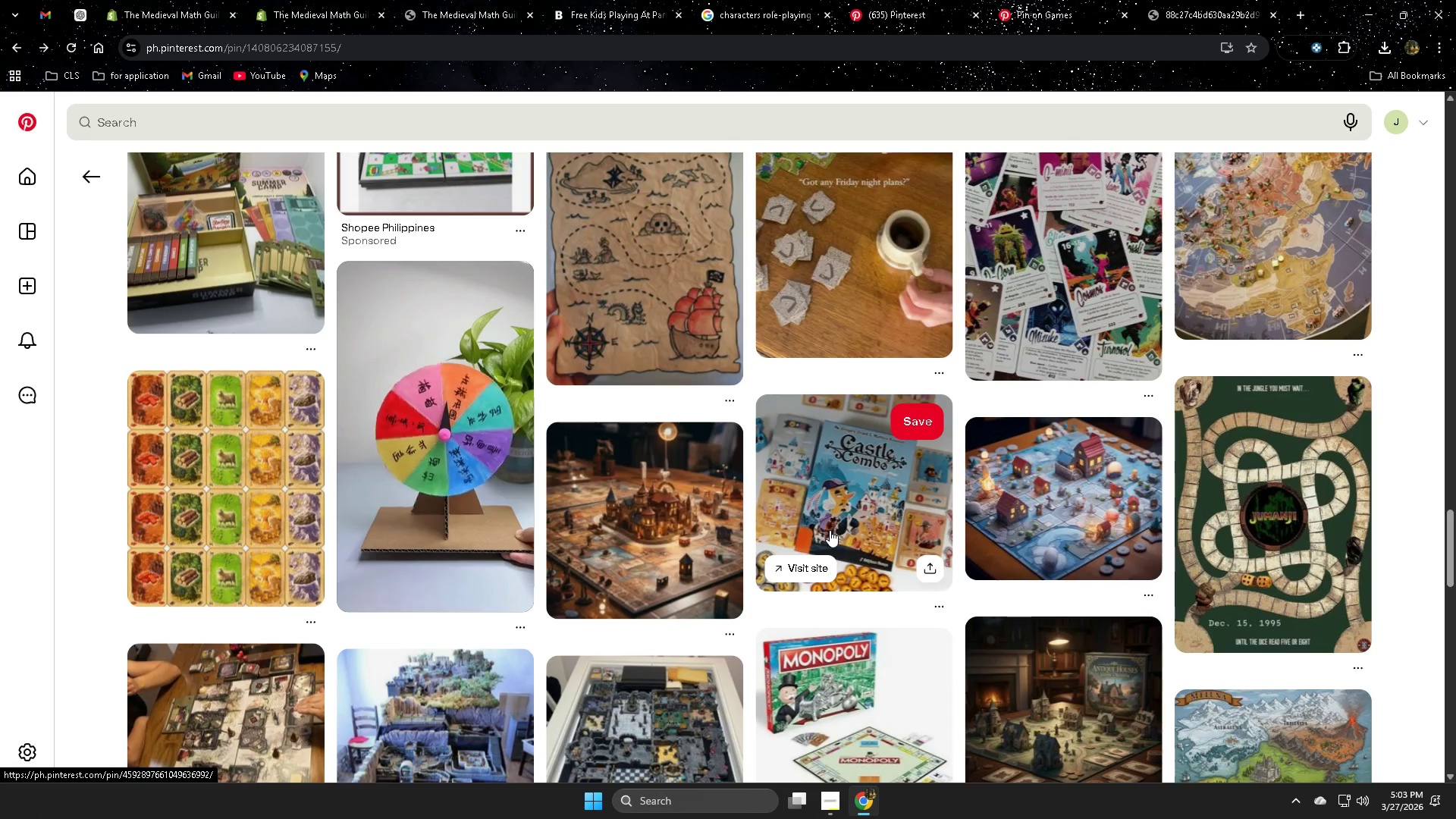 
left_click([1090, 509])
 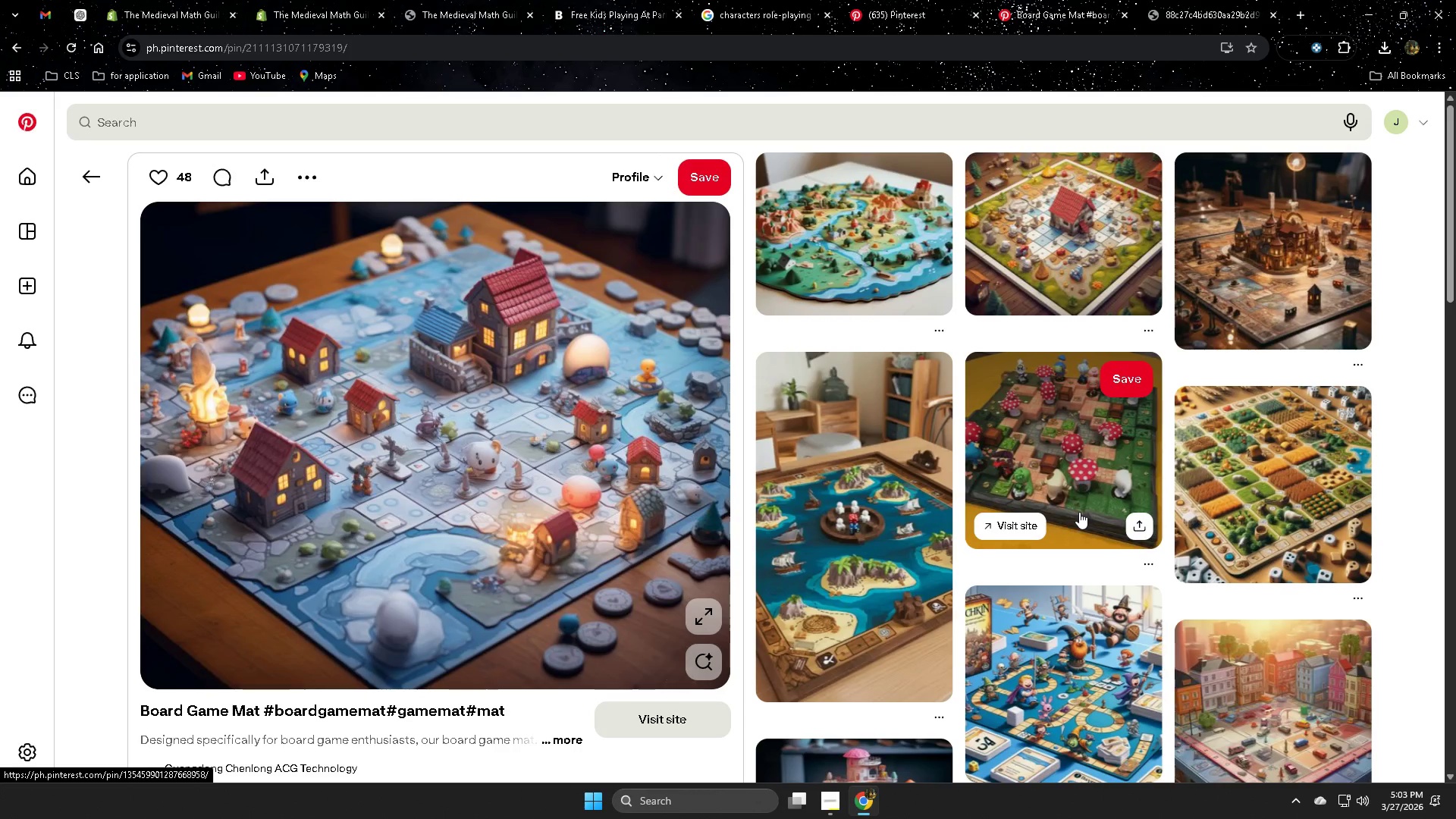 
wait(9.84)
 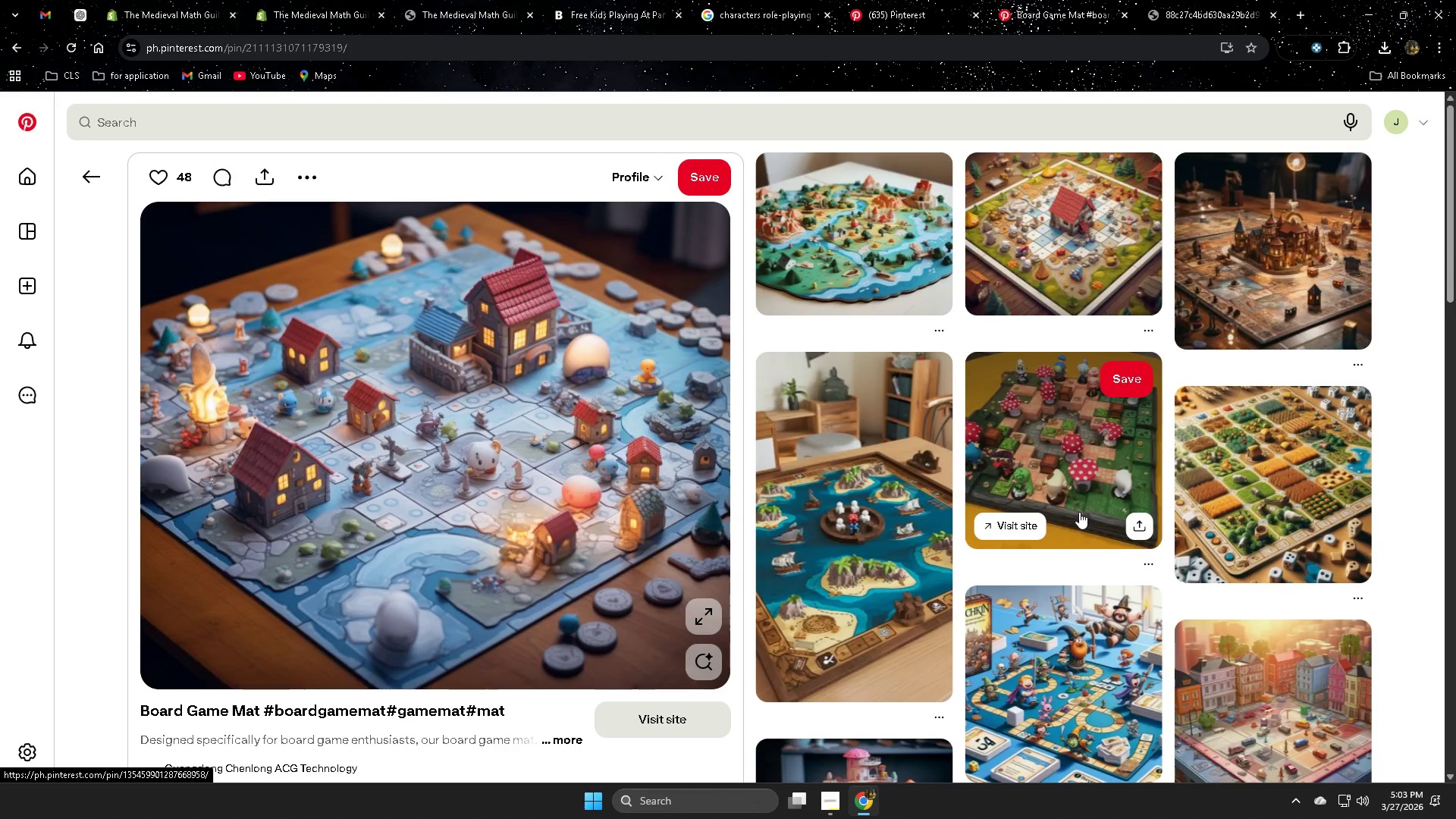 
scroll: coordinate [892, 457], scroll_direction: up, amount: 1.0
 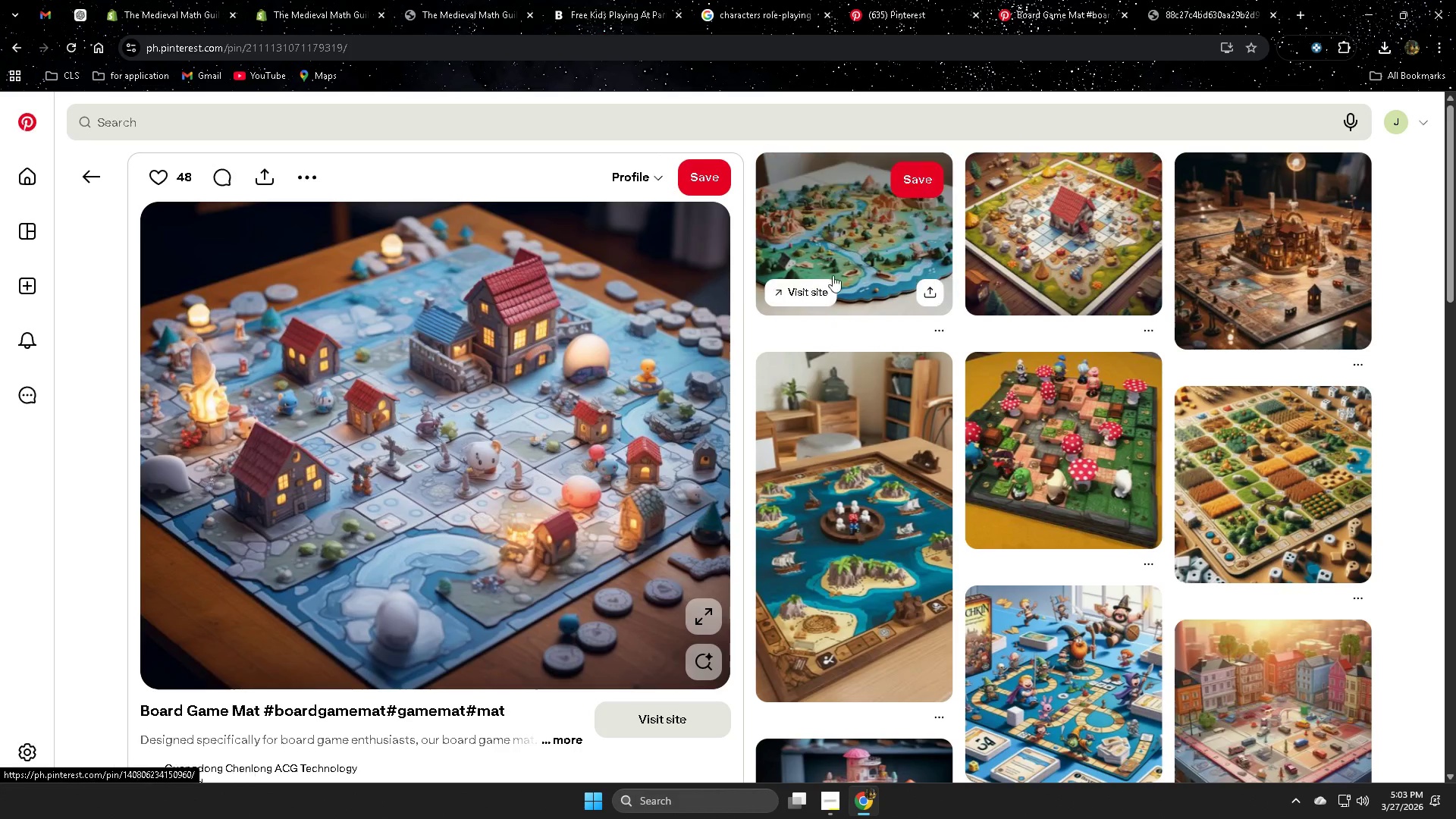 
left_click([849, 258])
 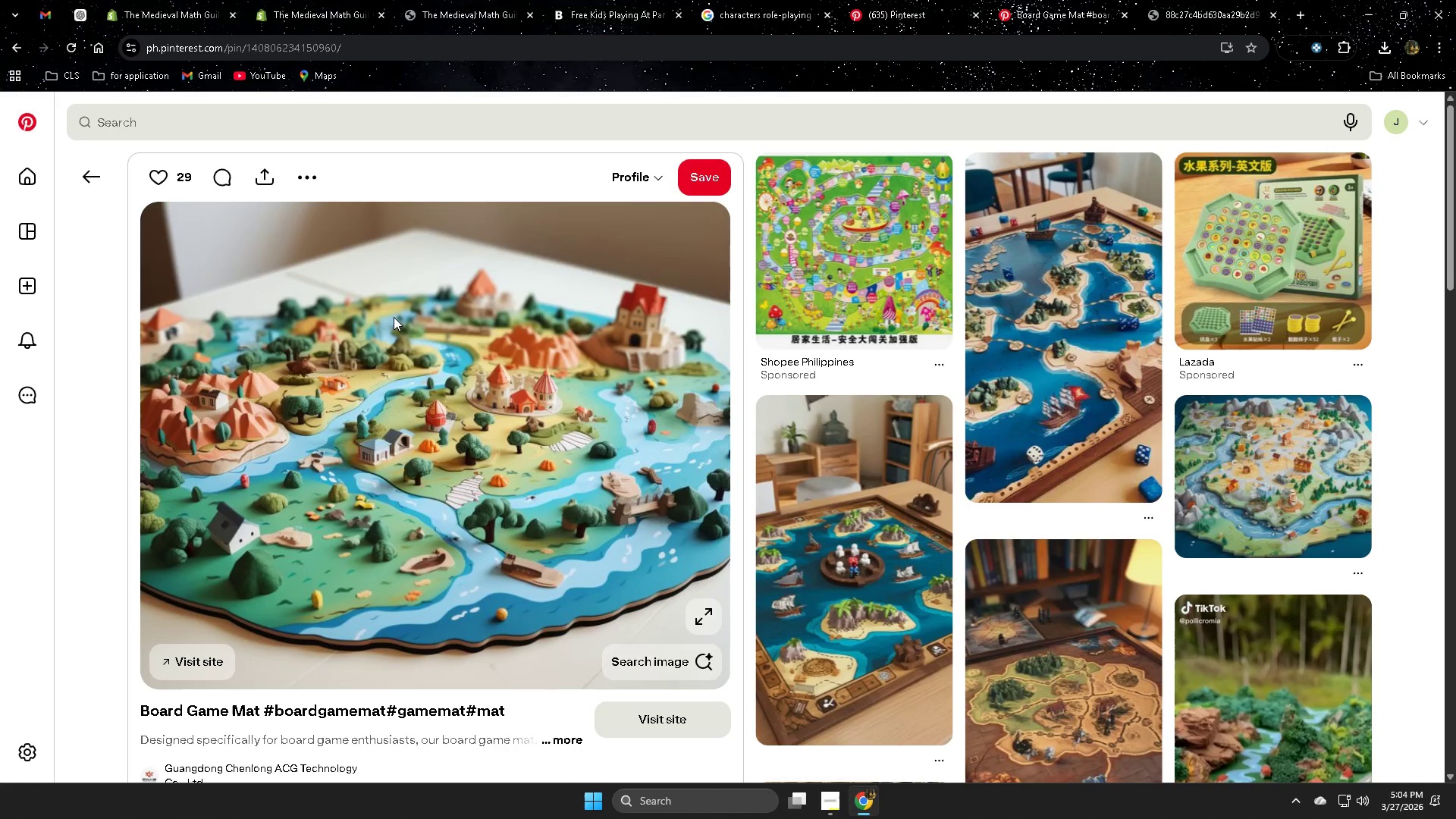 
wait(5.7)
 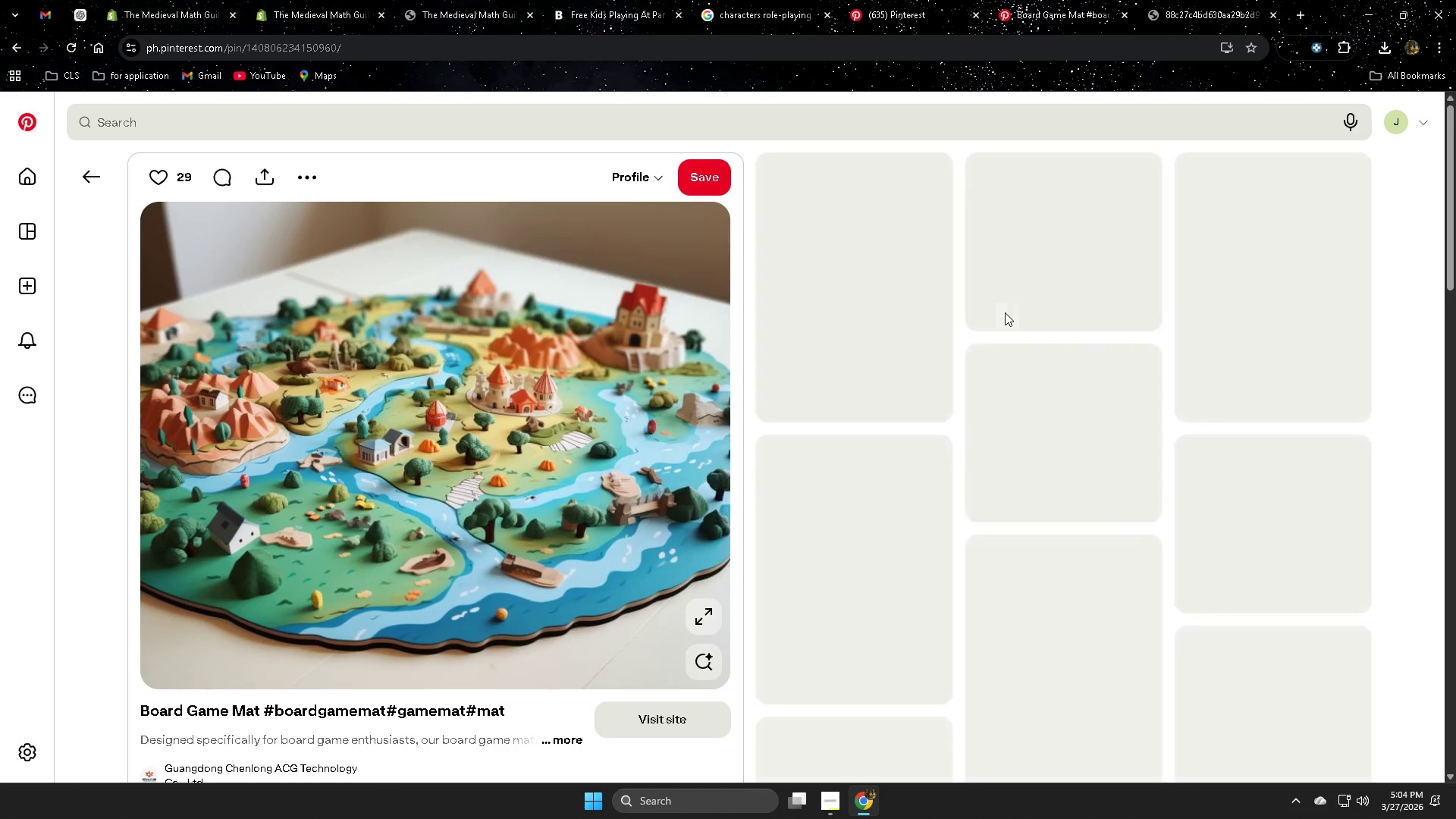 
right_click([394, 317])
 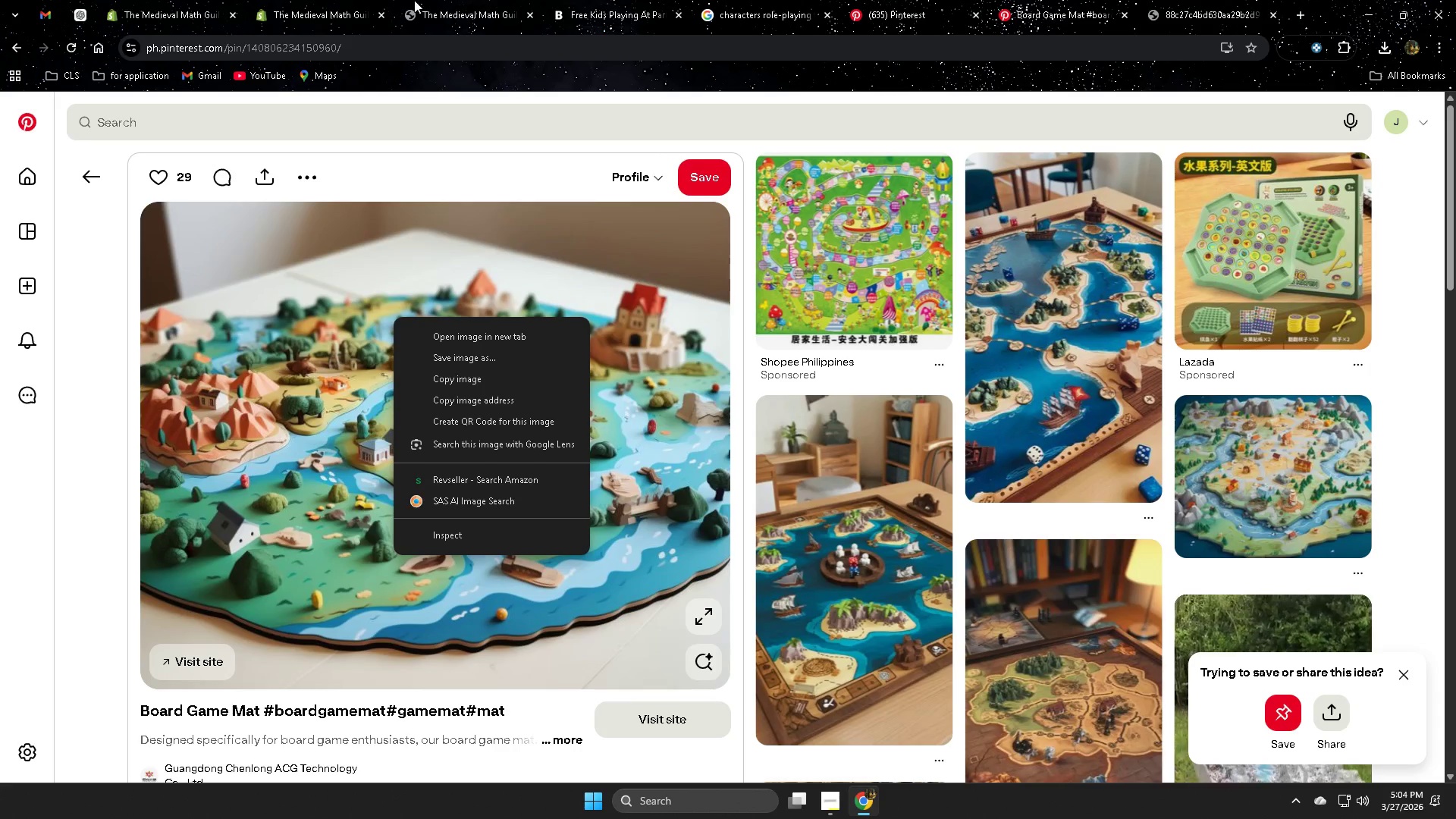 
left_click([80, 14])
 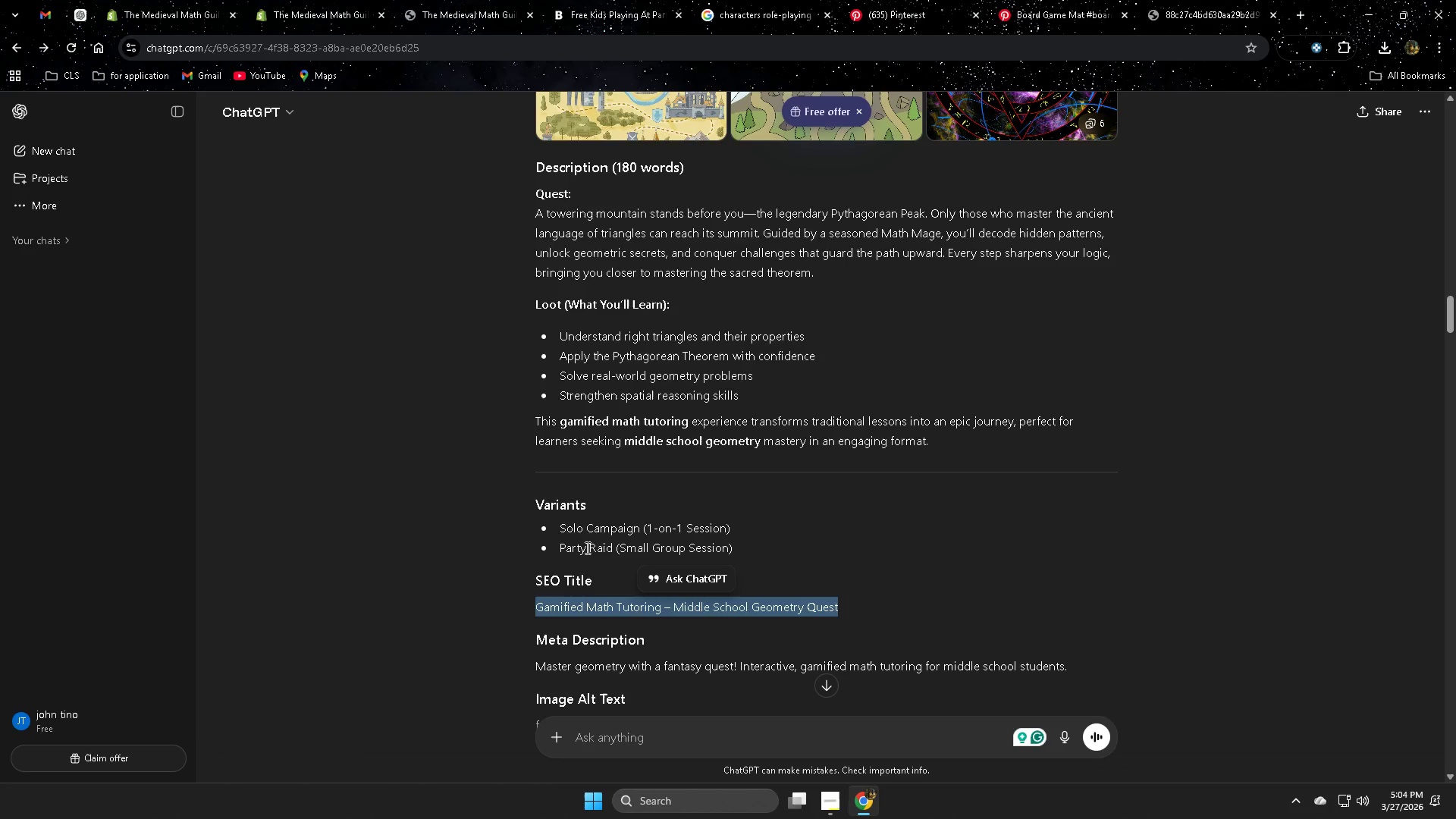 
scroll: coordinate [589, 548], scroll_direction: up, amount: 4.0
 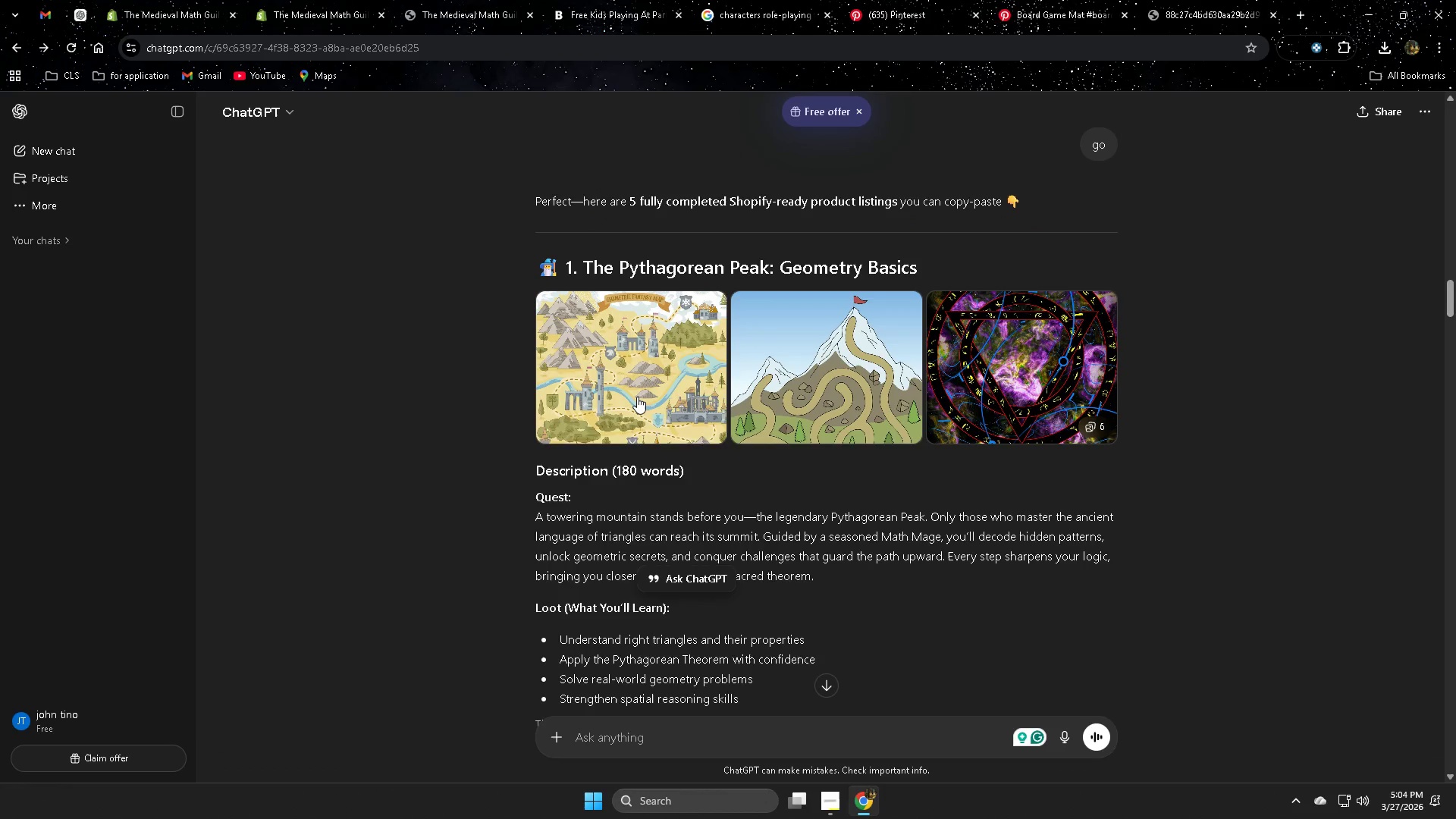 
left_click([637, 397])
 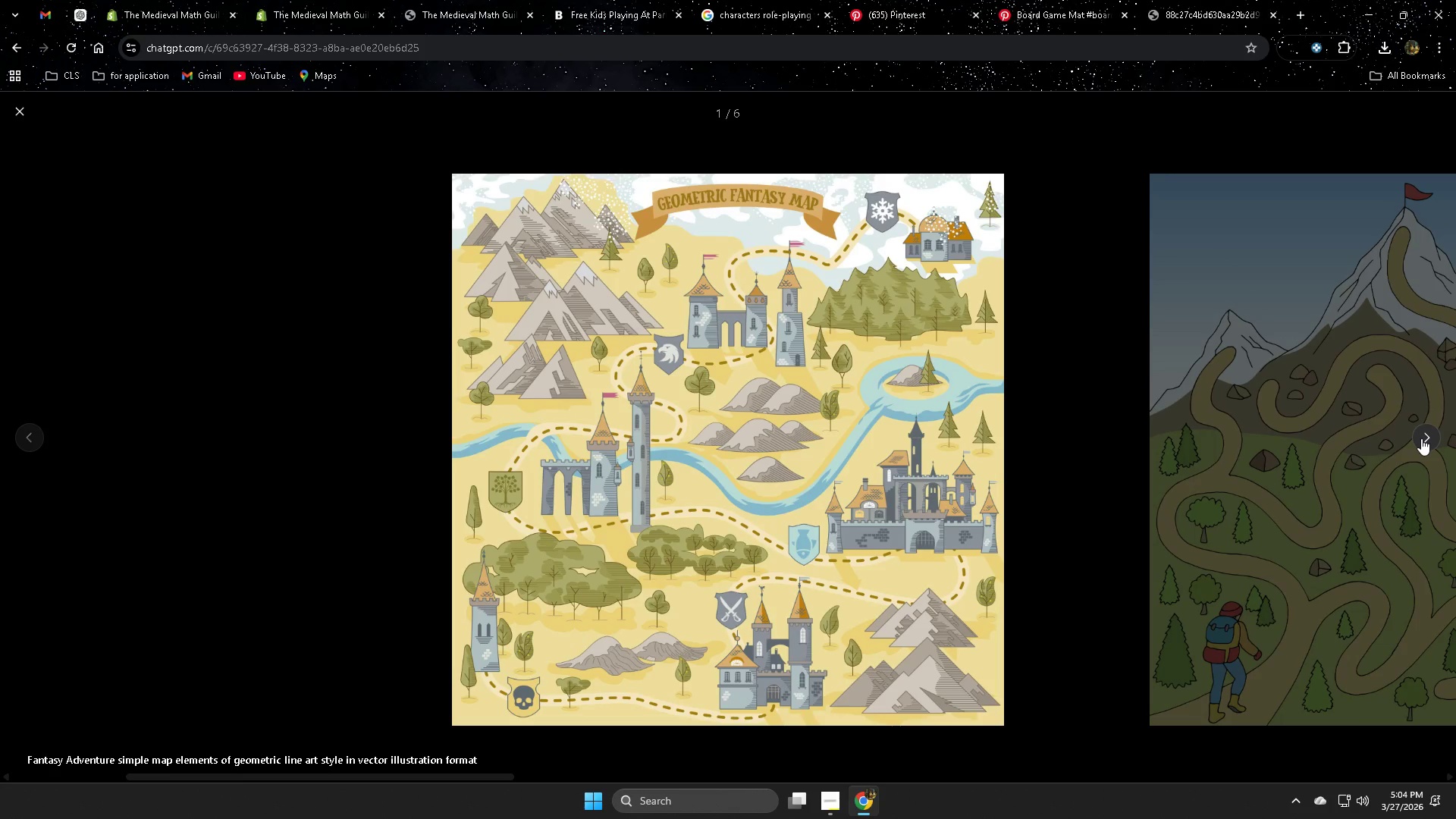 
wait(6.34)
 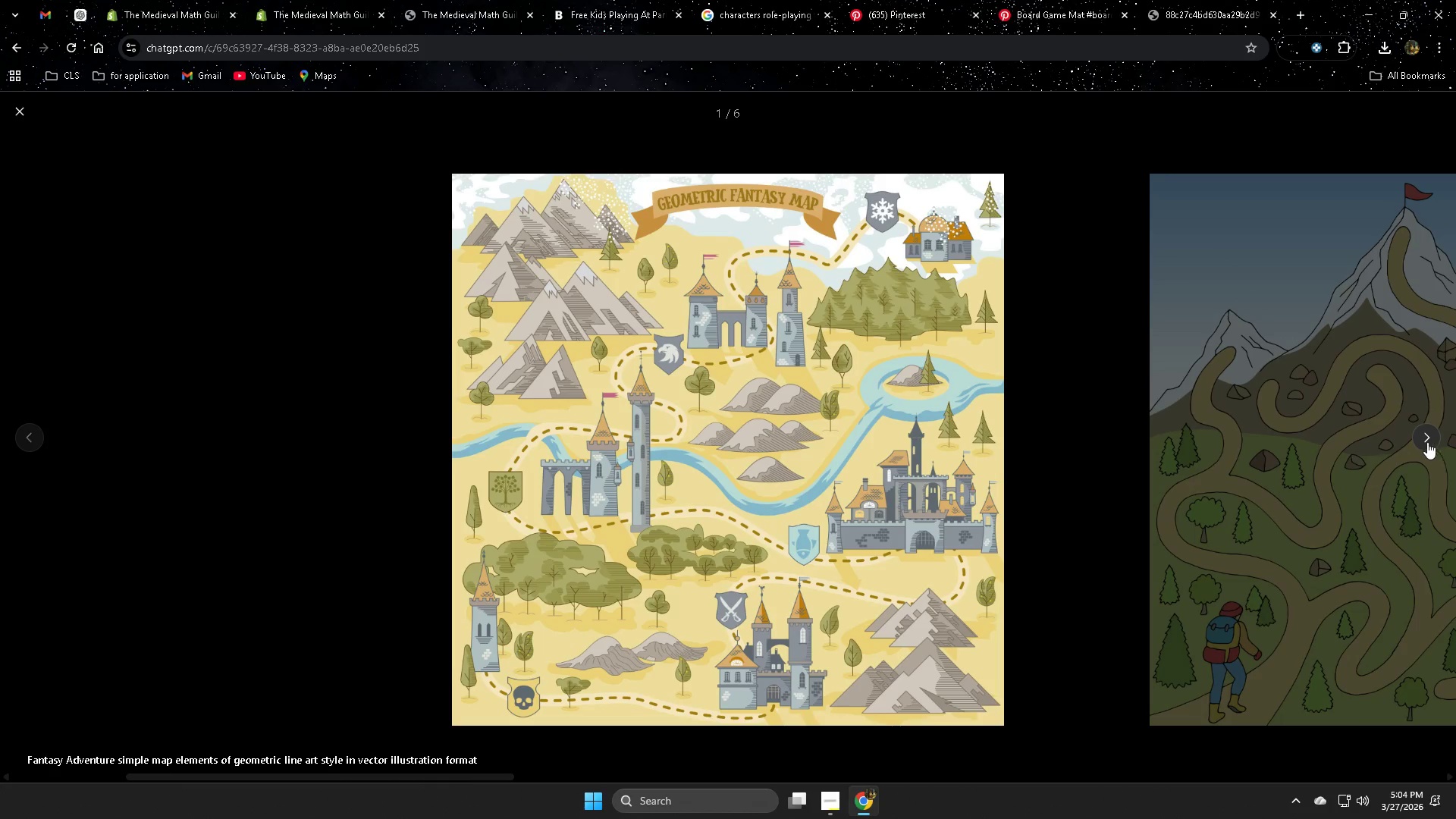 
left_click([1421, 438])
 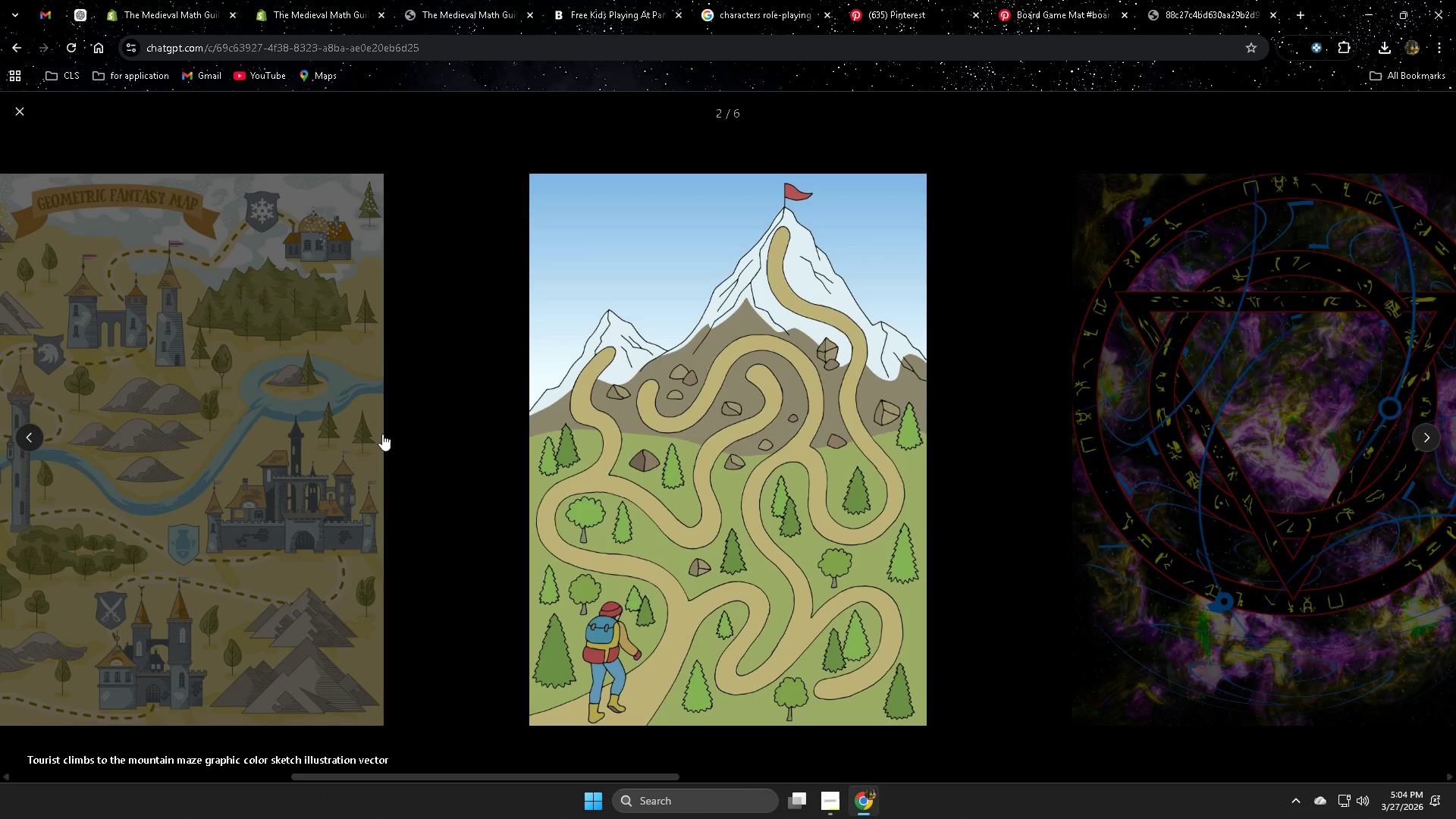 
wait(6.62)
 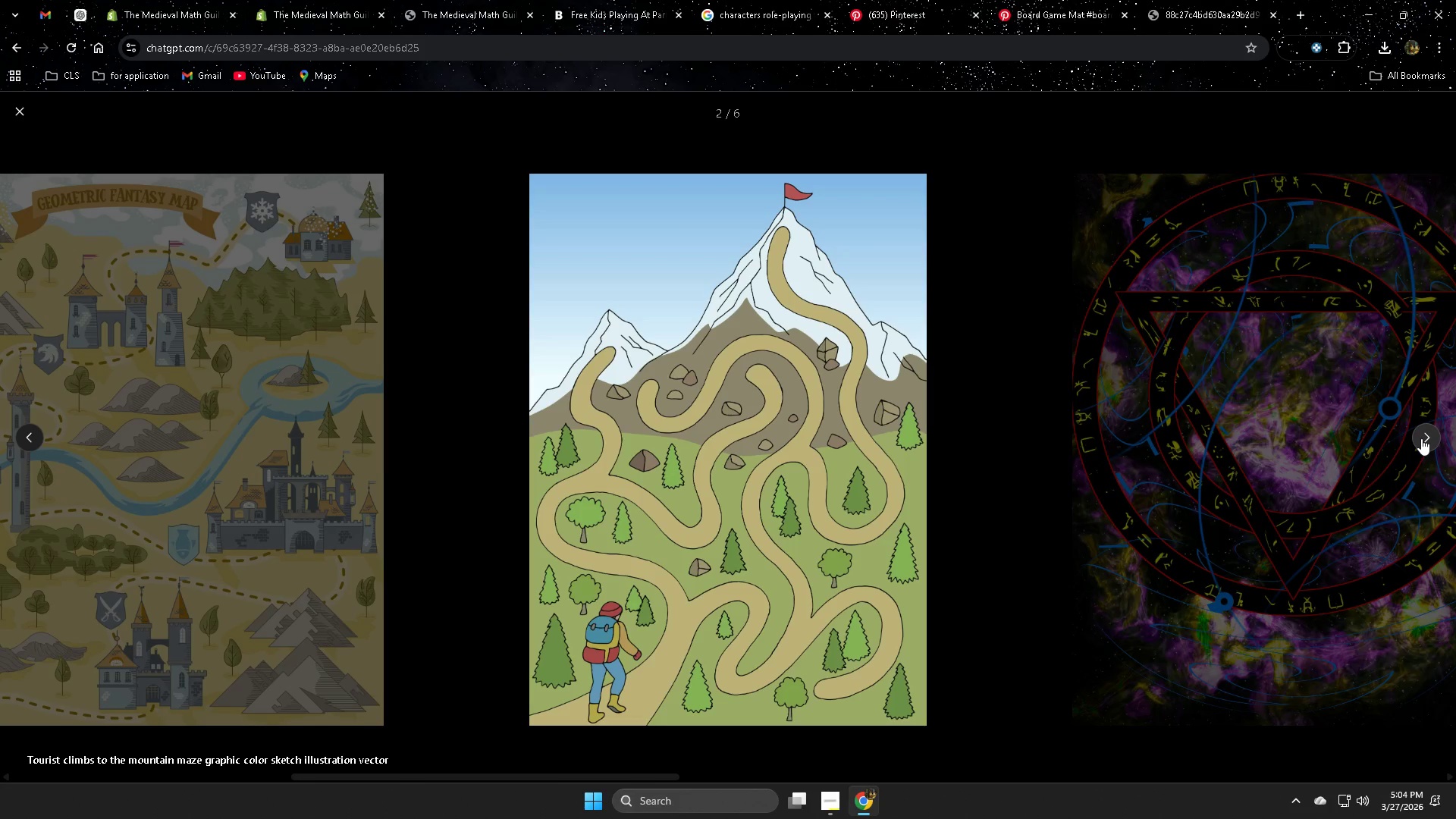 
left_click([23, 113])
 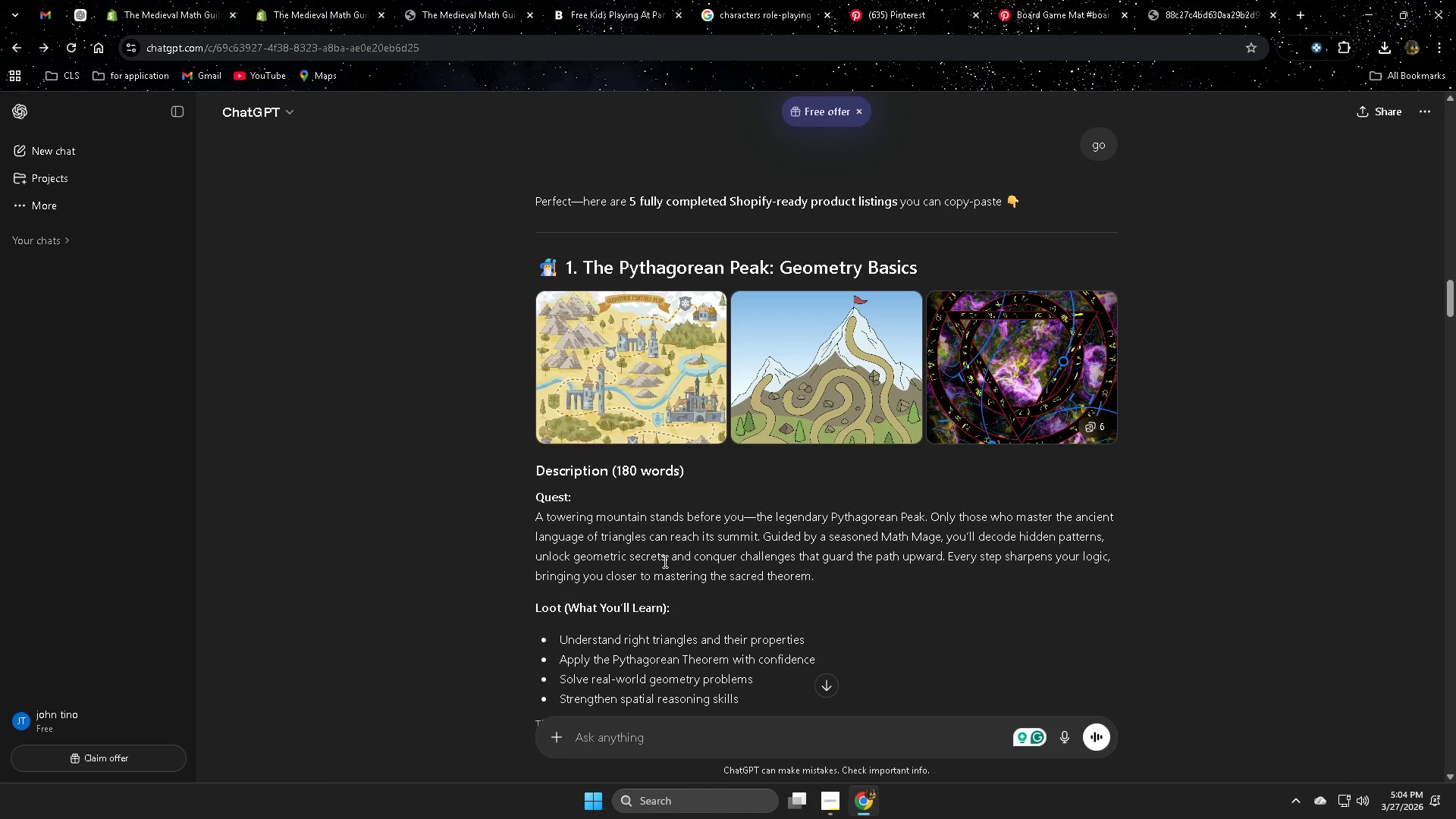 
scroll: coordinate [454, 592], scroll_direction: down, amount: 1.0
 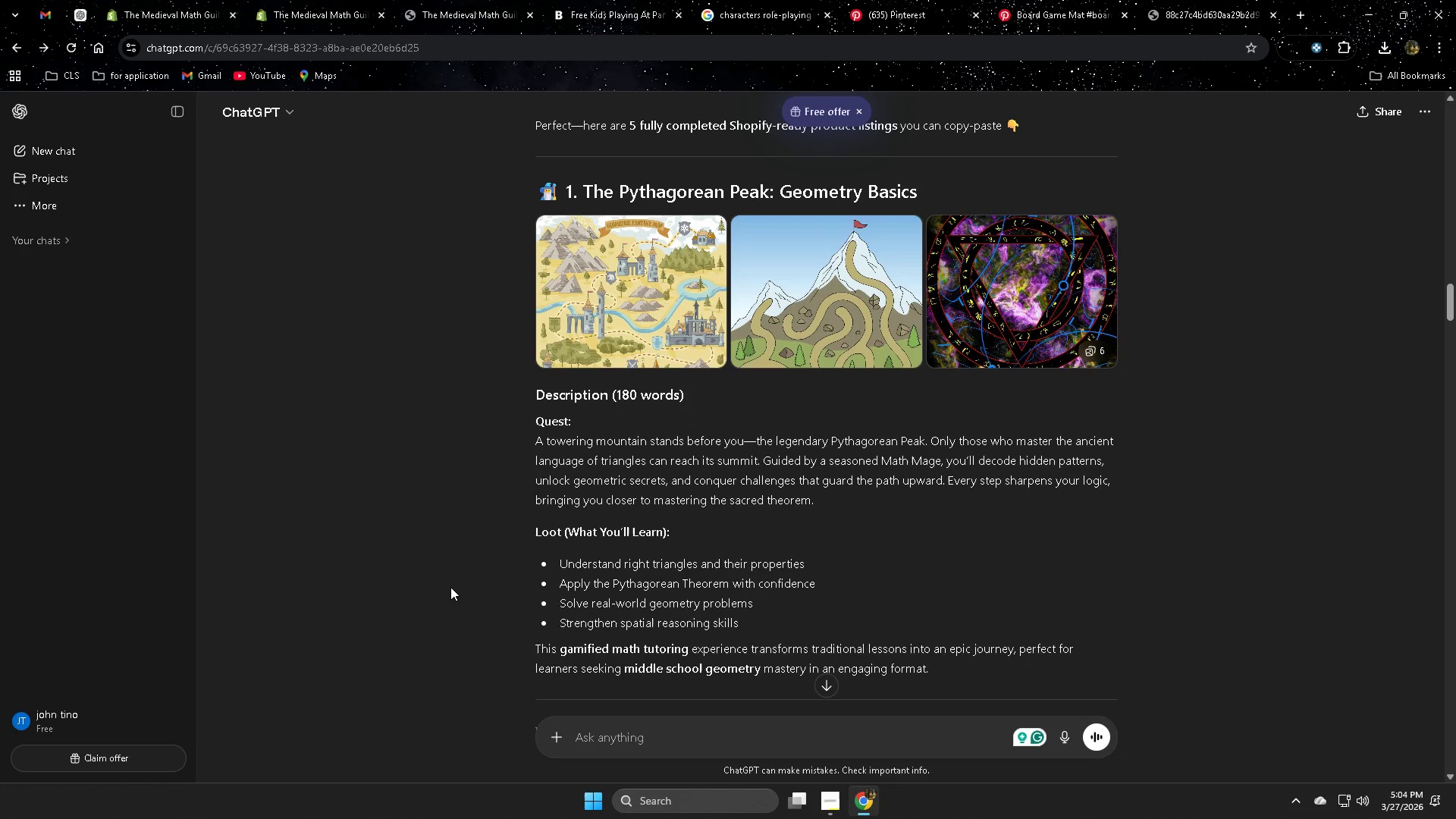 
wait(11.36)
 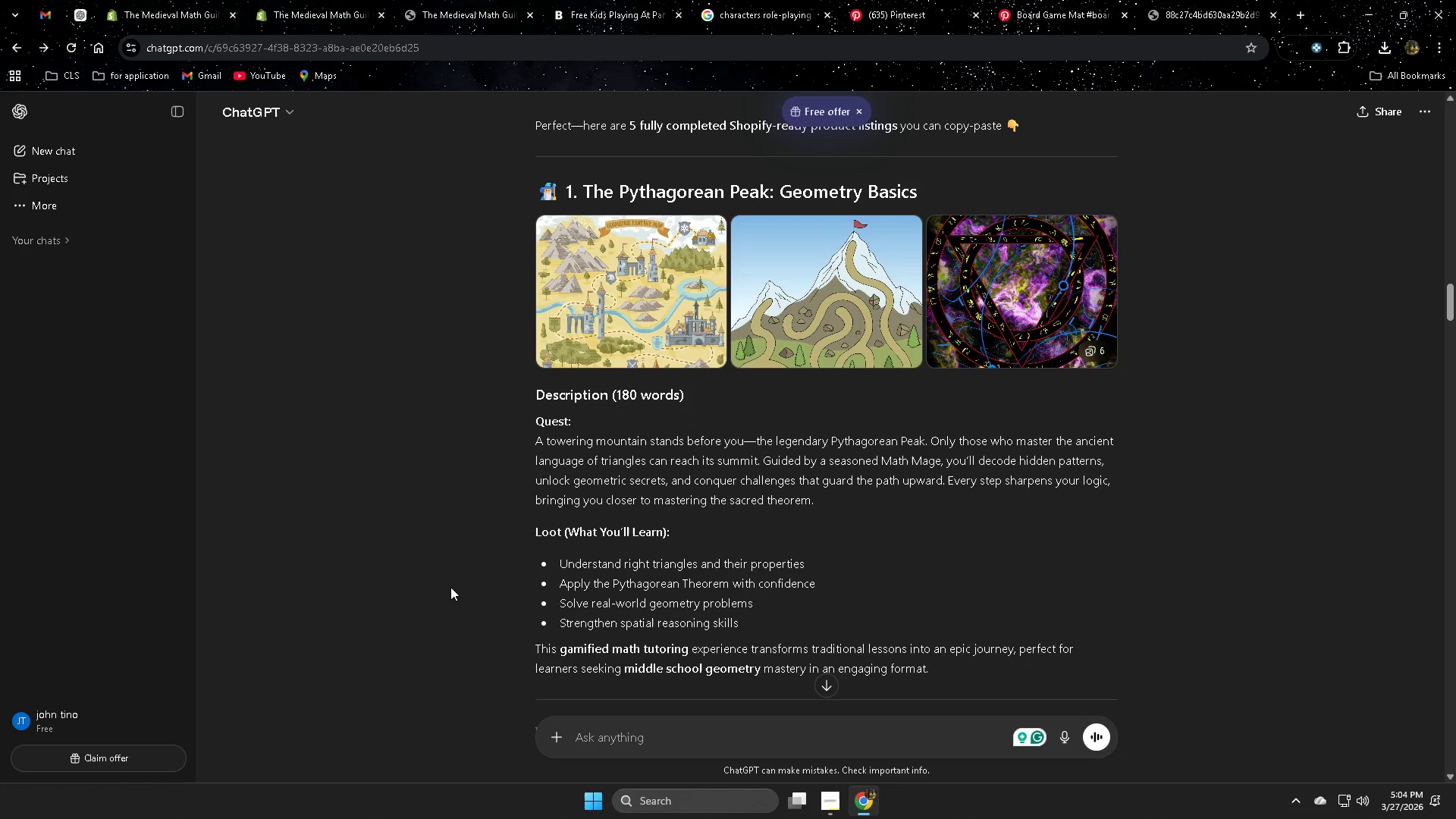 
scroll: coordinate [1287, 518], scroll_direction: down, amount: 1.0
 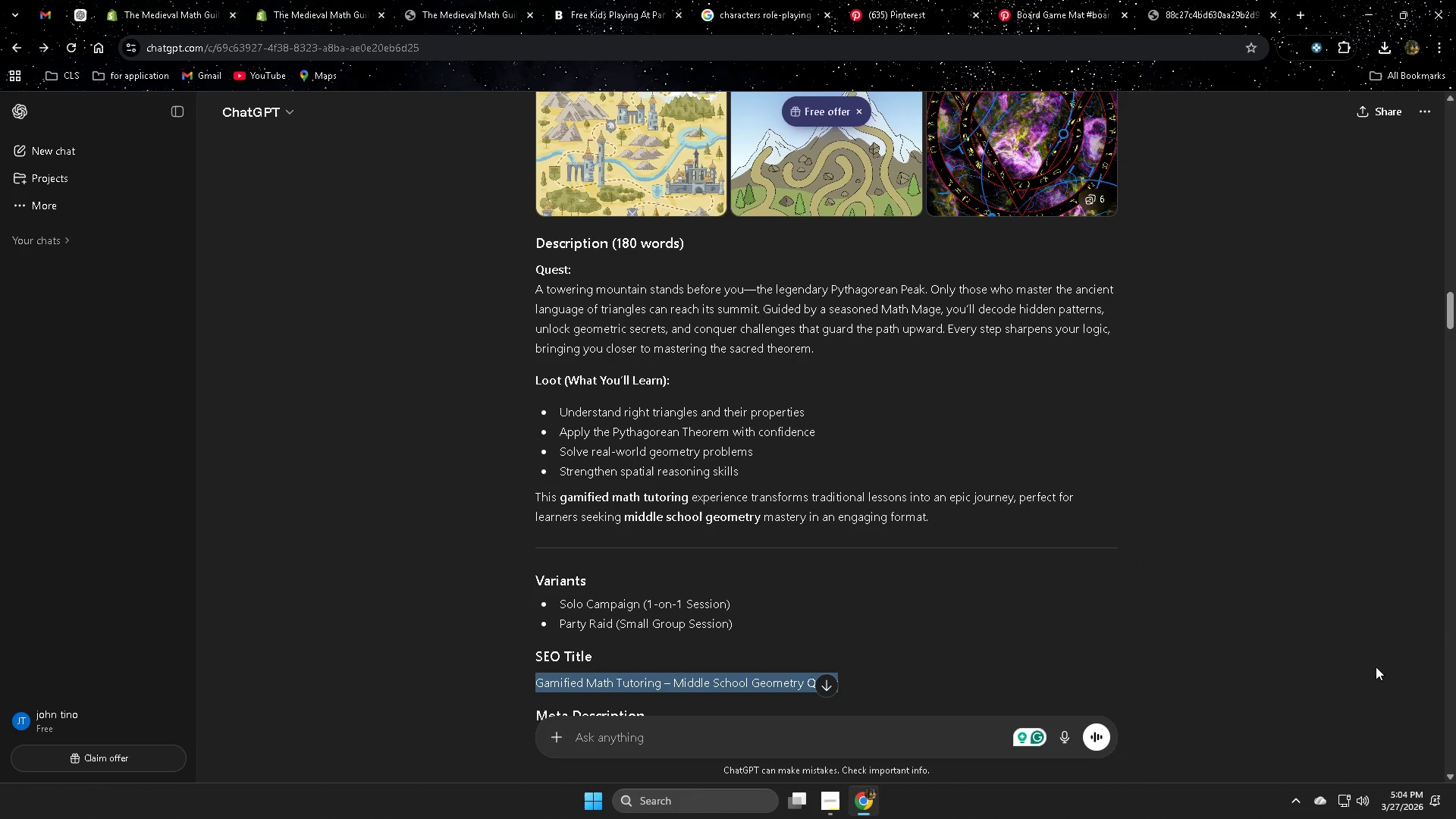 
wait(6.05)
 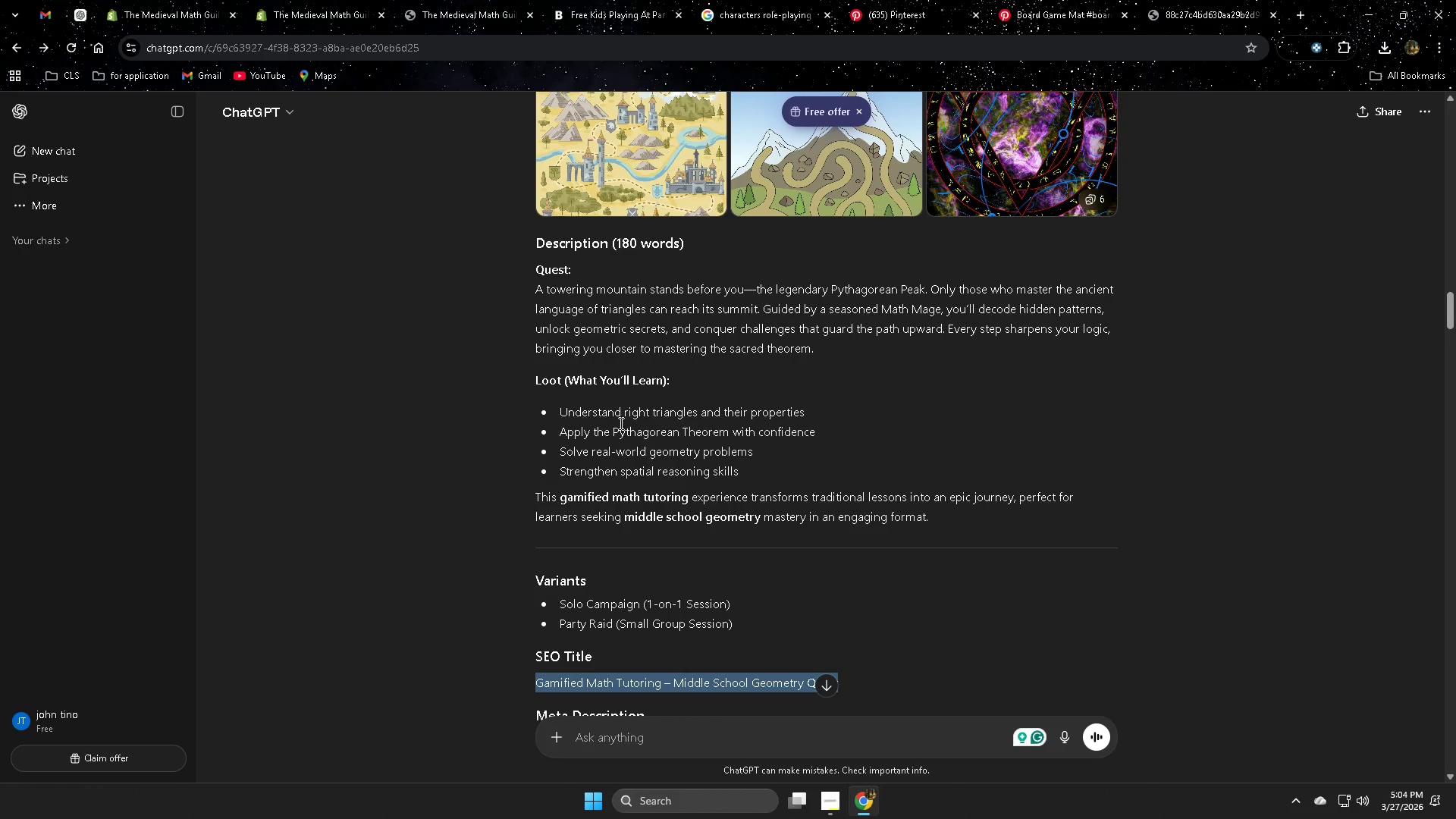 
scroll: coordinate [1097, 585], scroll_direction: down, amount: 4.0
 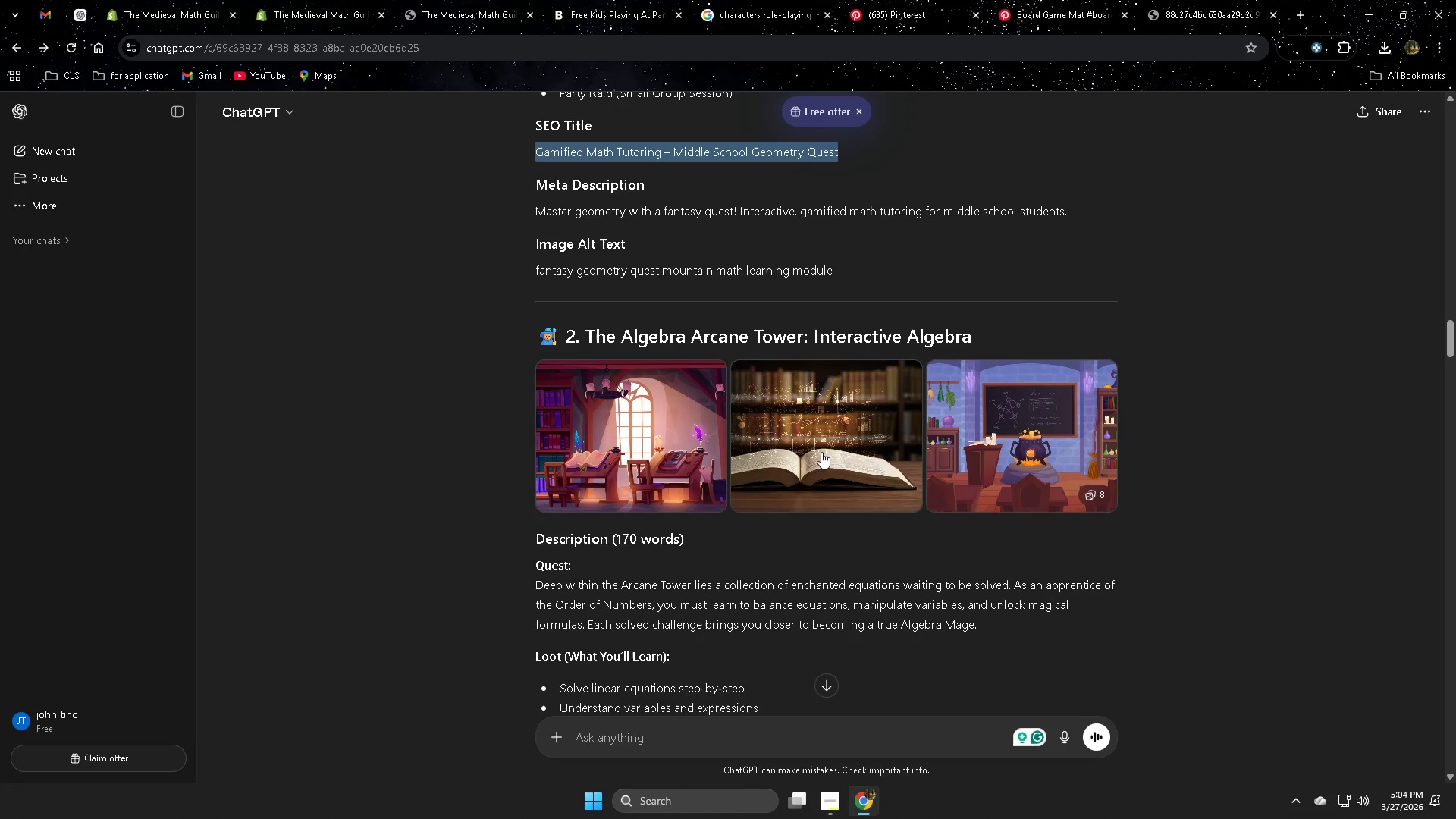 
left_click([648, 444])
 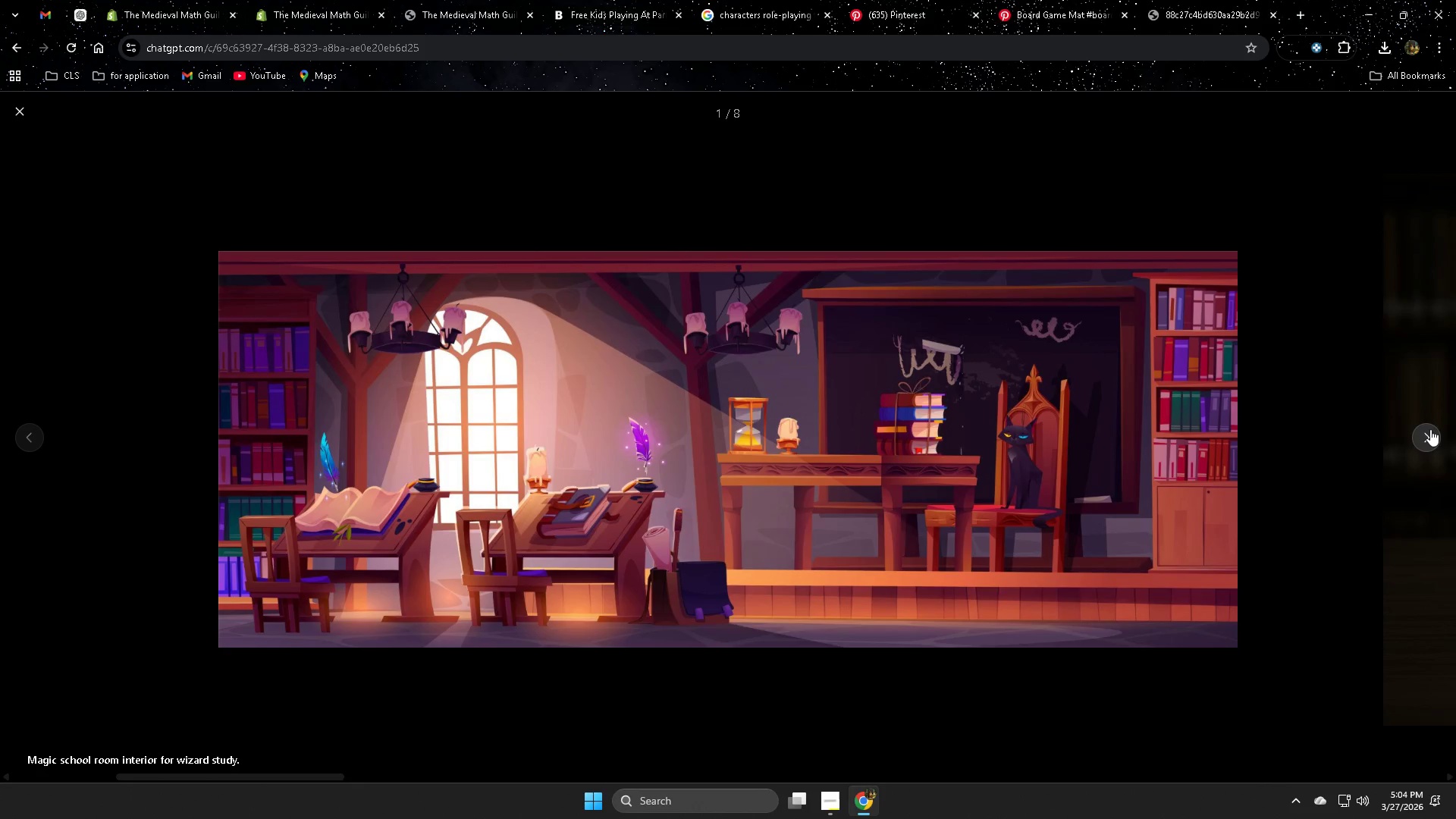 
left_click([1427, 432])
 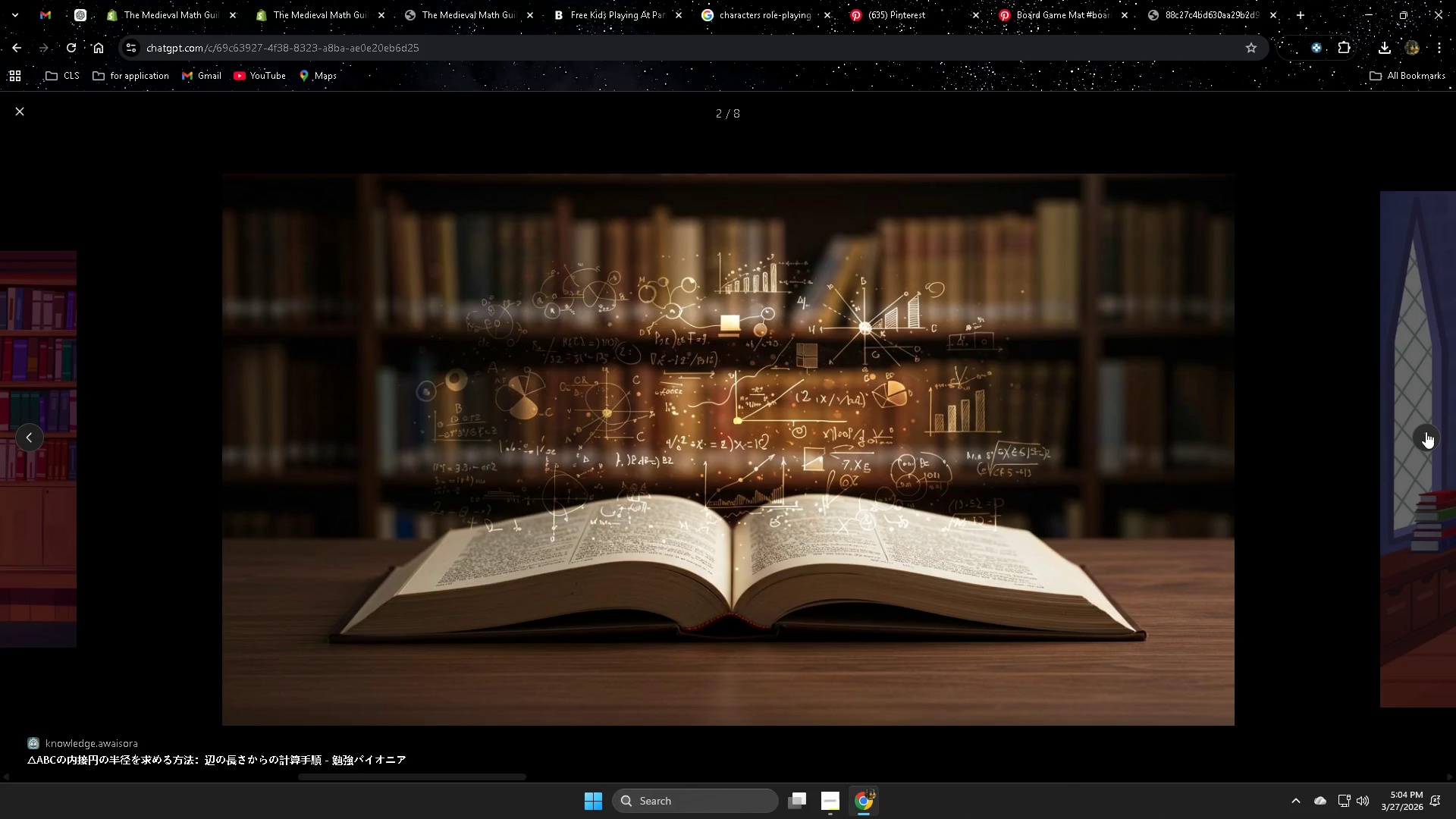 
left_click([1426, 431])
 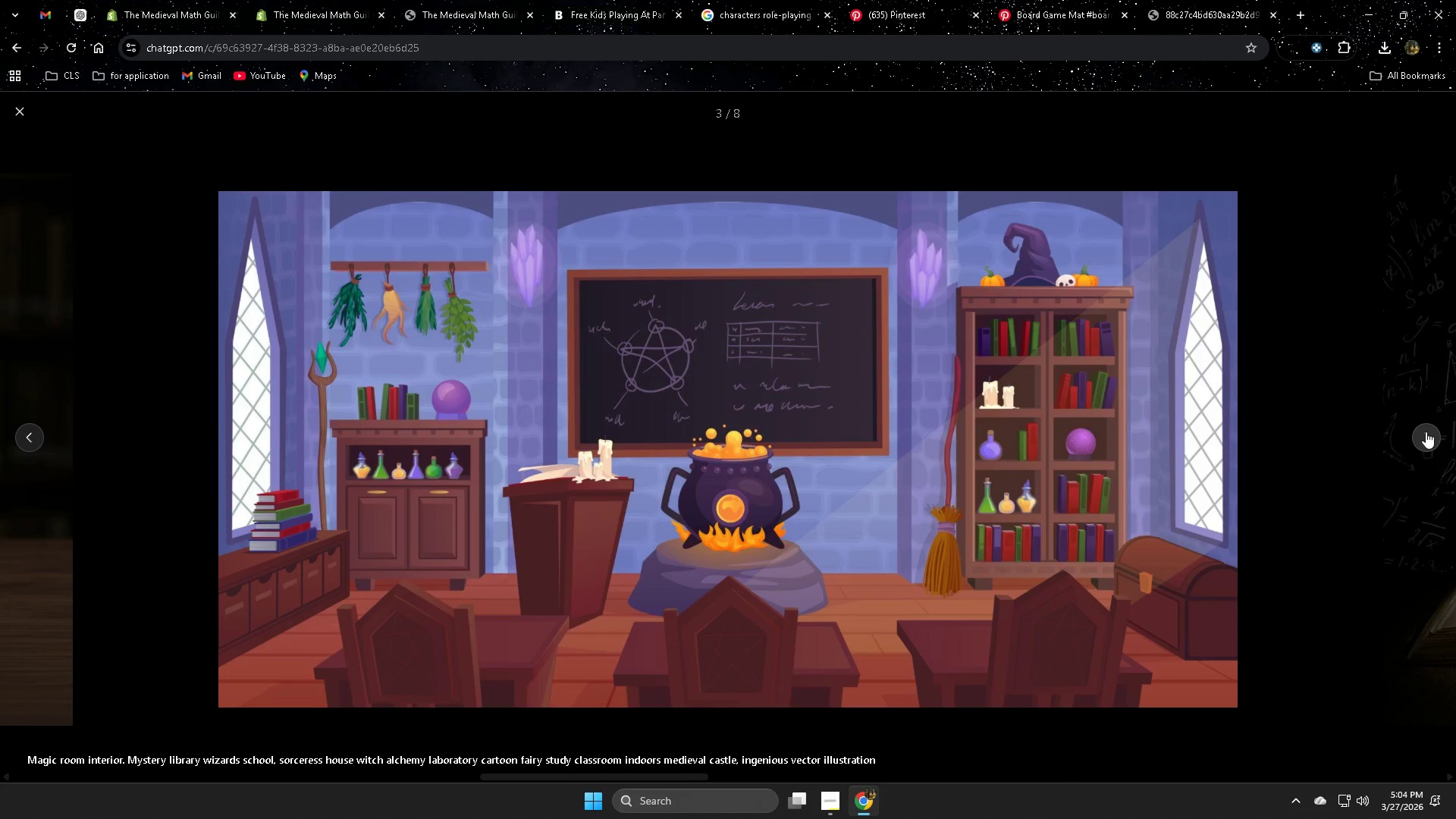 
left_click([1426, 431])
 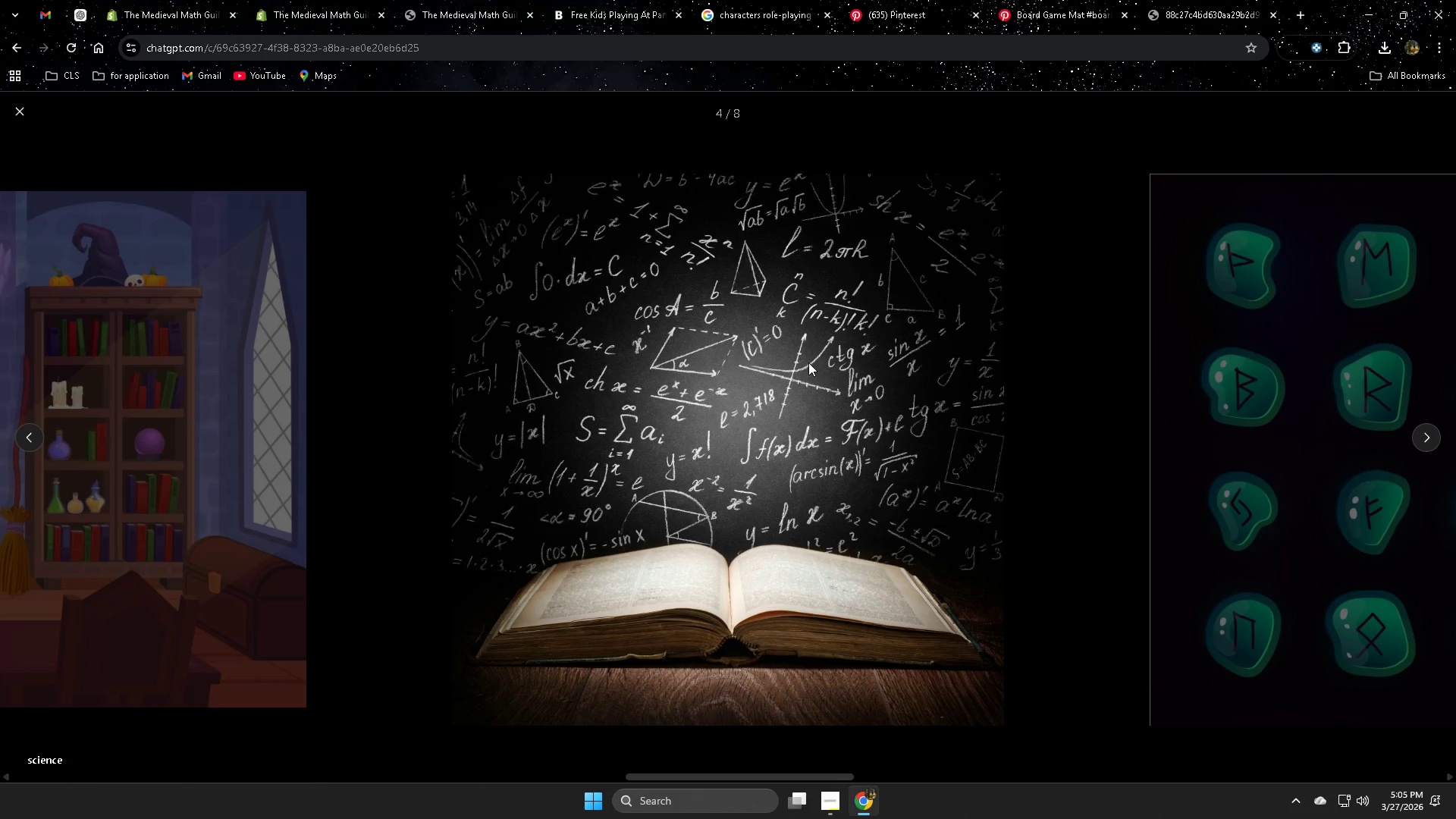 
left_click([9, 108])
 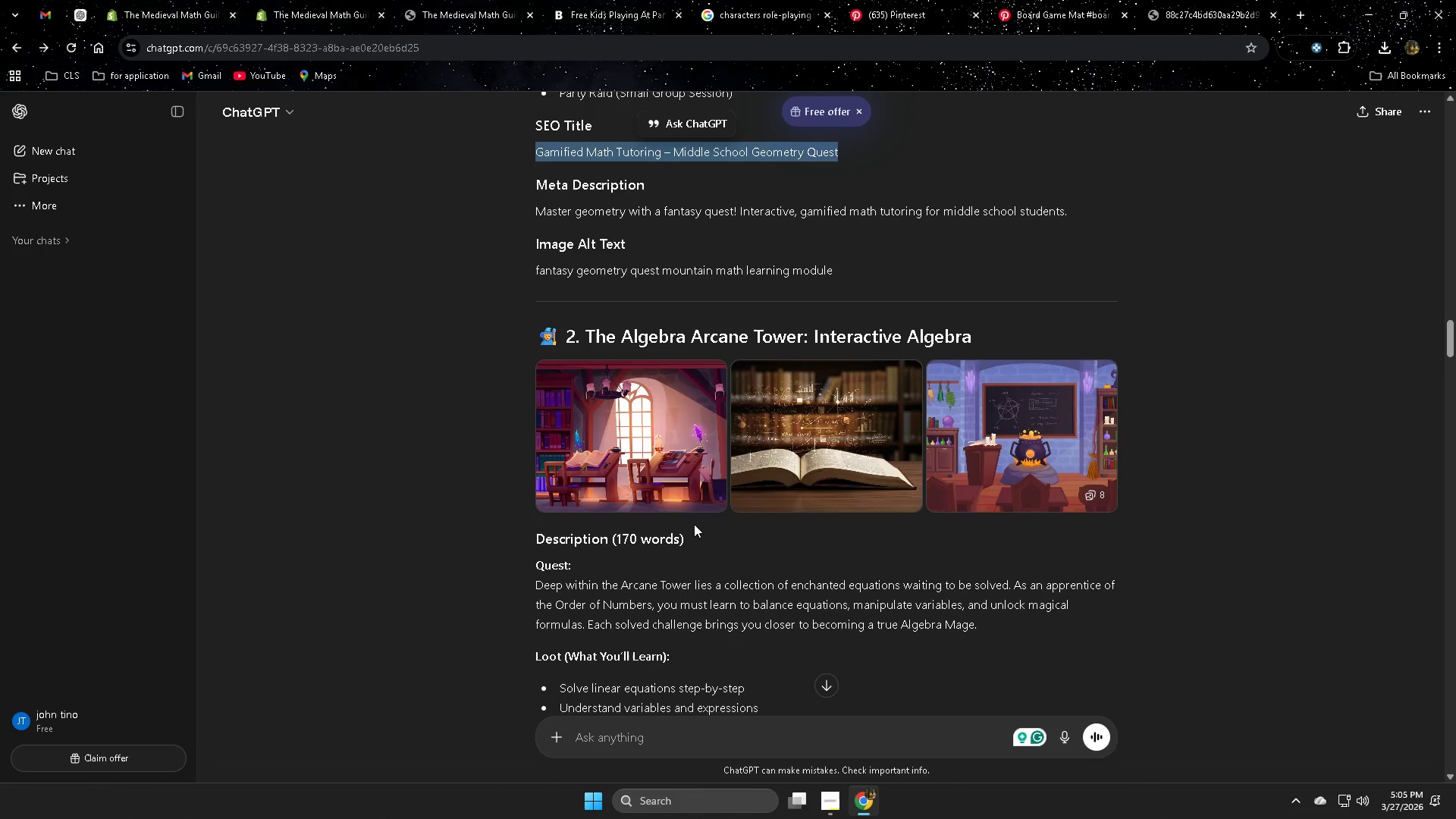 
scroll: coordinate [471, 499], scroll_direction: up, amount: 9.0
 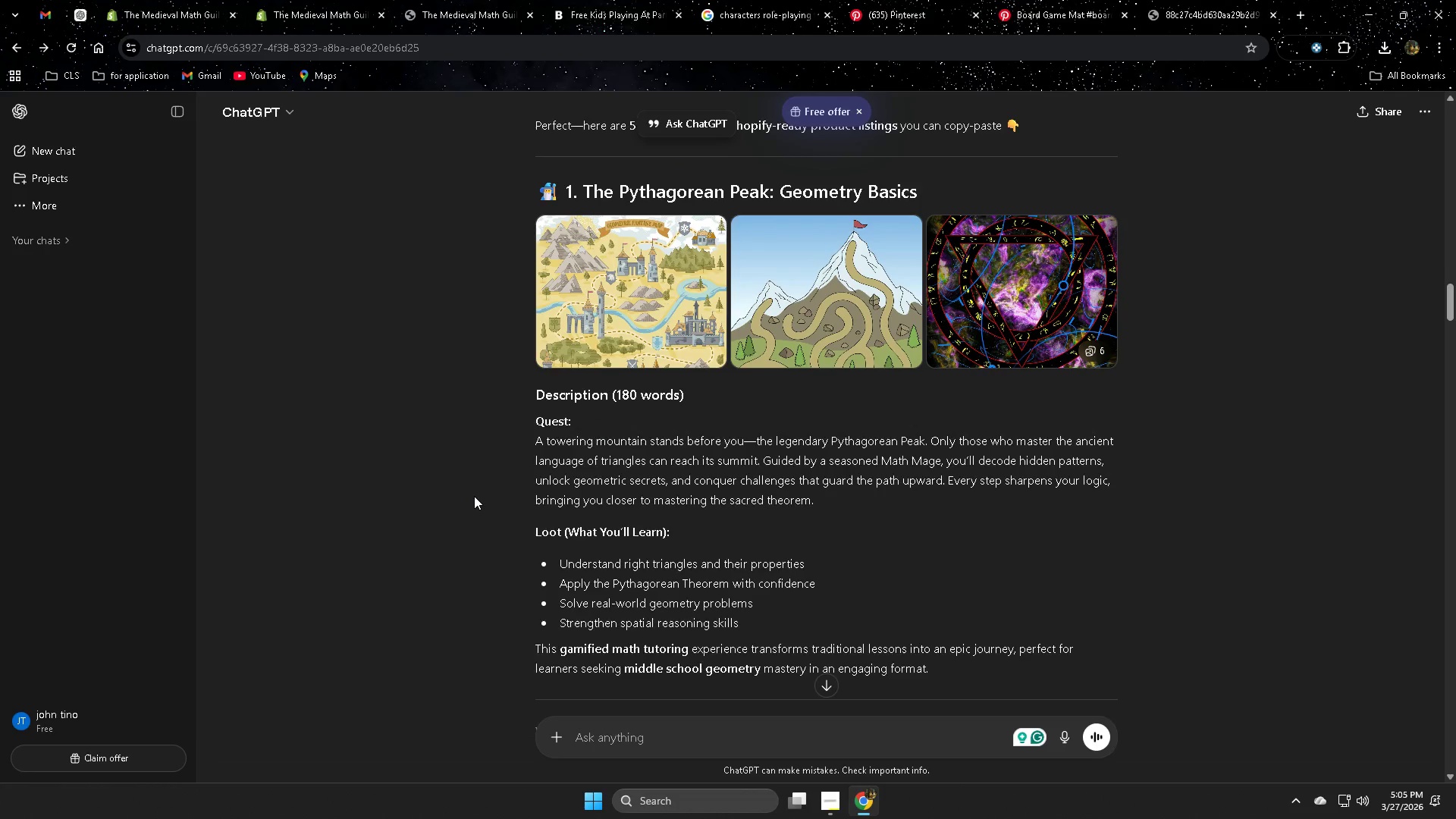 
scroll: coordinate [485, 489], scroll_direction: down, amount: 19.0
 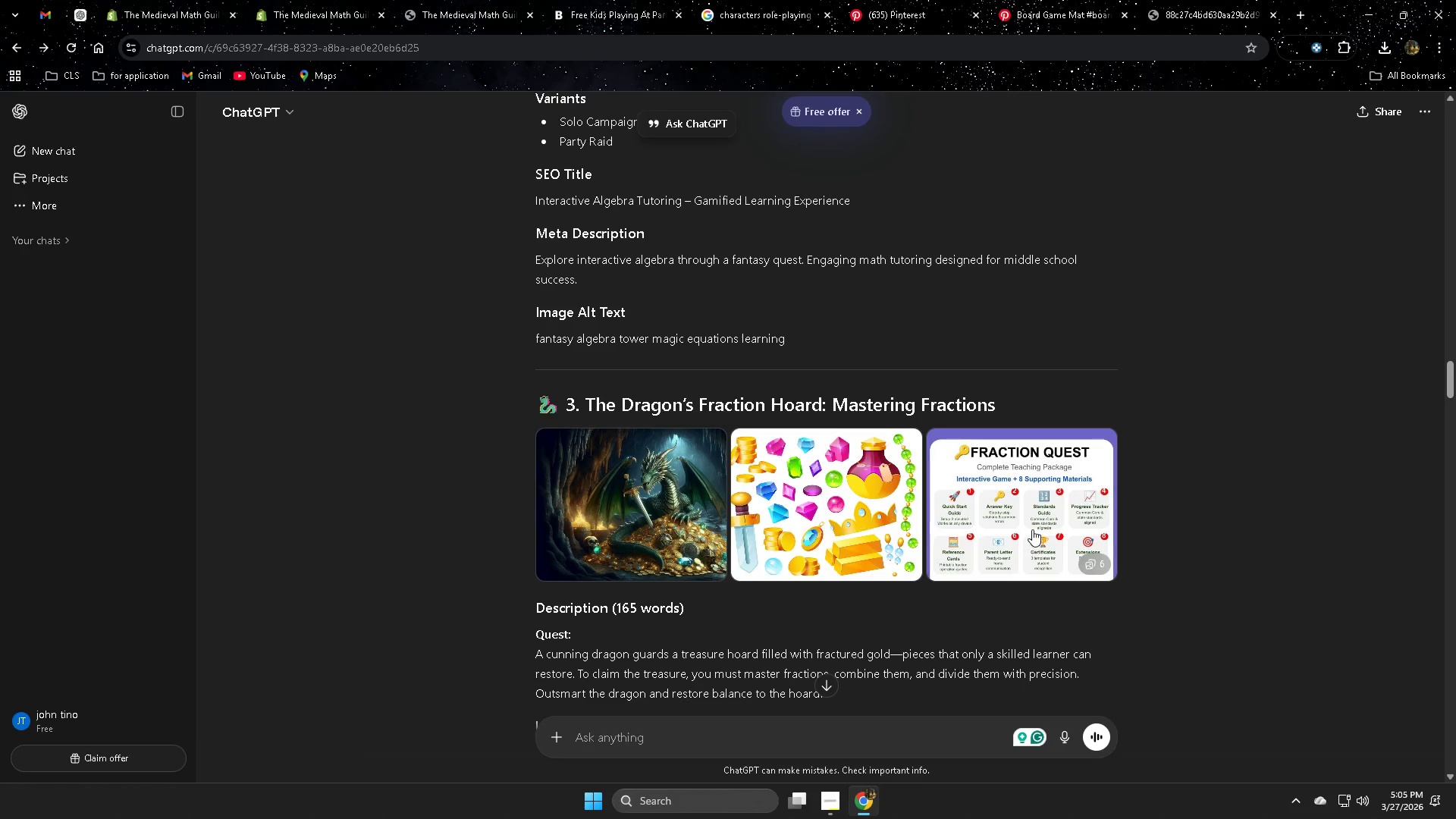 
scroll: coordinate [565, 403], scroll_direction: up, amount: 20.0
 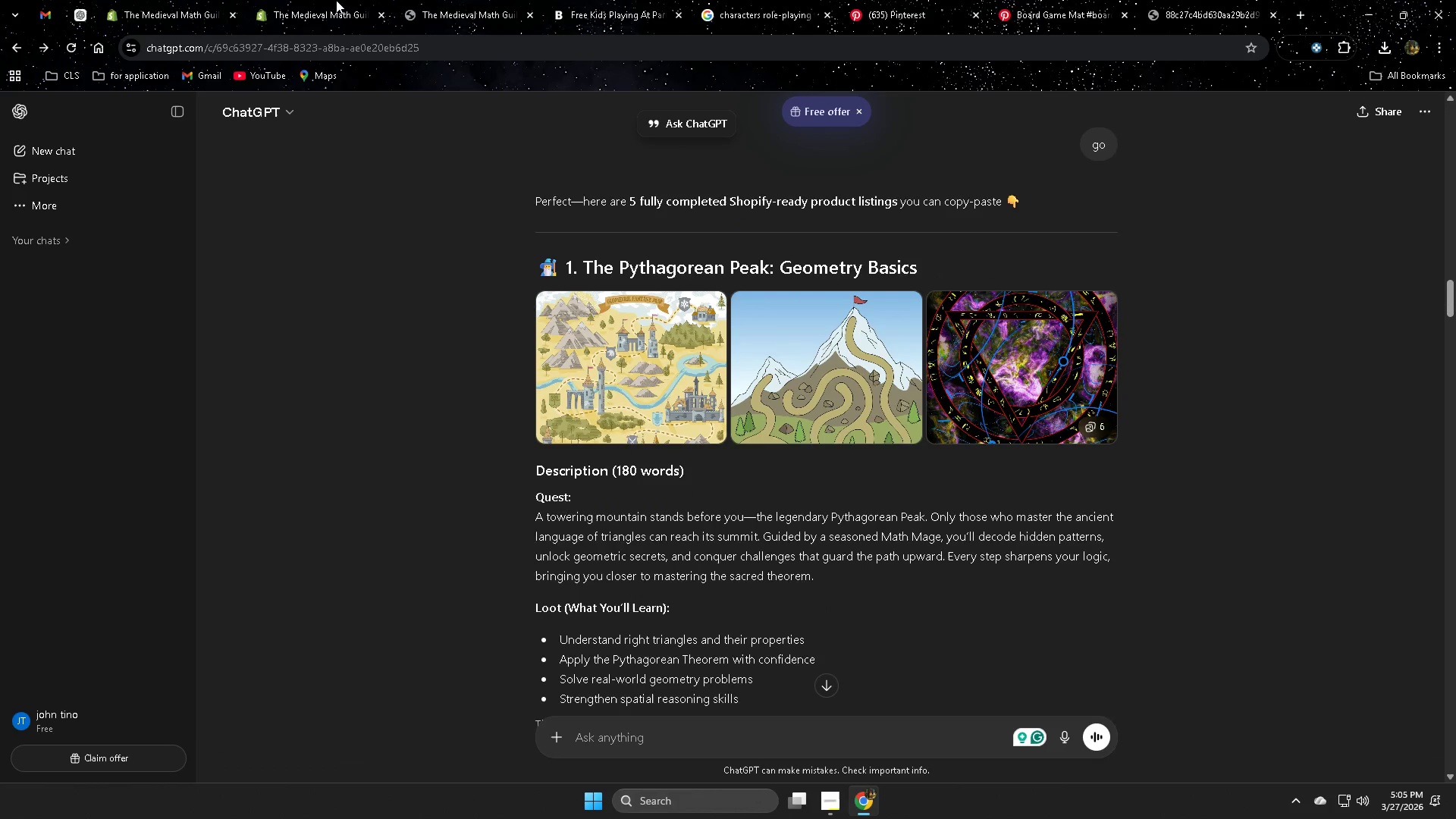 
left_click([469, 1])
 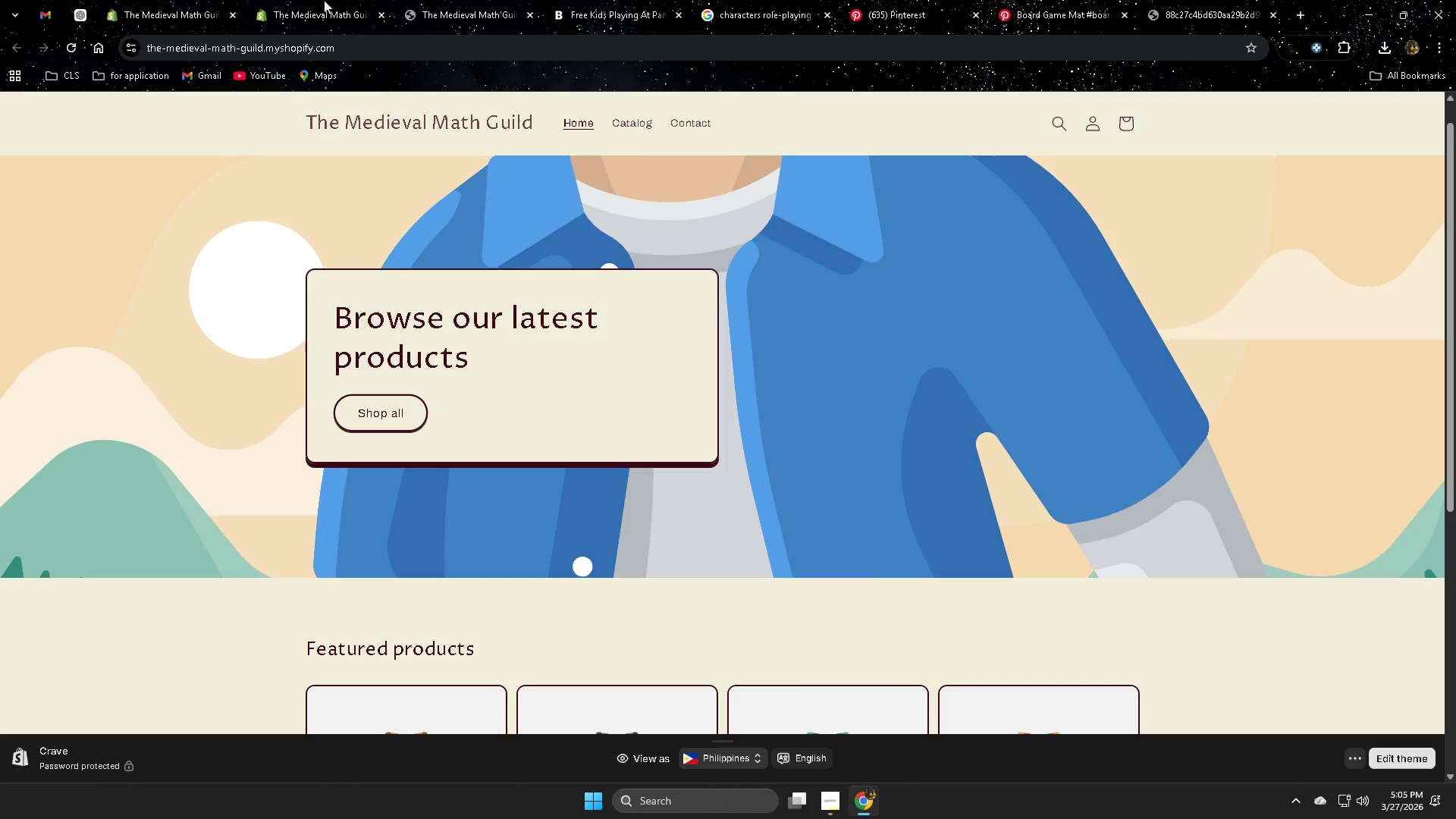 
left_click([322, 0])
 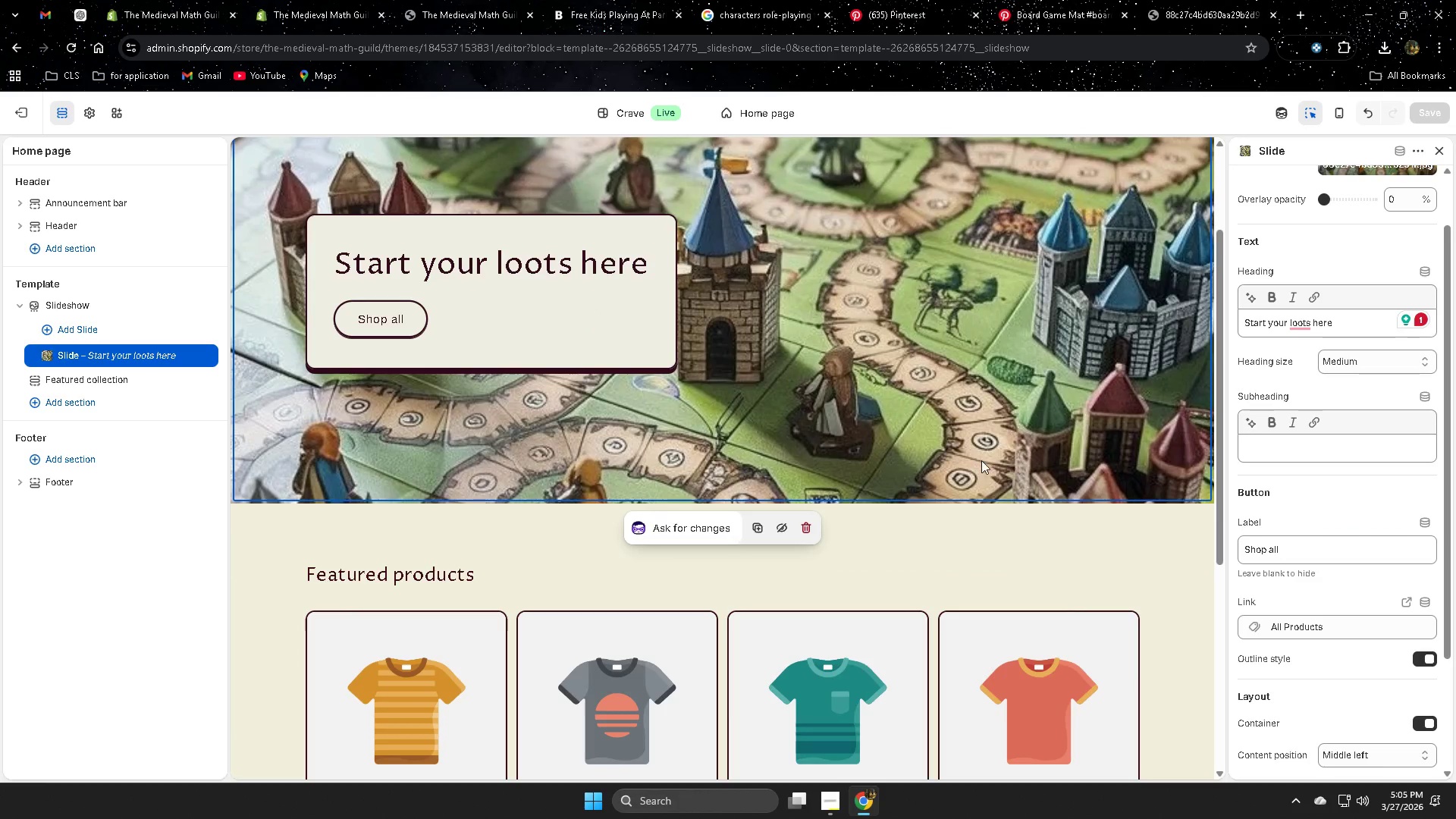 
scroll: coordinate [980, 461], scroll_direction: up, amount: 1.0
 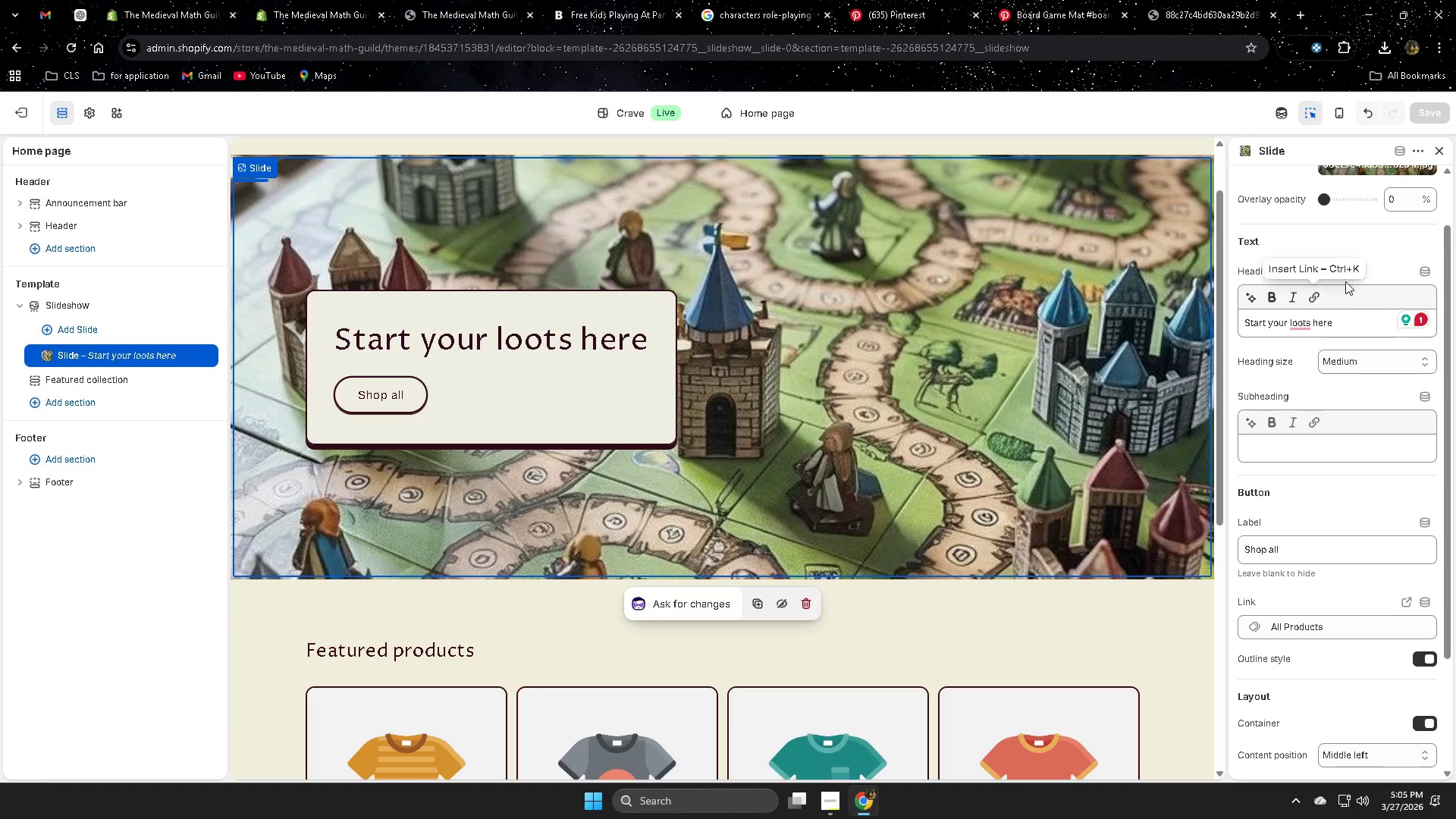 
wait(5.1)
 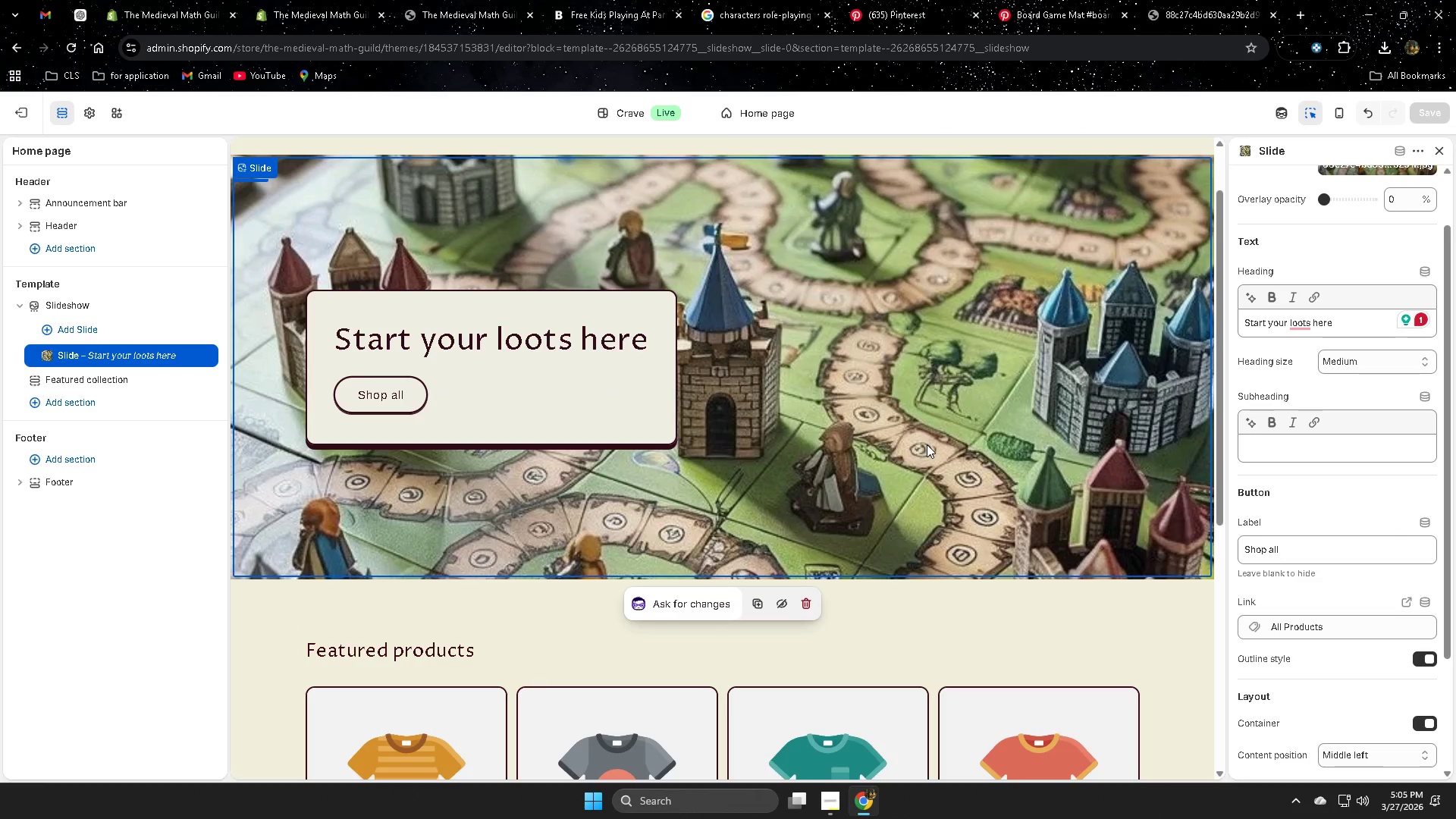 
scroll: coordinate [1320, 447], scroll_direction: up, amount: 6.0
 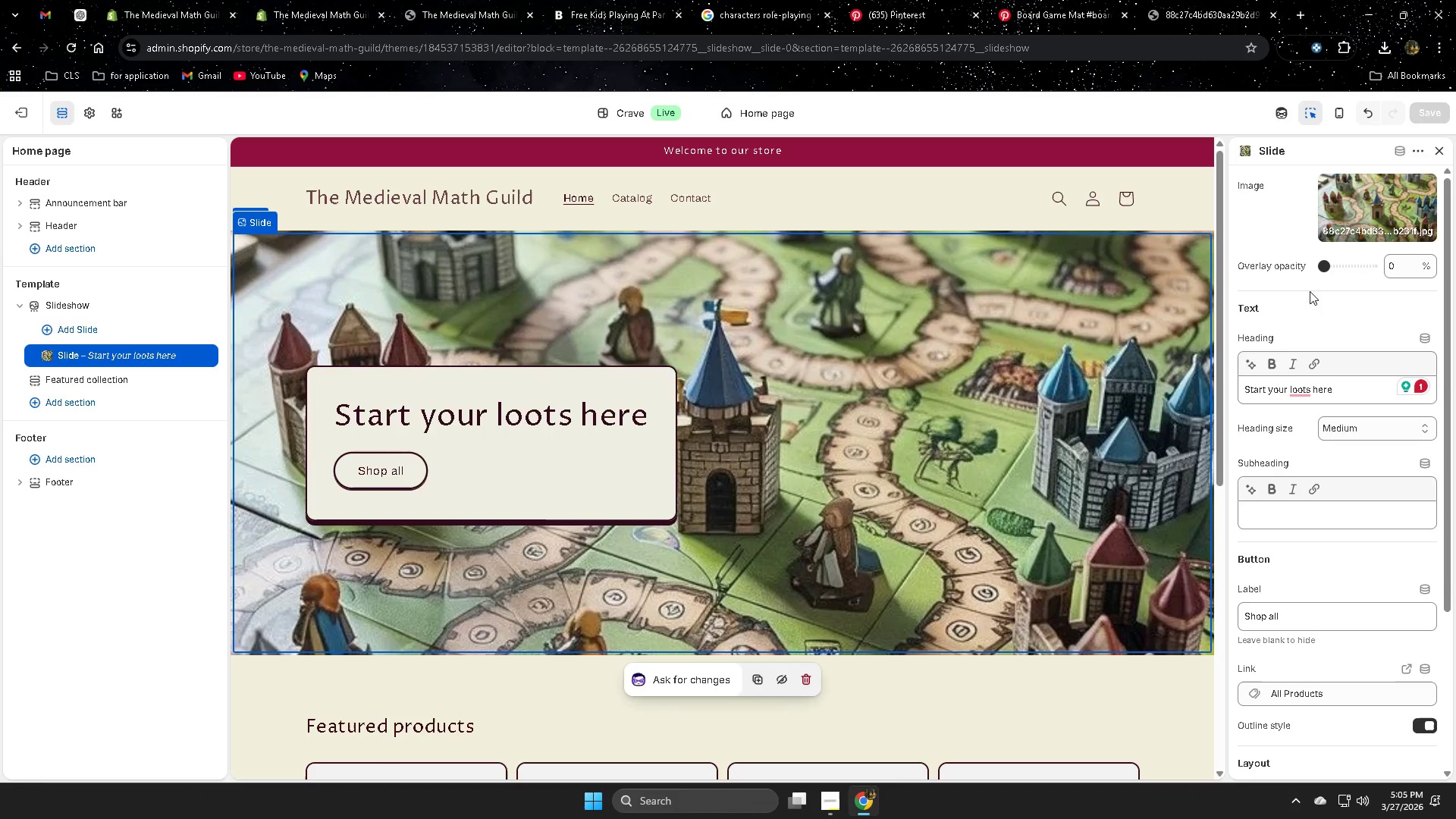 
left_click_drag(start_coordinate=[1323, 268], to_coordinate=[1347, 268])
 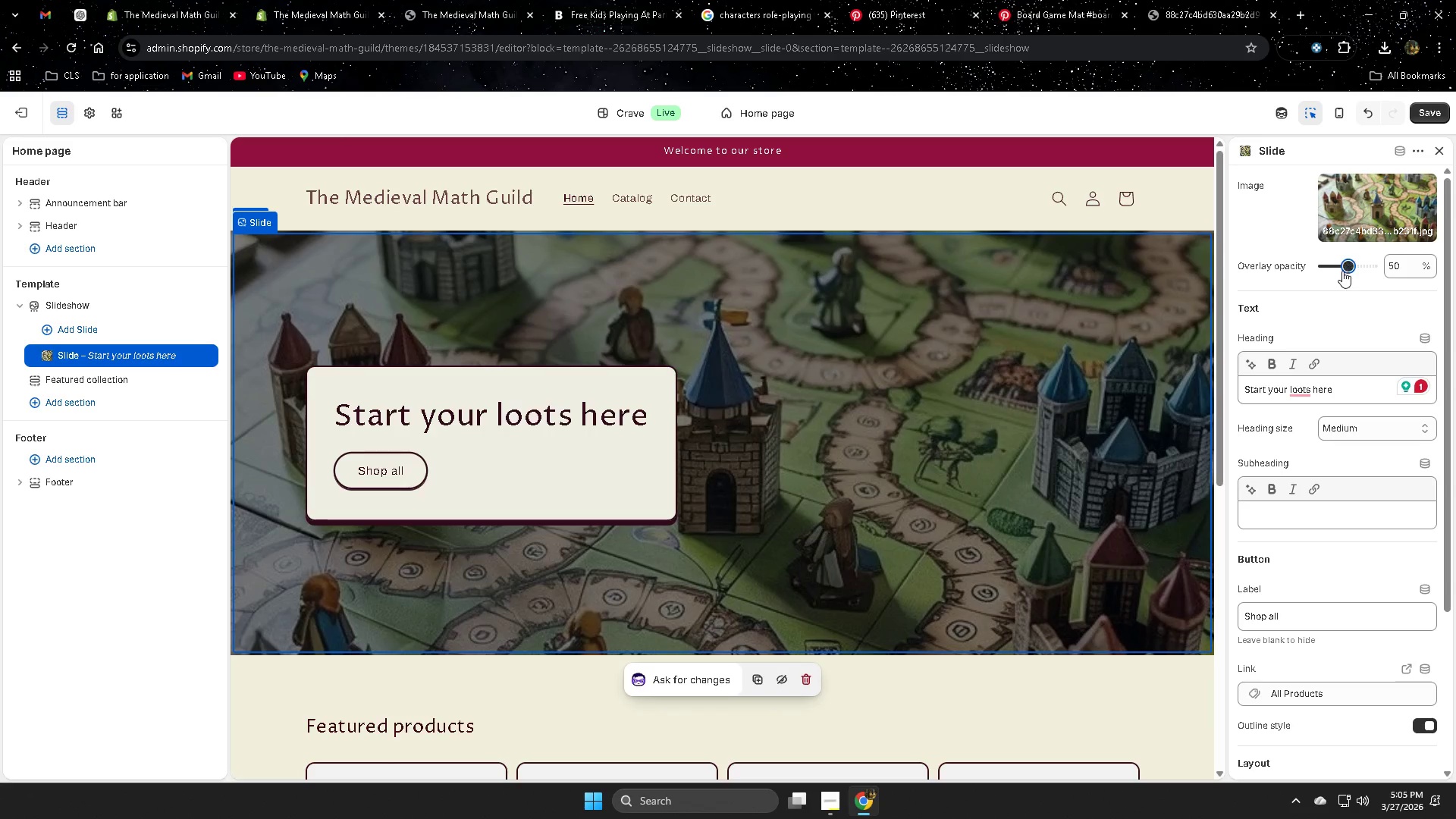 
left_click_drag(start_coordinate=[1350, 270], to_coordinate=[1334, 268])
 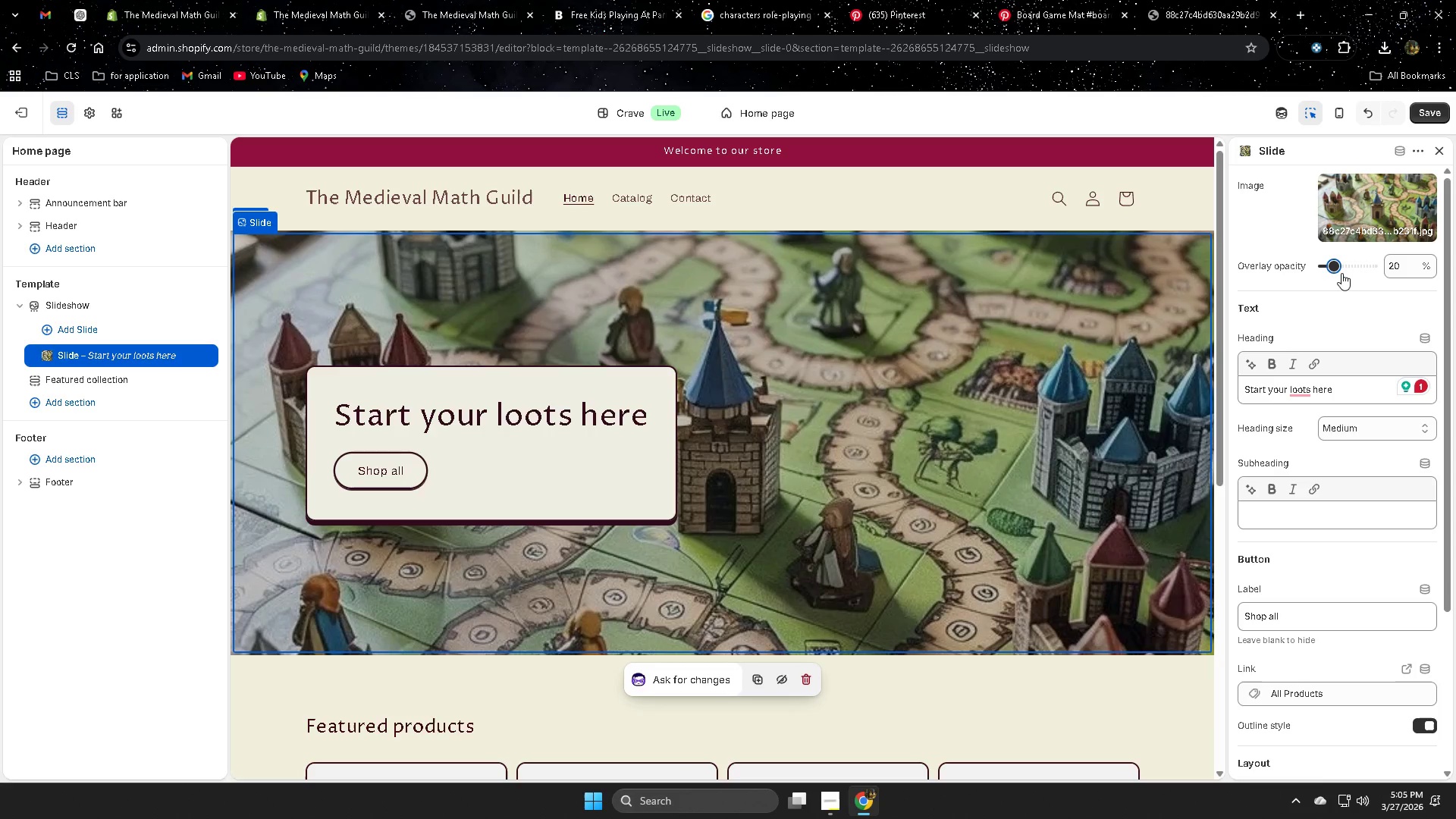 
left_click_drag(start_coordinate=[1333, 268], to_coordinate=[1274, 276])
 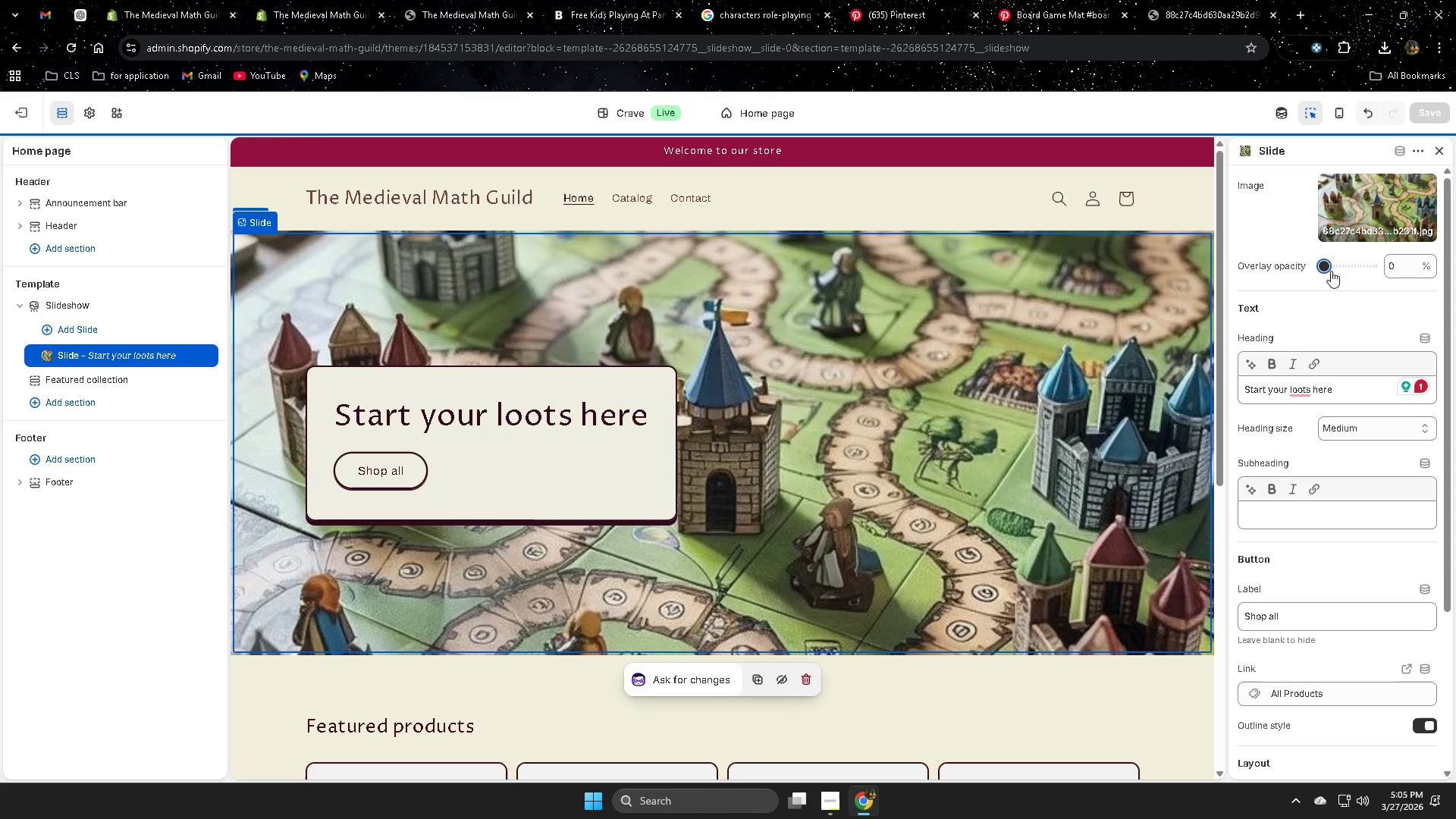 
mouse_move([1274, 328])
 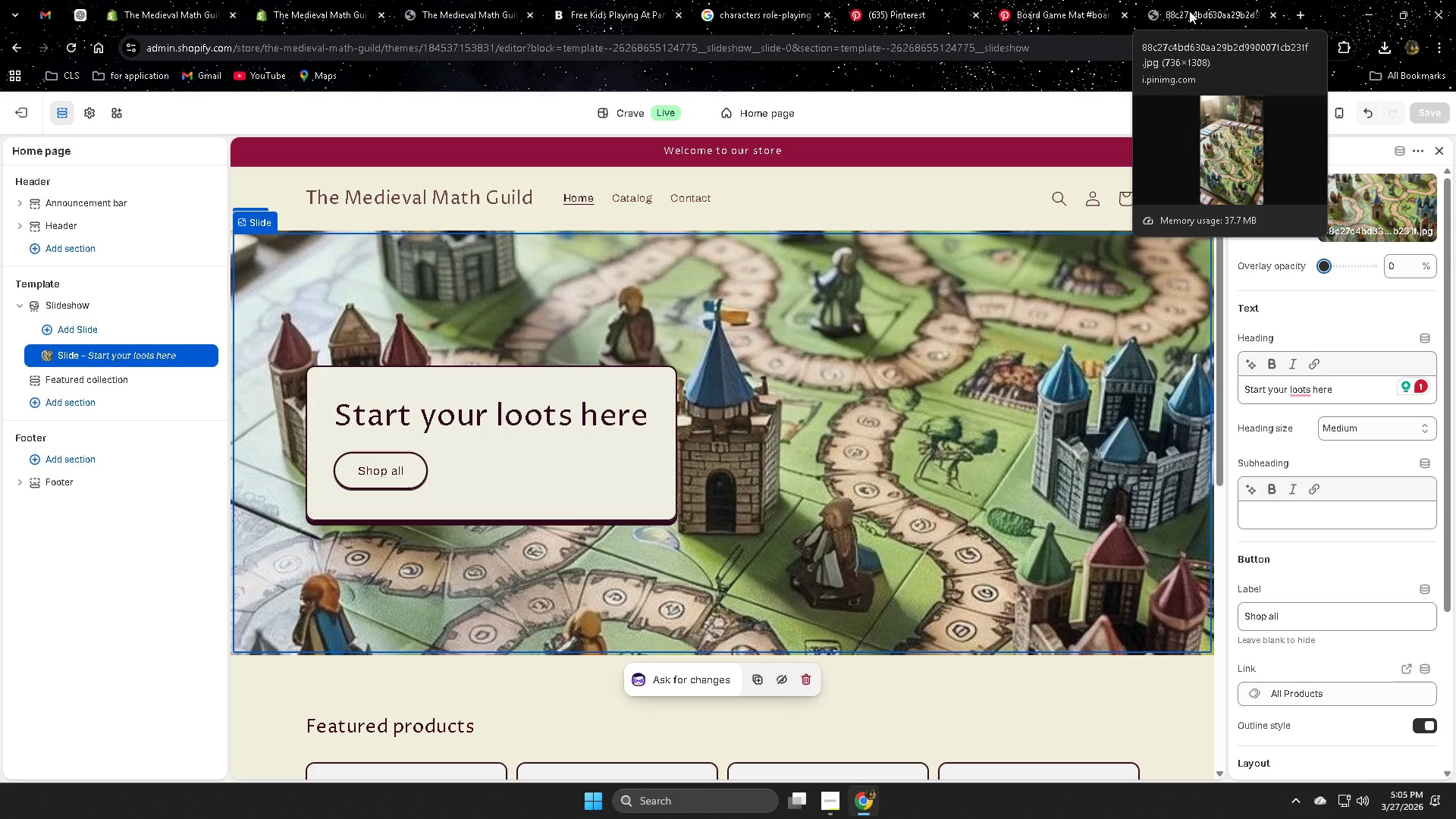 
left_click([1238, 0])
 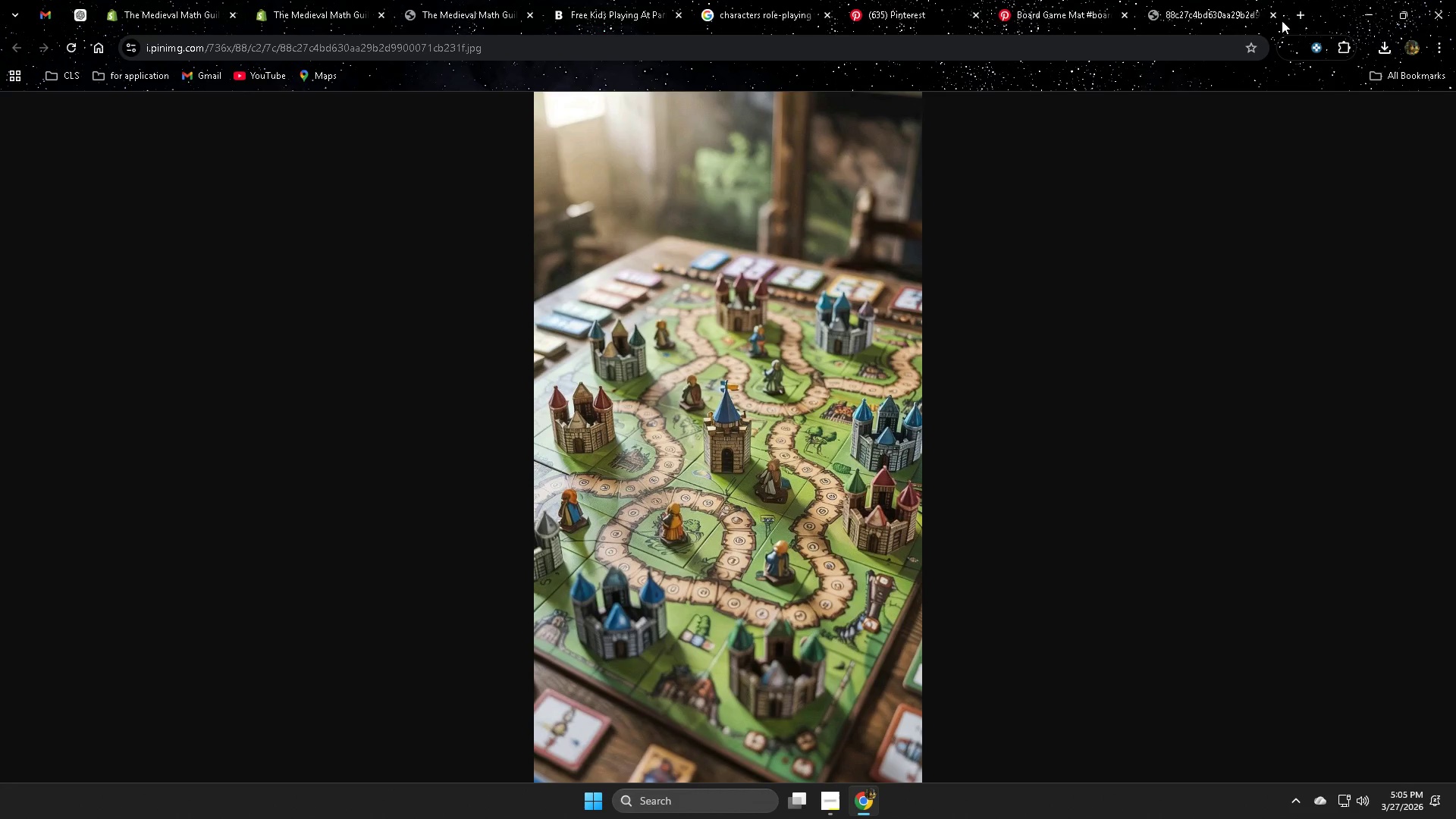 
left_click([1048, 0])
 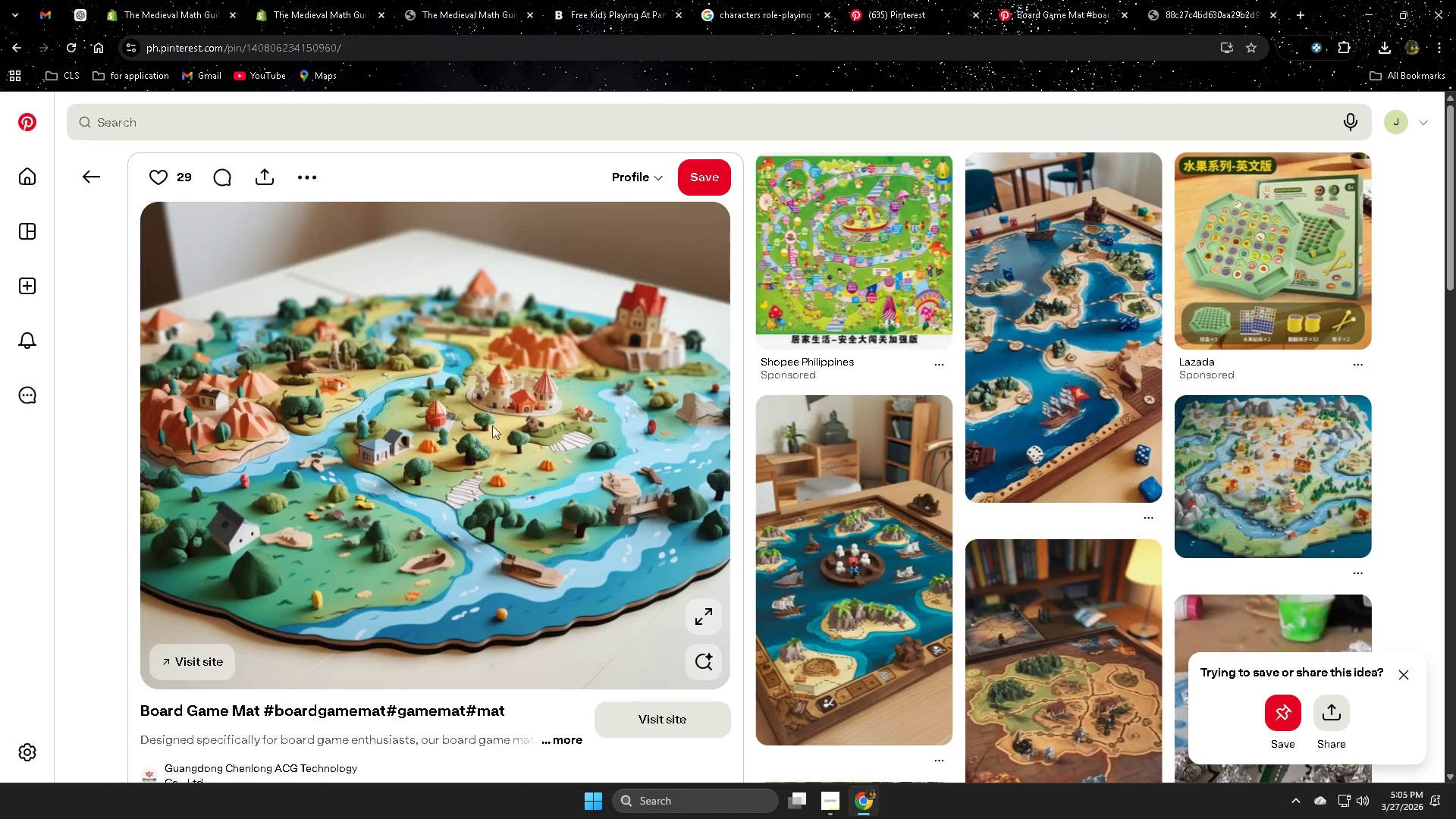 
right_click([500, 380])
 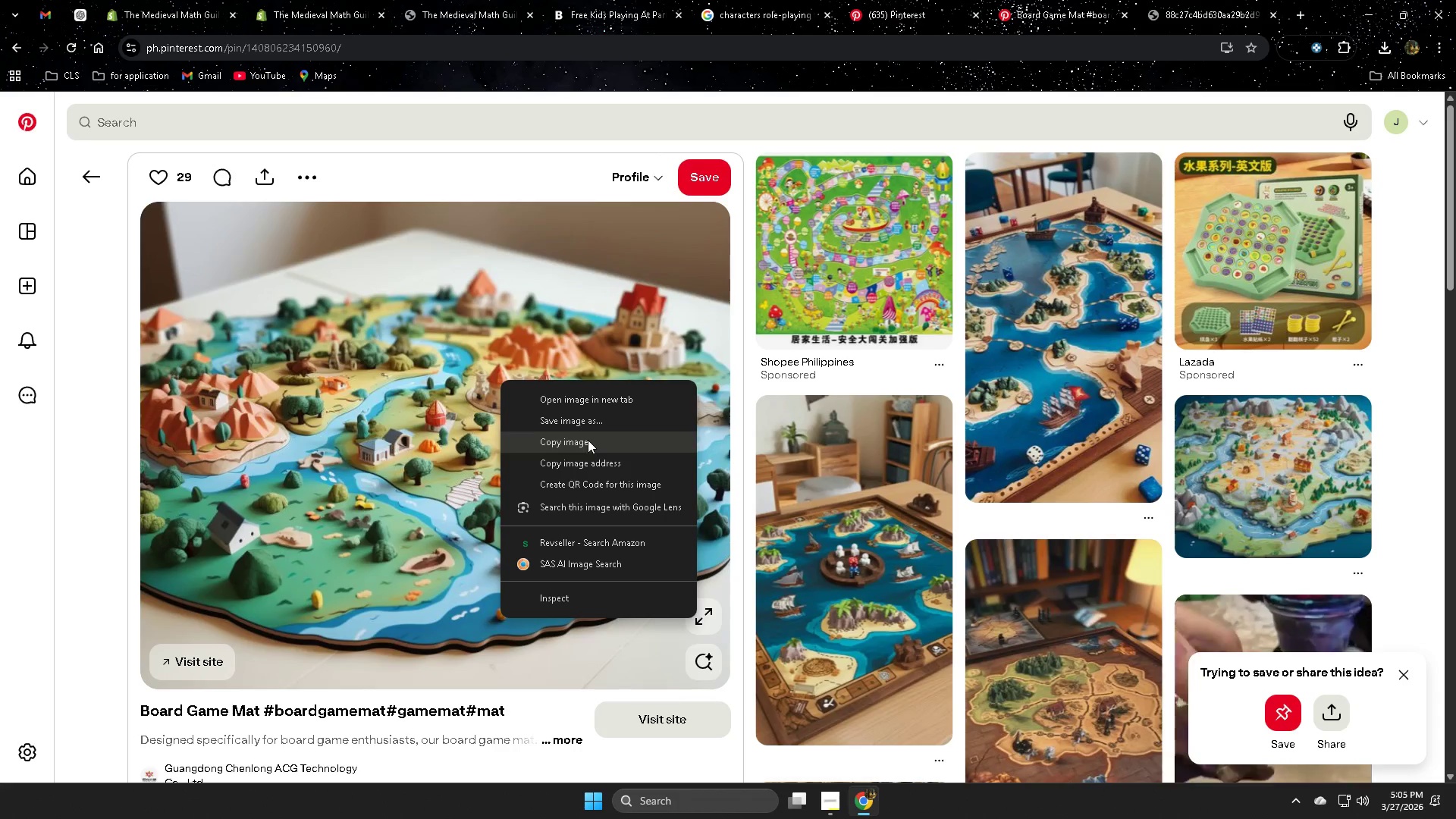 
left_click([603, 425])
 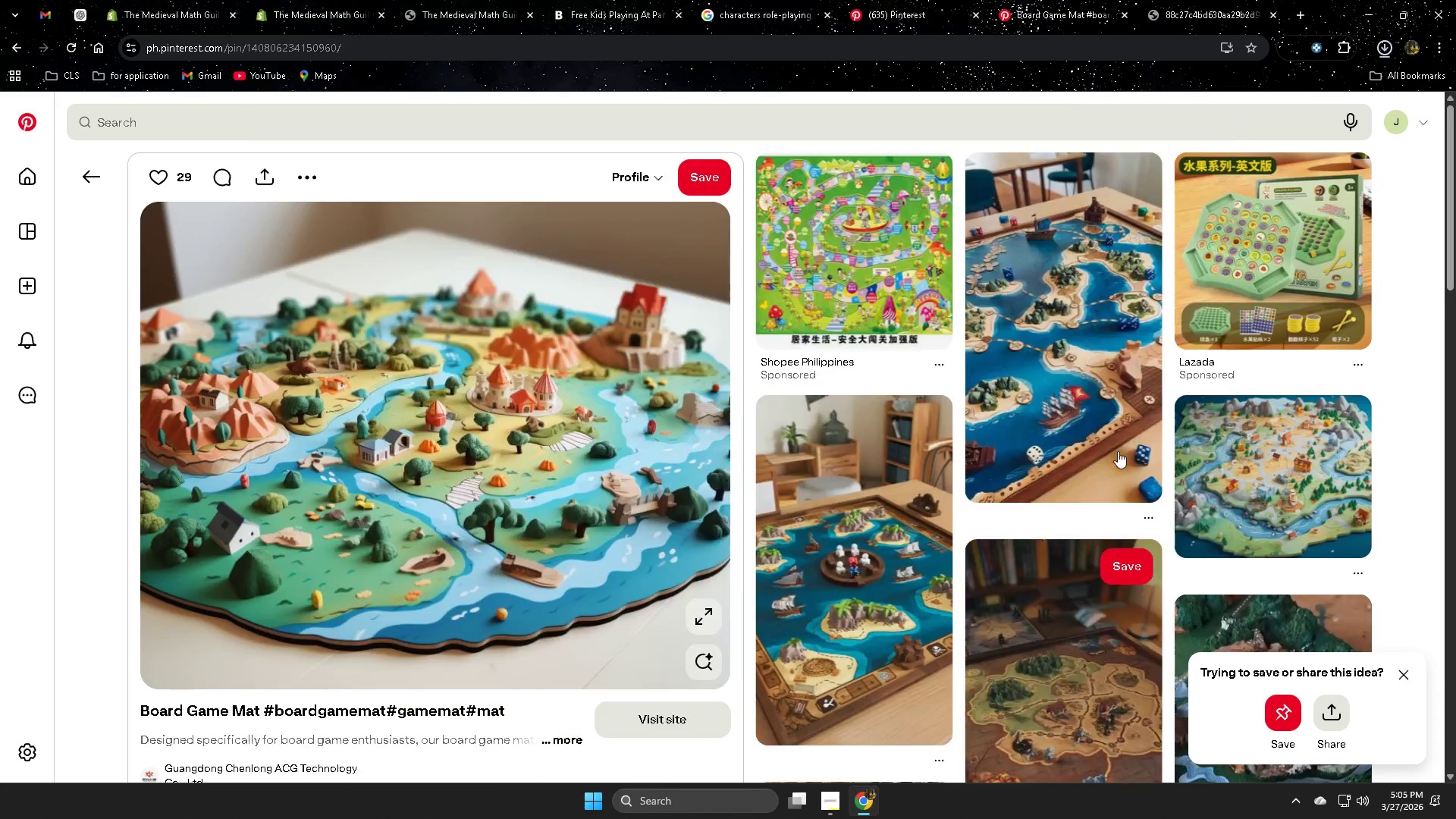 
left_click([1093, 1])
 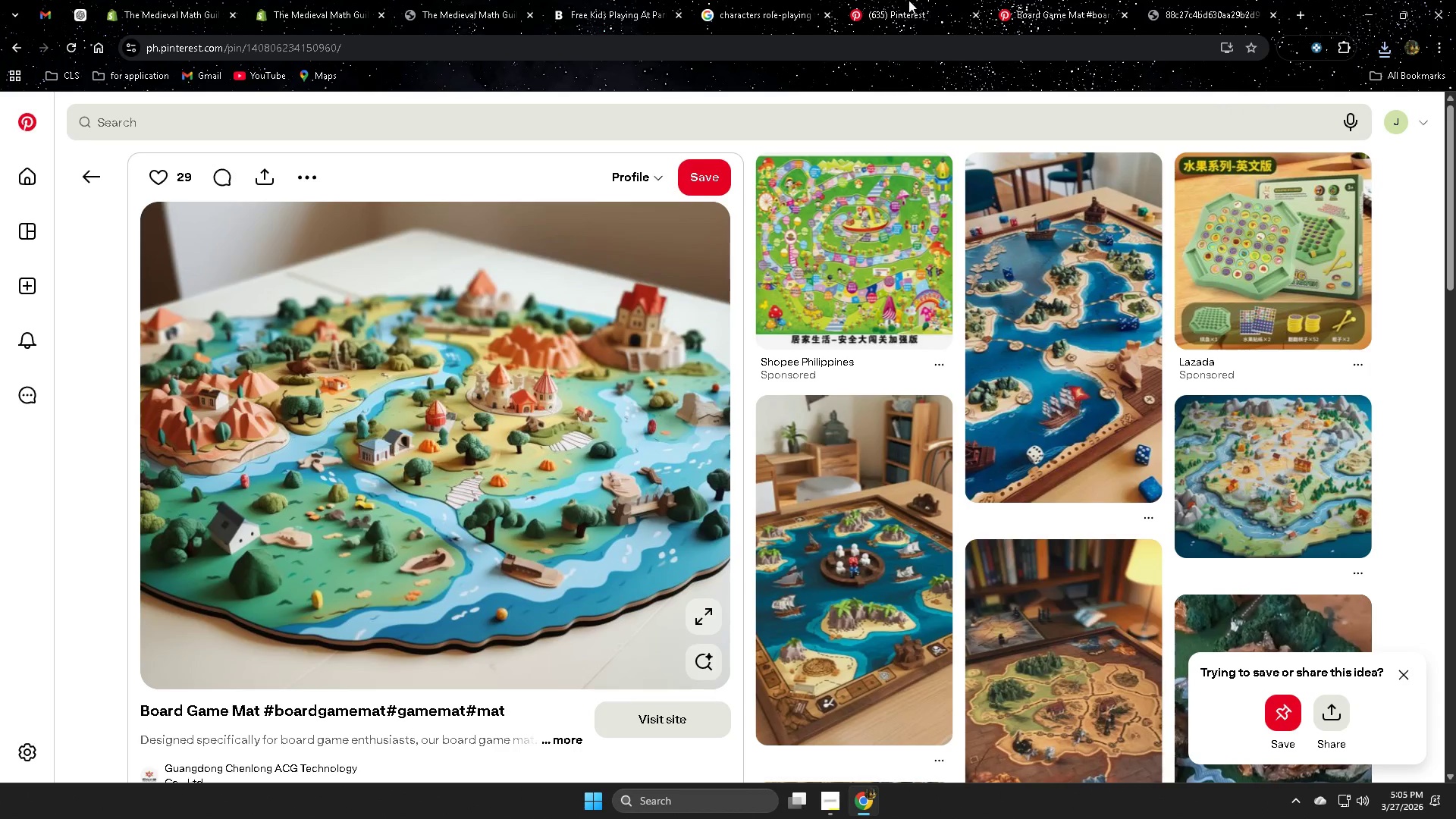 
left_click([760, 0])
 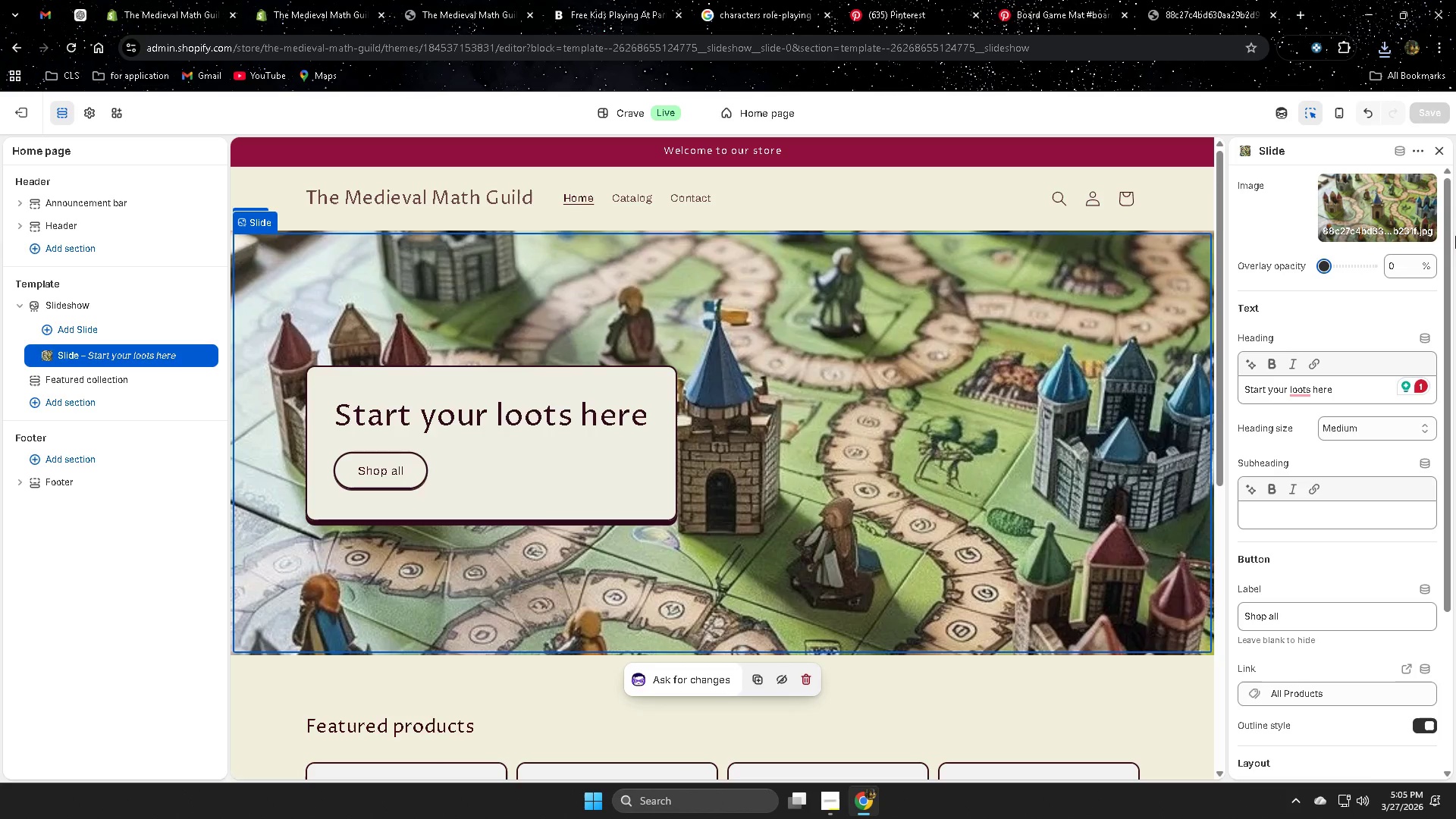 
left_click([1368, 202])
 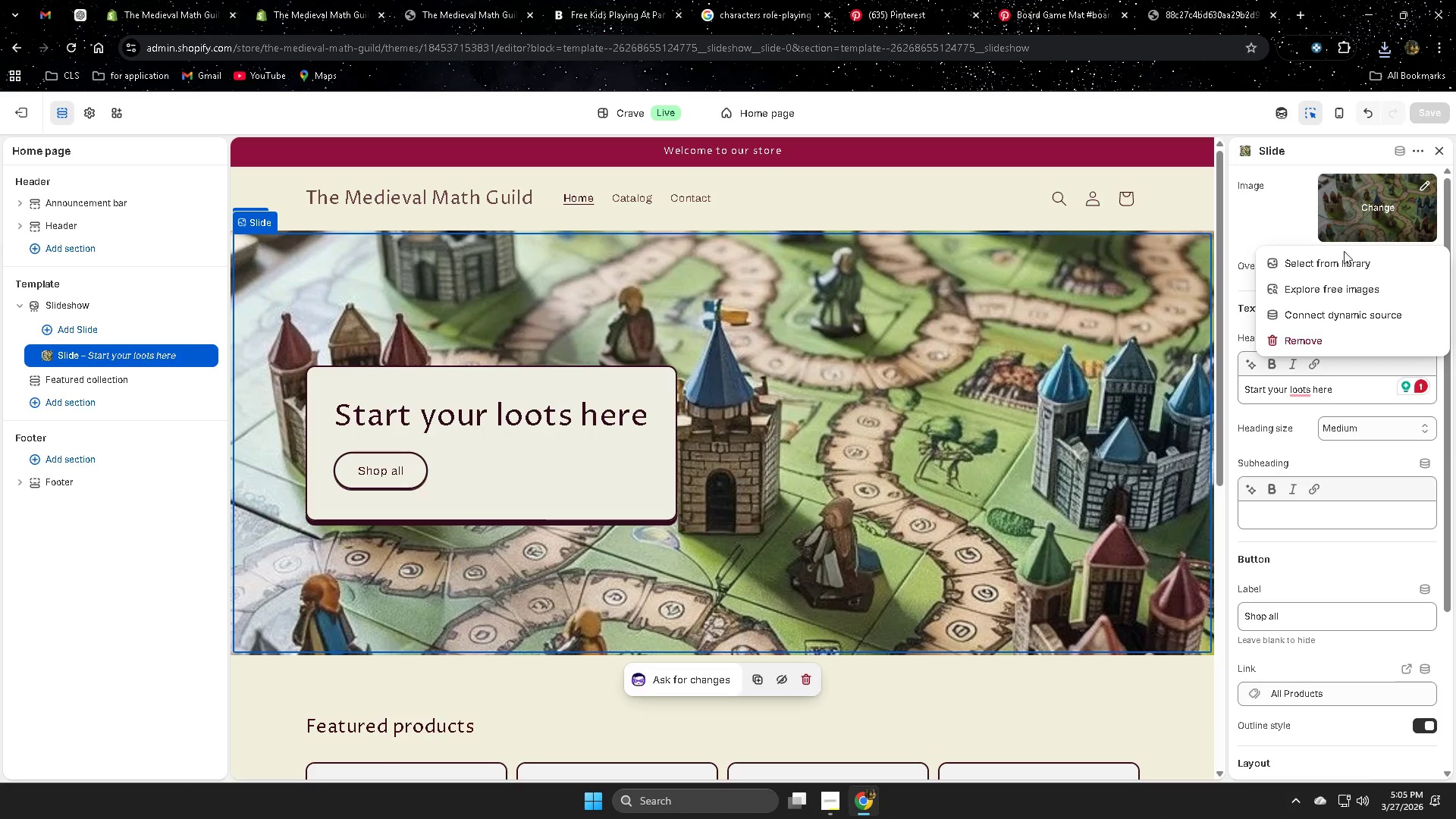 
left_click([1338, 259])
 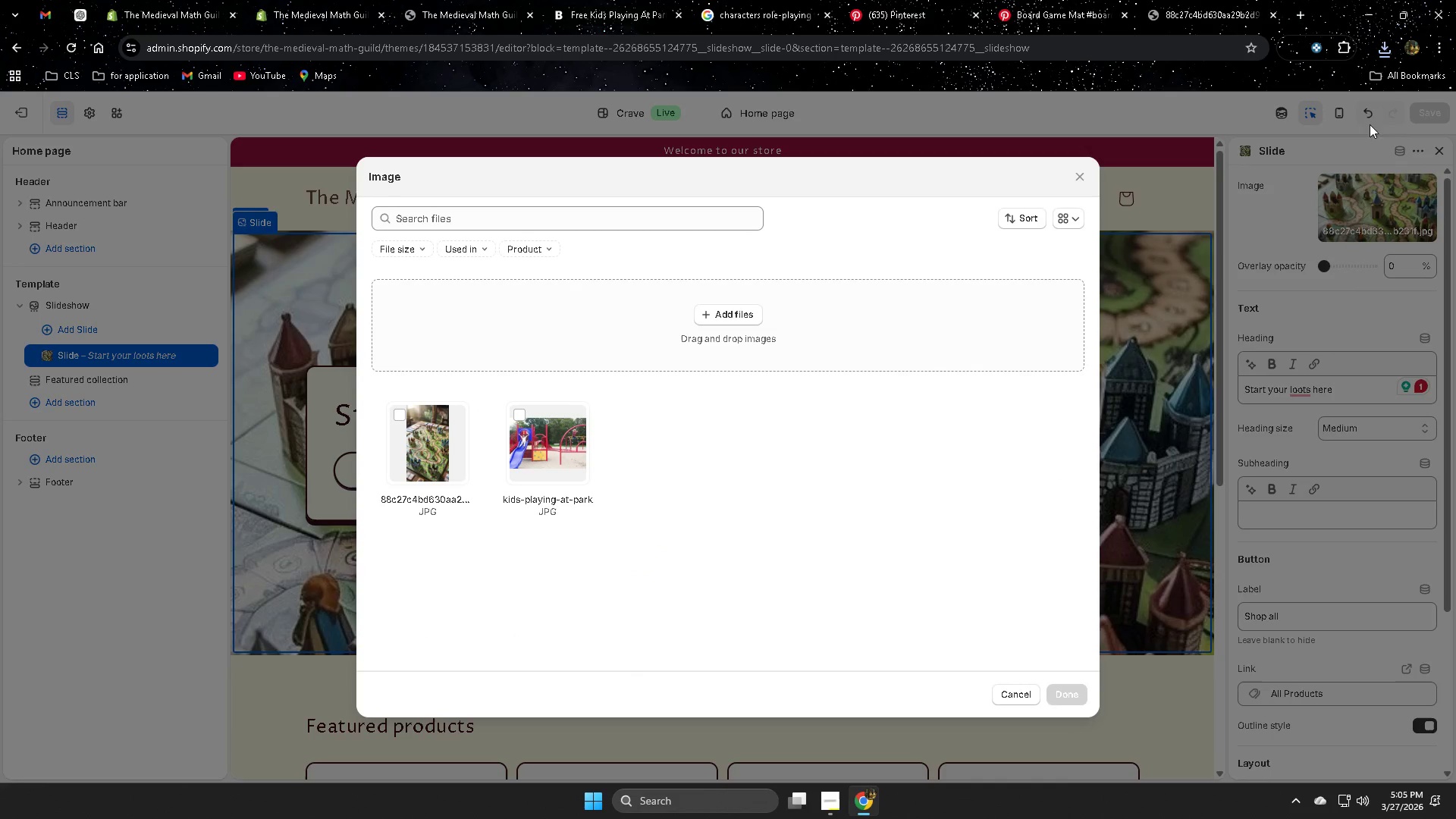 
left_click([1382, 47])
 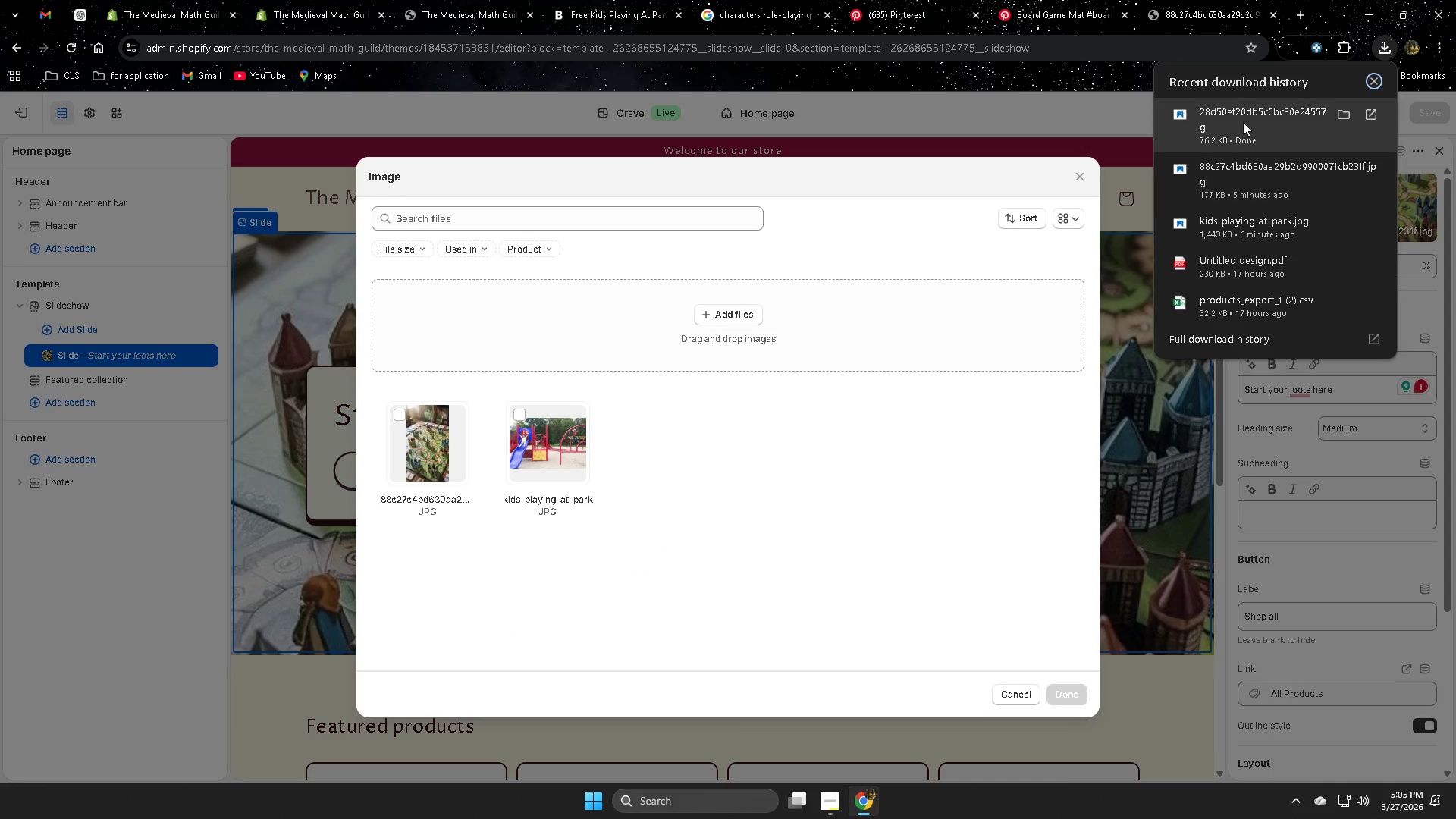 
left_click_drag(start_coordinate=[1241, 109], to_coordinate=[720, 430])
 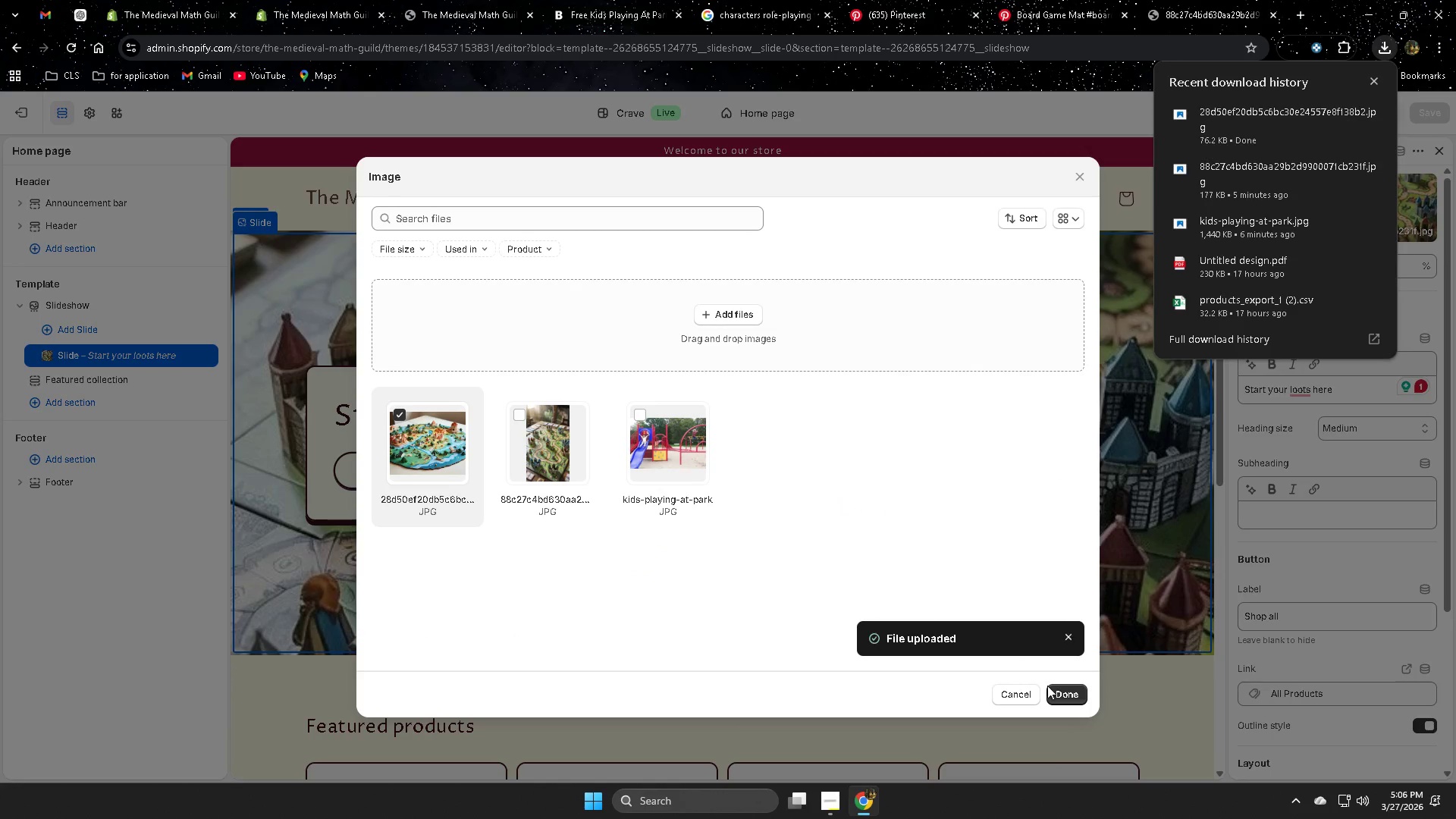 
wait(7.09)
 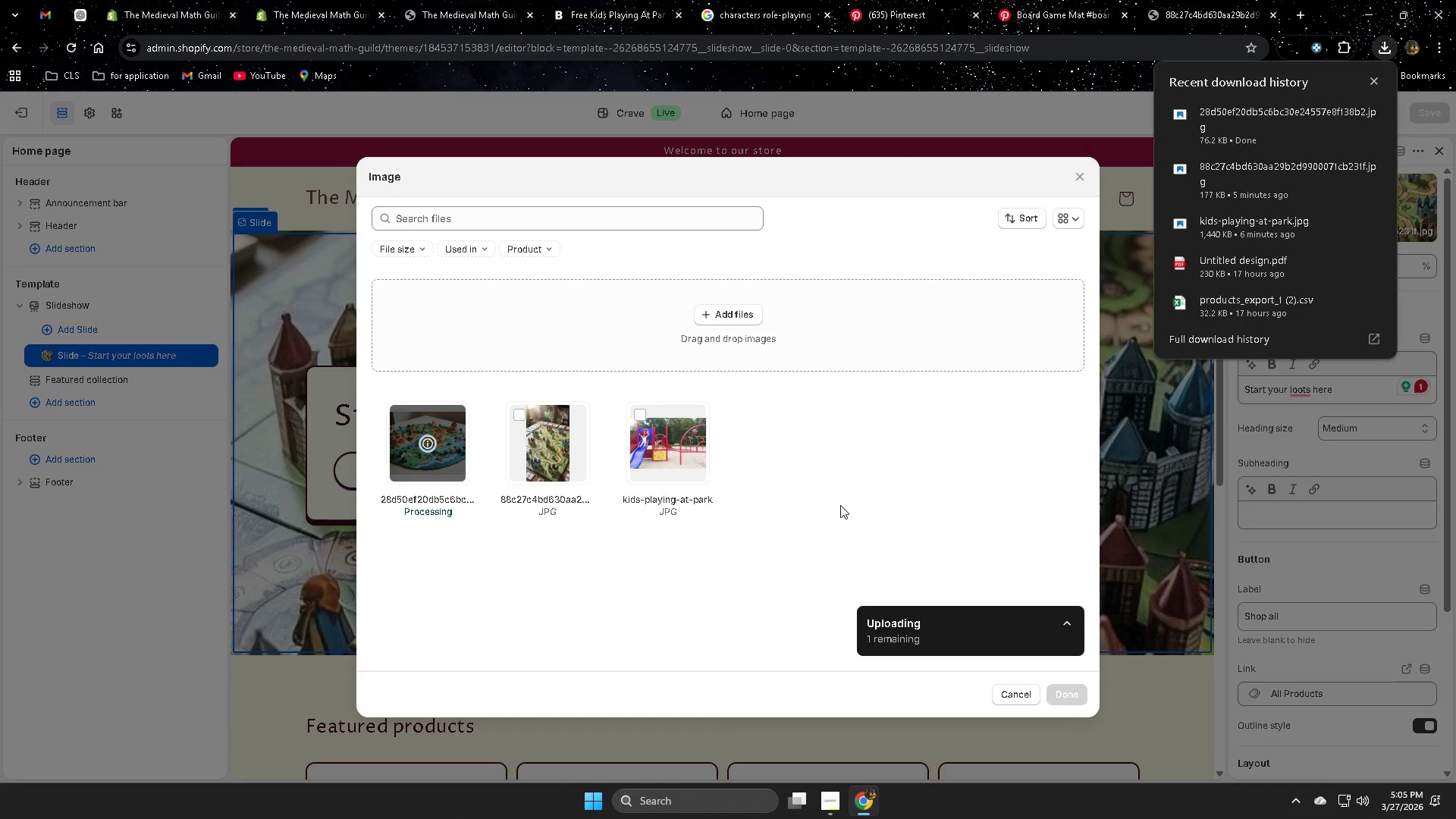 
left_click([1378, 81])
 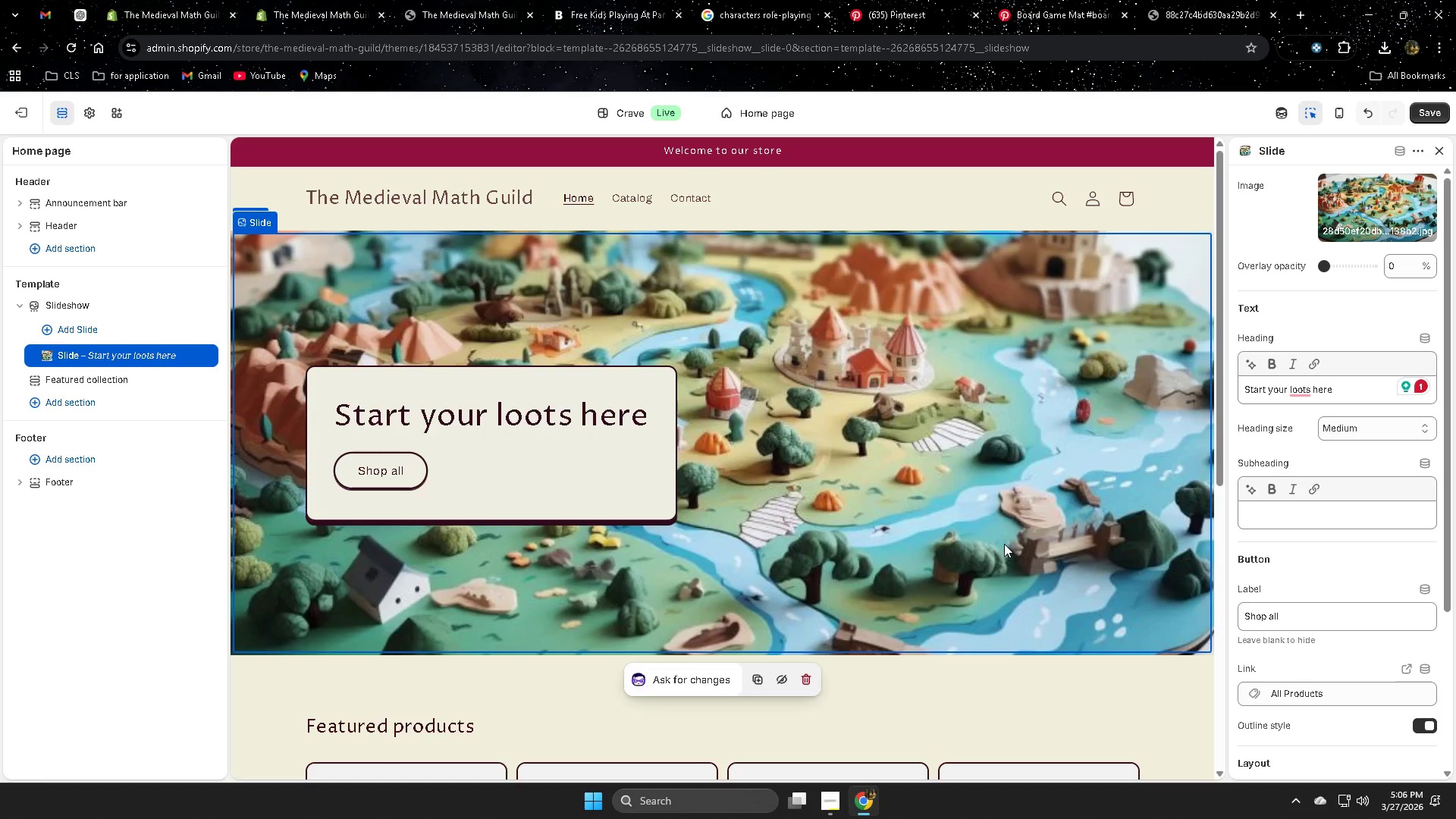 
scroll: coordinate [1004, 544], scroll_direction: up, amount: 2.0
 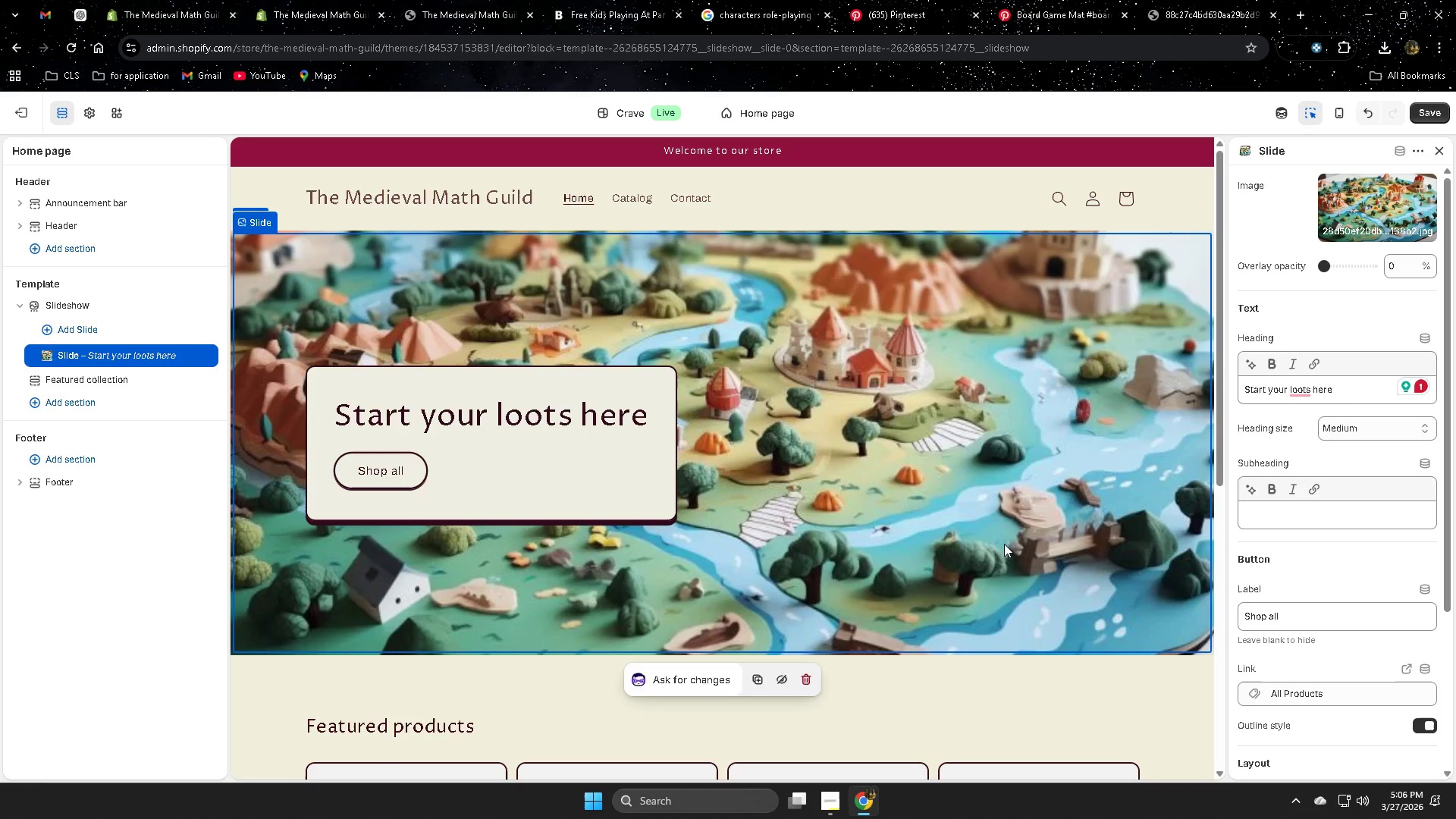 
scroll: coordinate [1004, 544], scroll_direction: down, amount: 1.0
 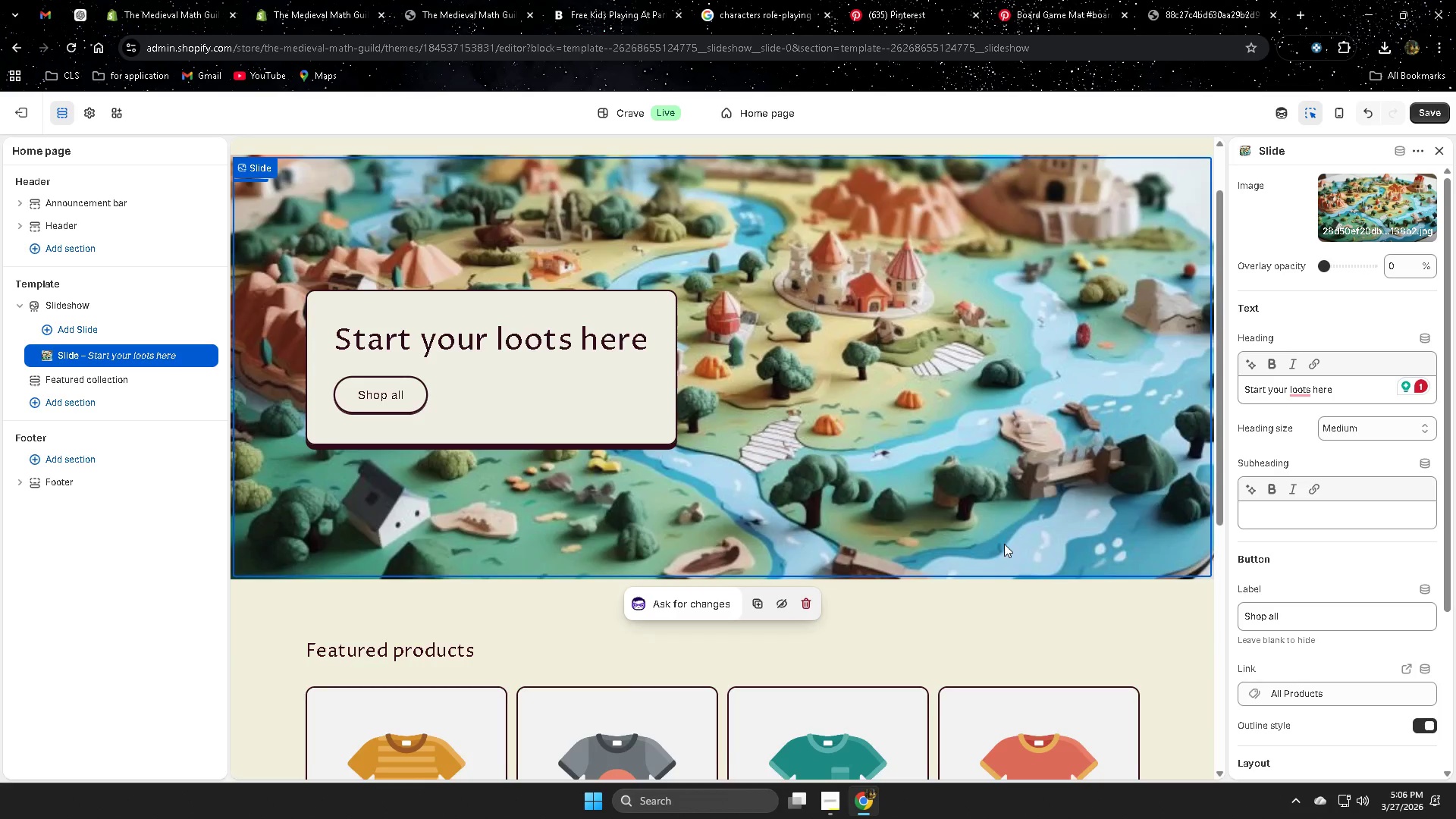 
scroll: coordinate [1004, 544], scroll_direction: up, amount: 2.0
 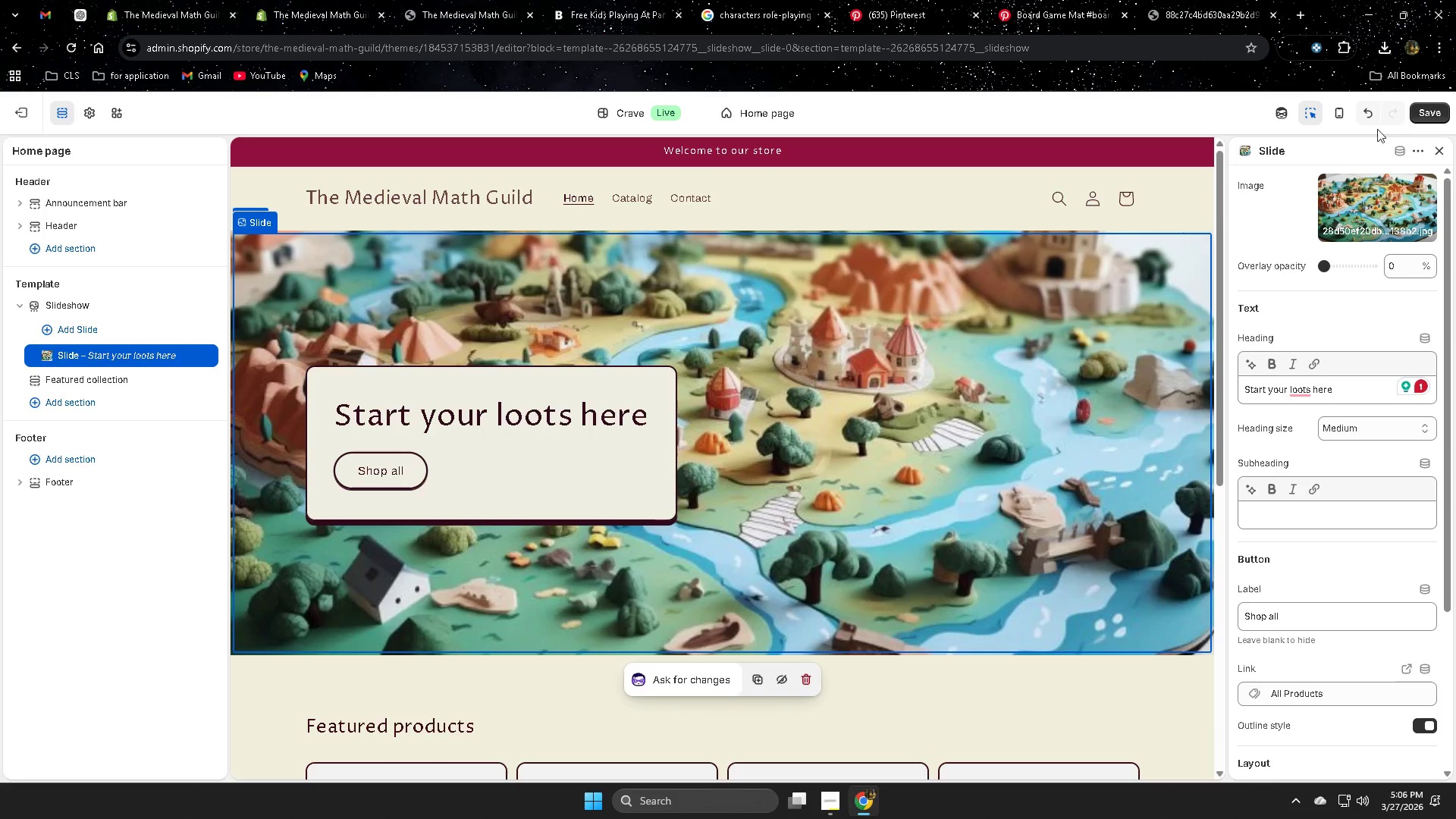 
left_click([1339, 113])
 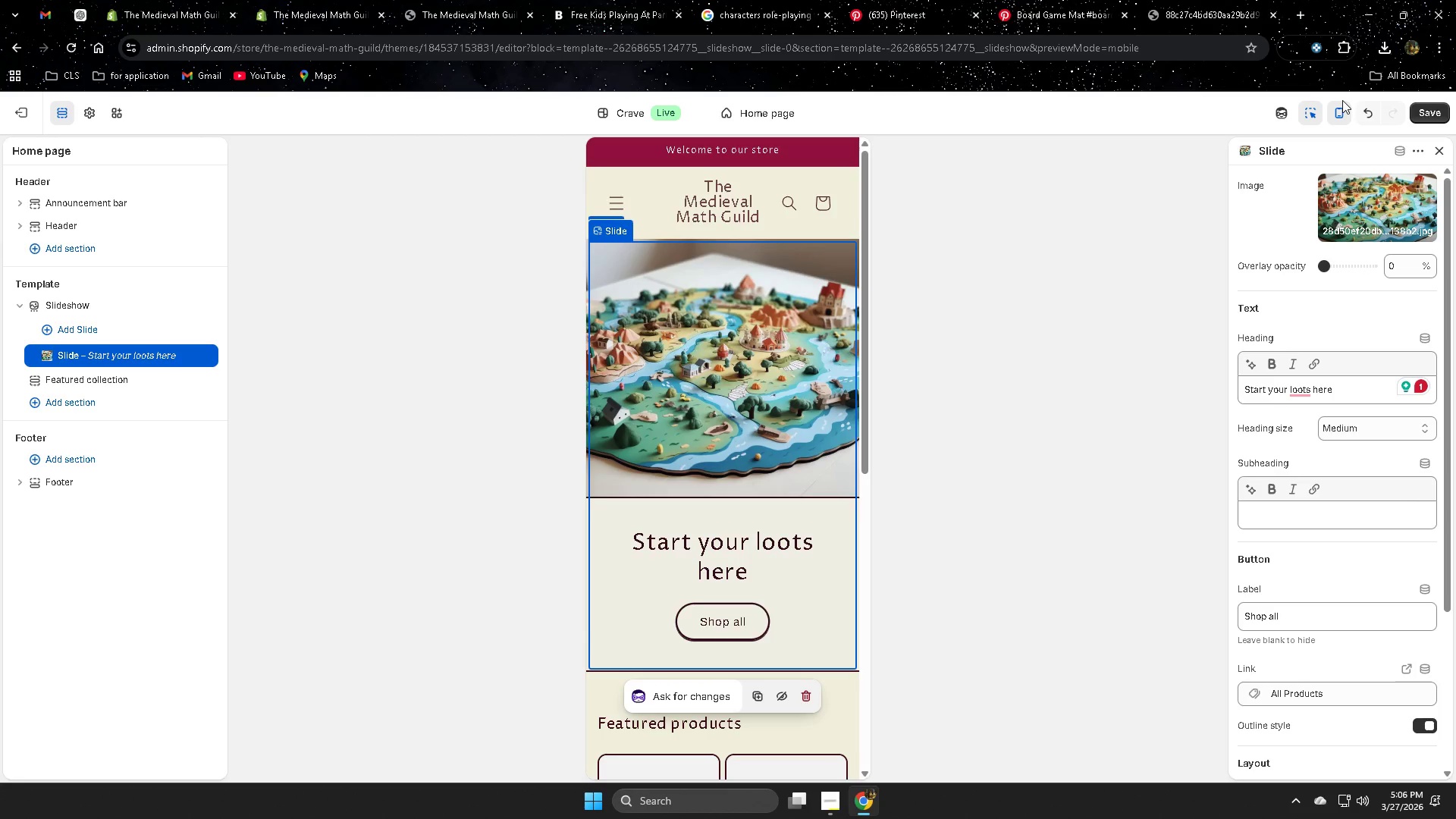 
wait(5.25)
 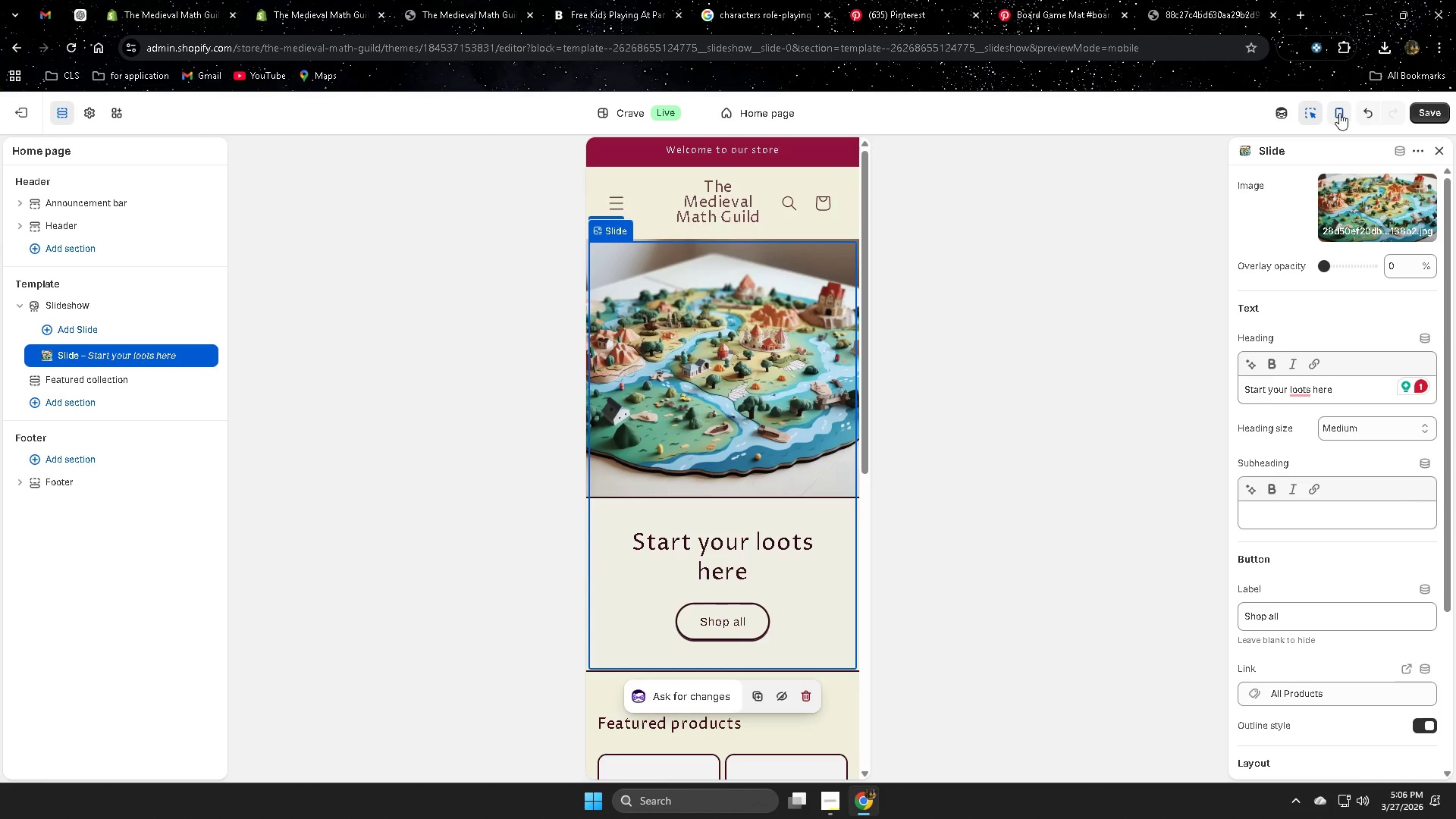 
left_click([1339, 112])
 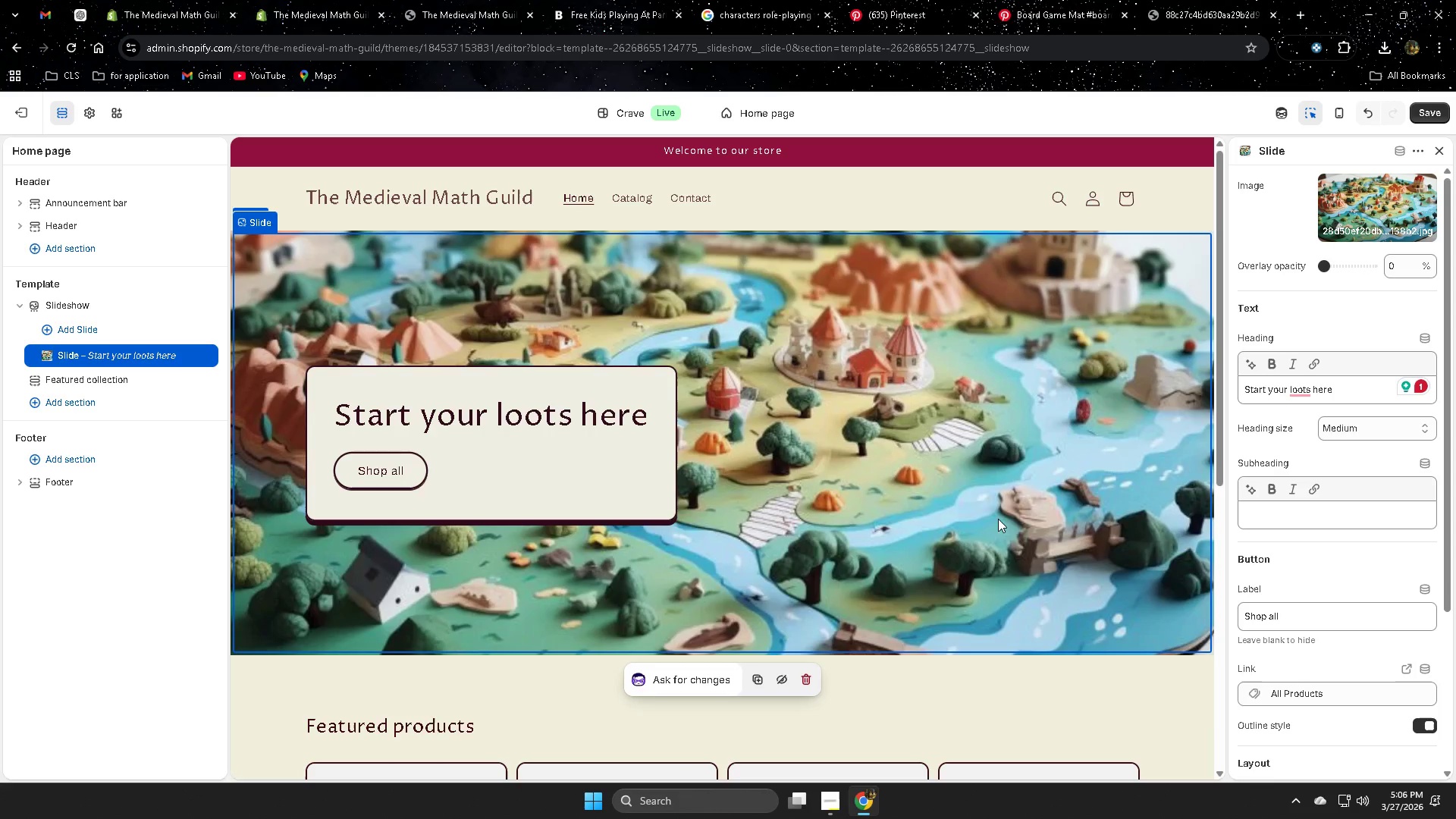 
left_click([1367, 197])
 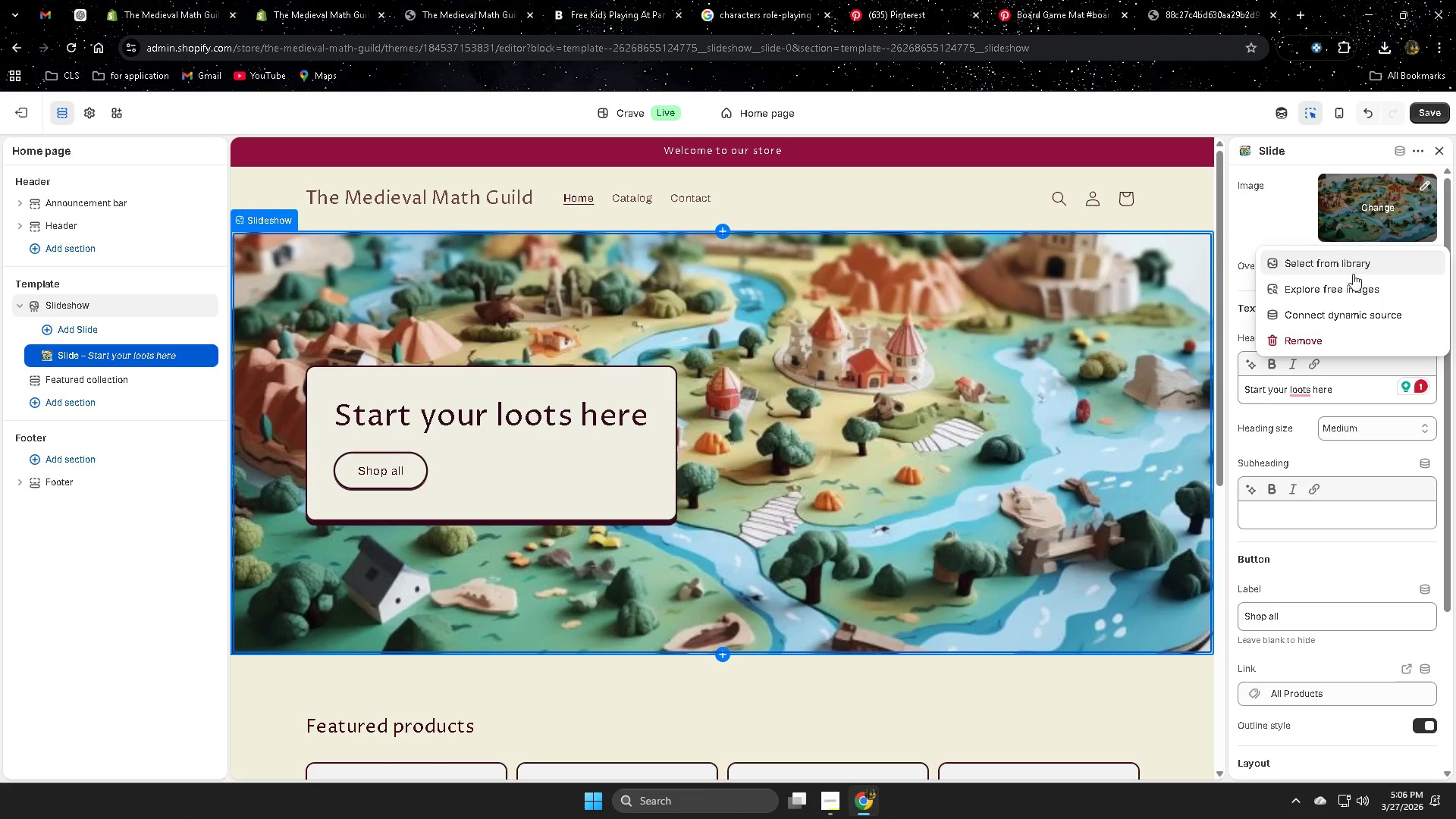 
left_click([1342, 269])
 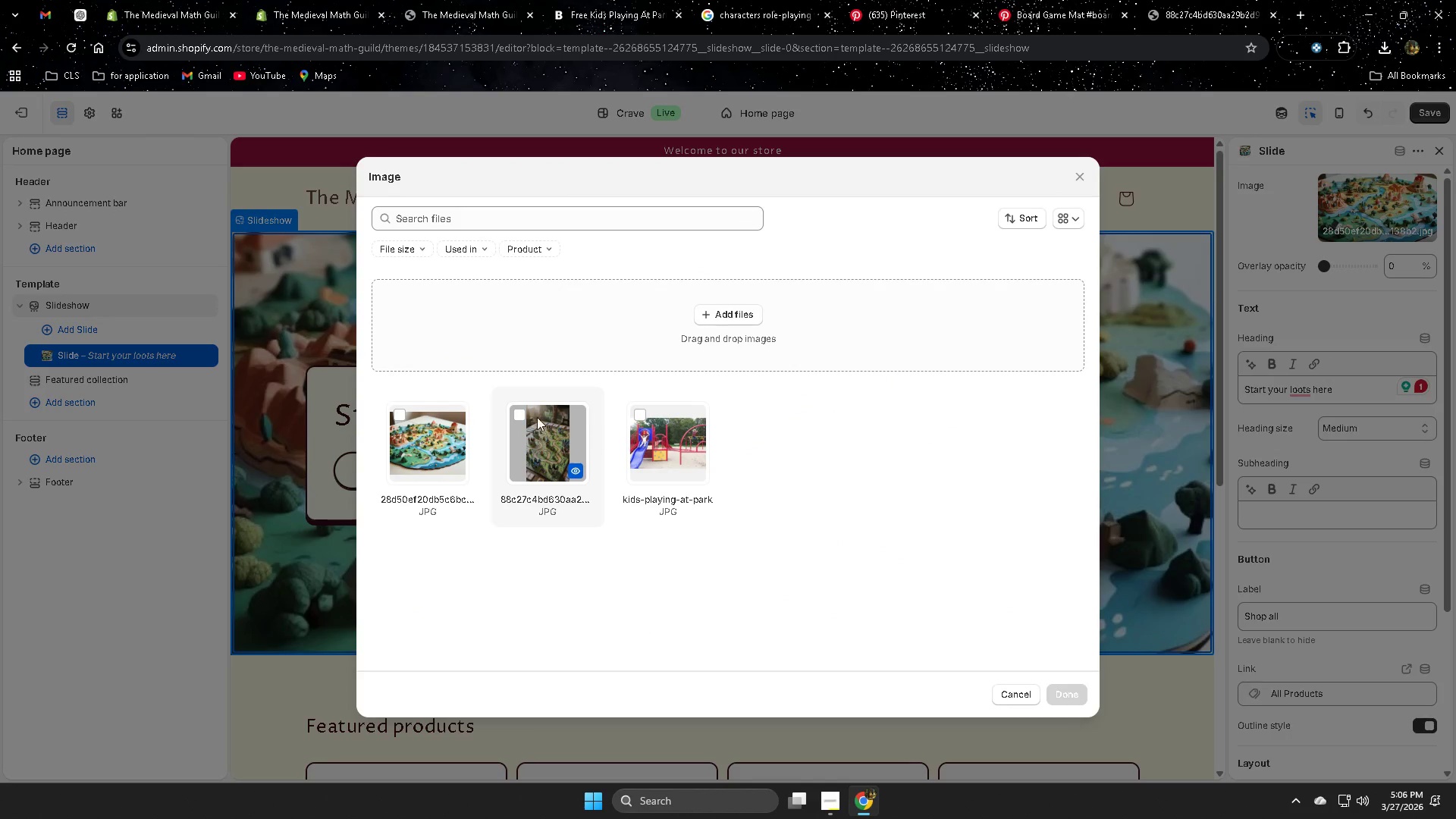 
left_click([523, 416])
 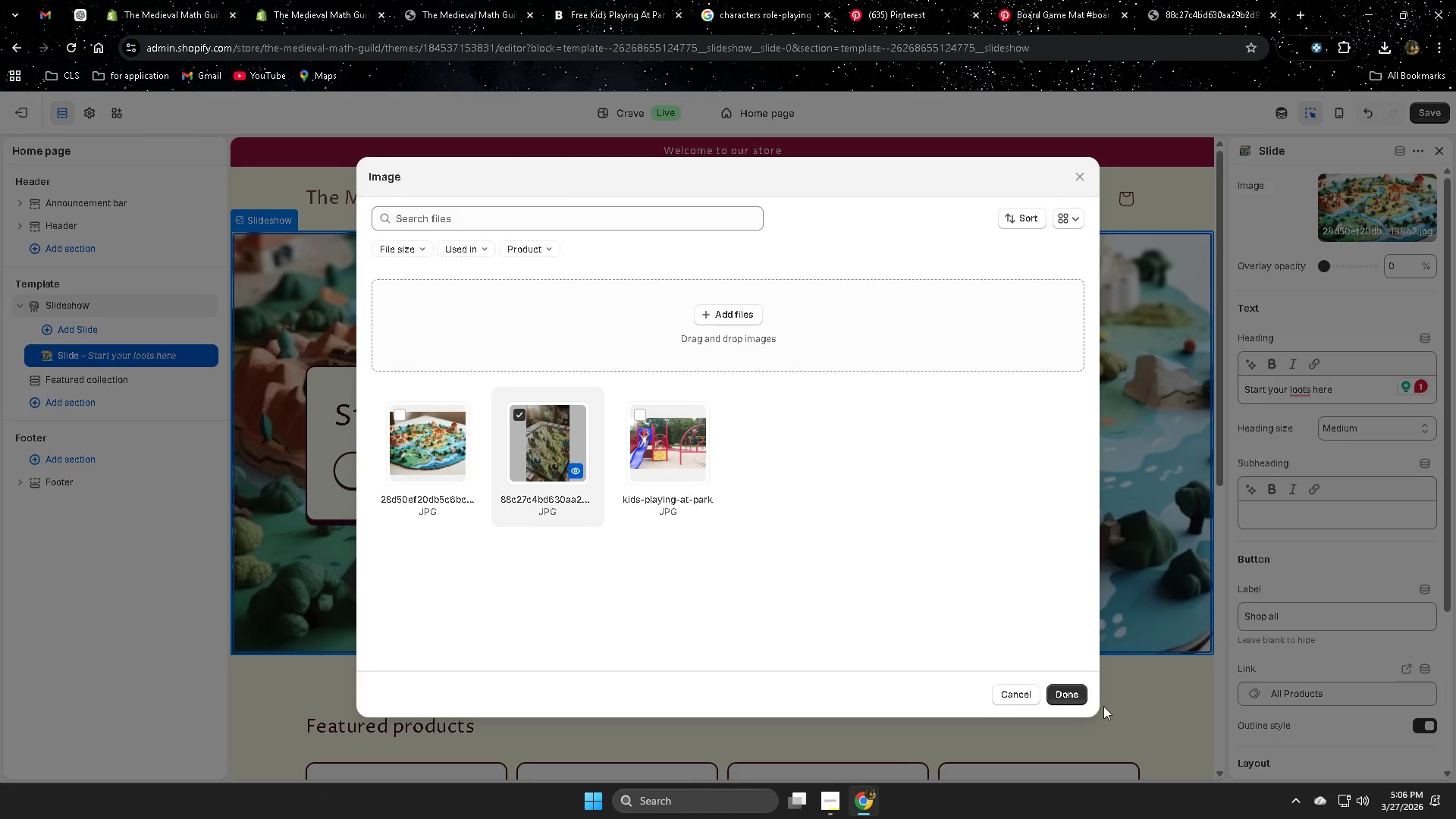 
left_click([1075, 692])
 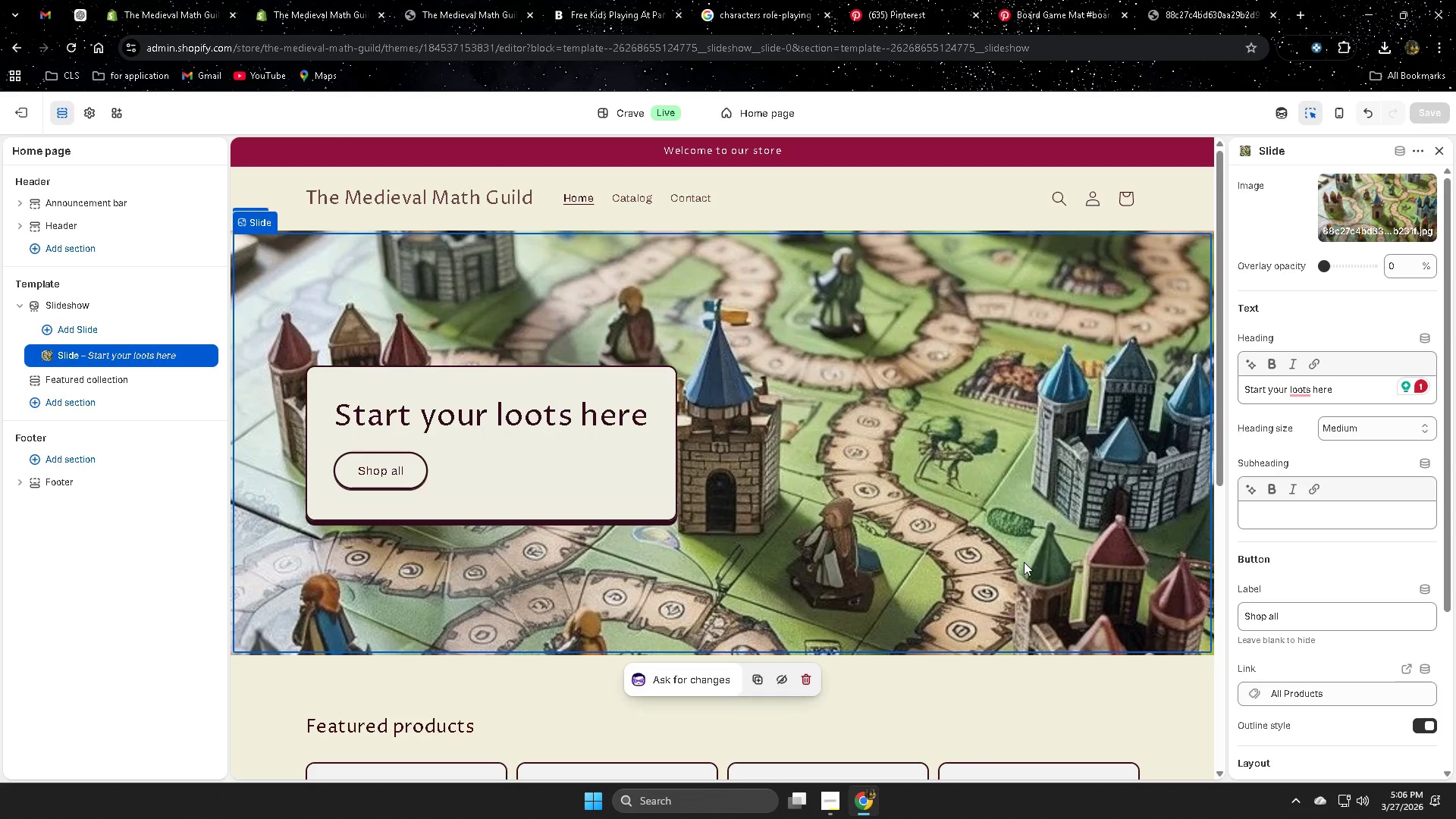 
scroll: coordinate [1082, 560], scroll_direction: down, amount: 3.0
 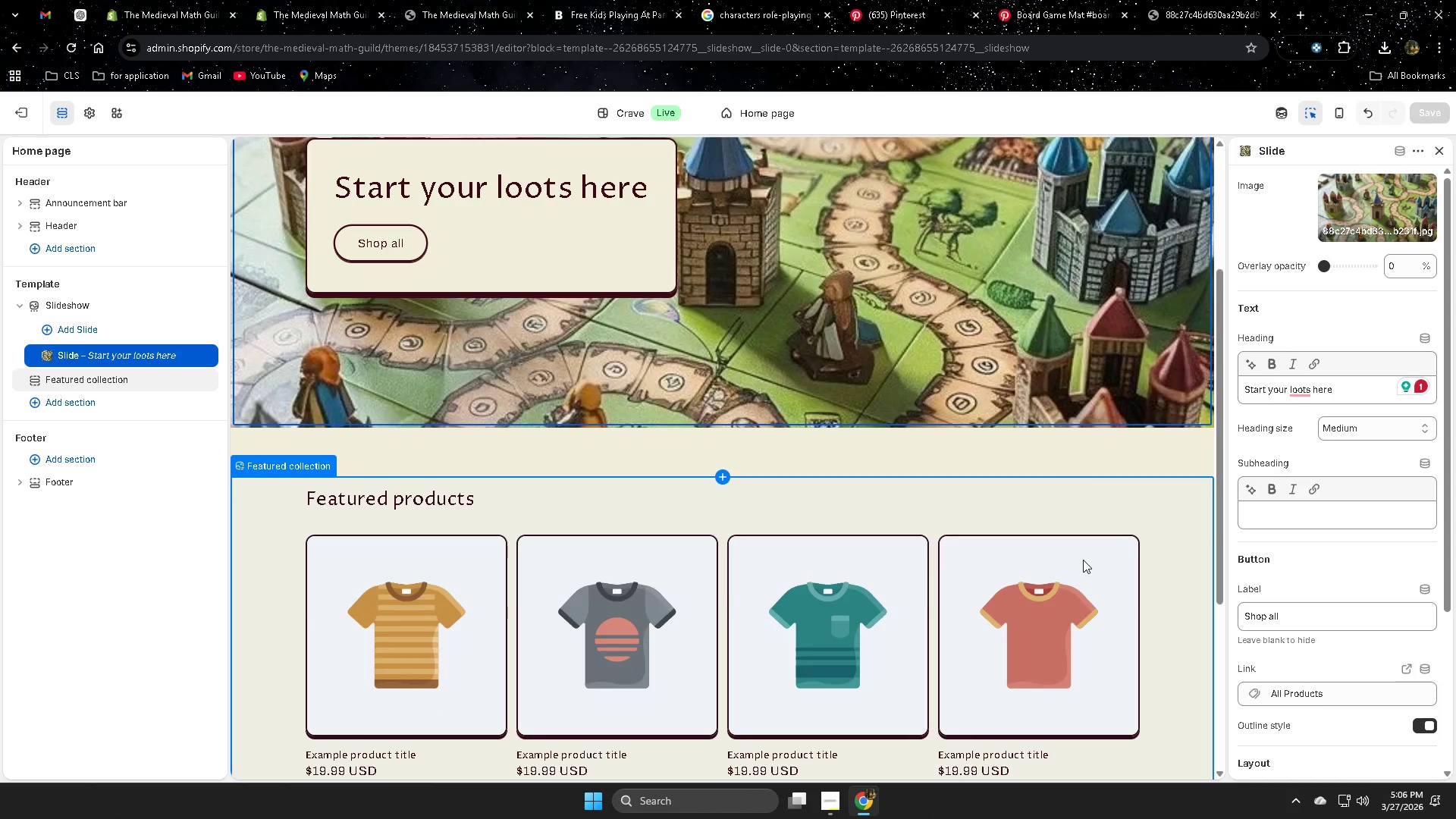 
scroll: coordinate [1077, 646], scroll_direction: up, amount: 7.0
 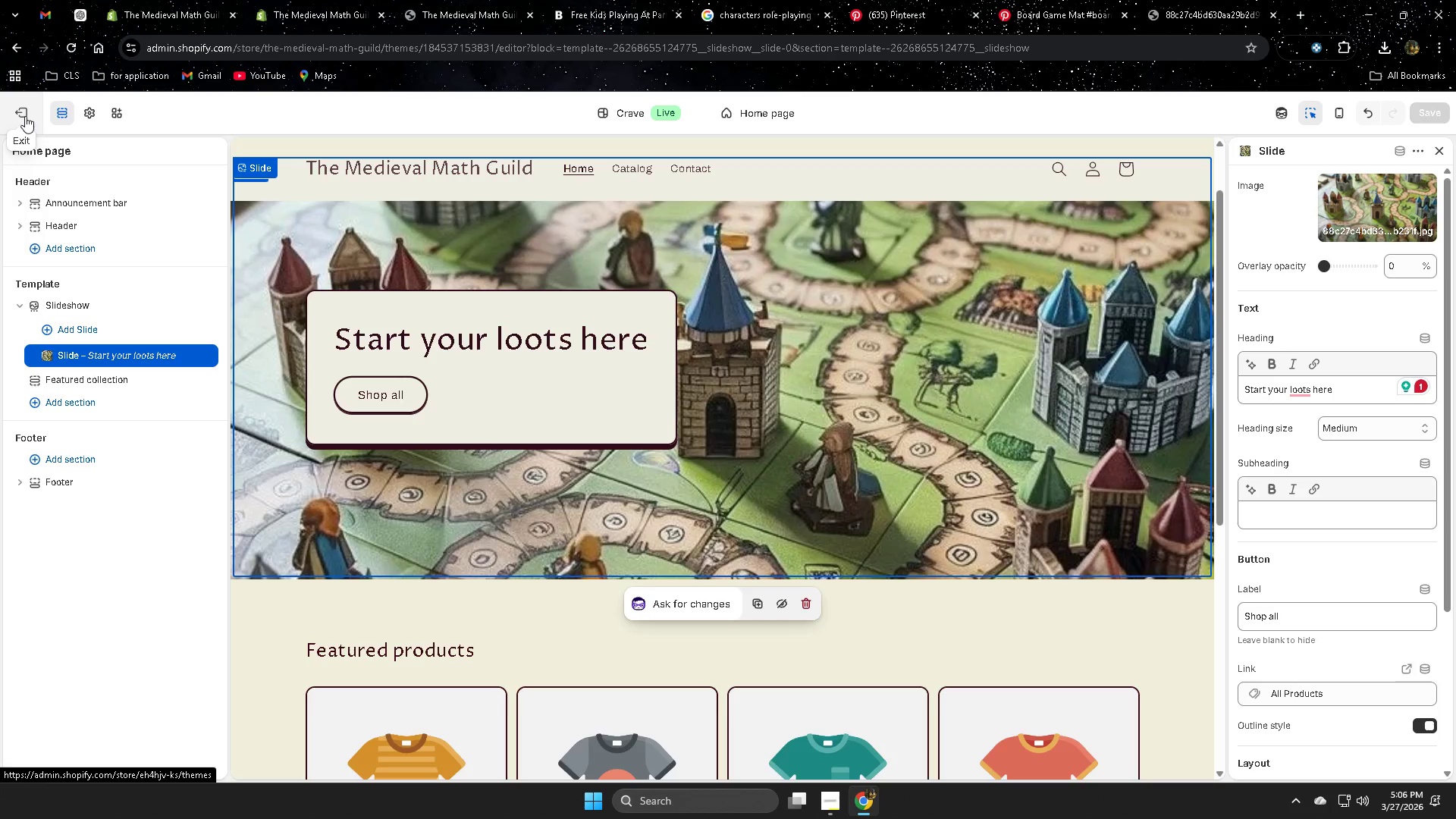 
left_click([25, 116])
 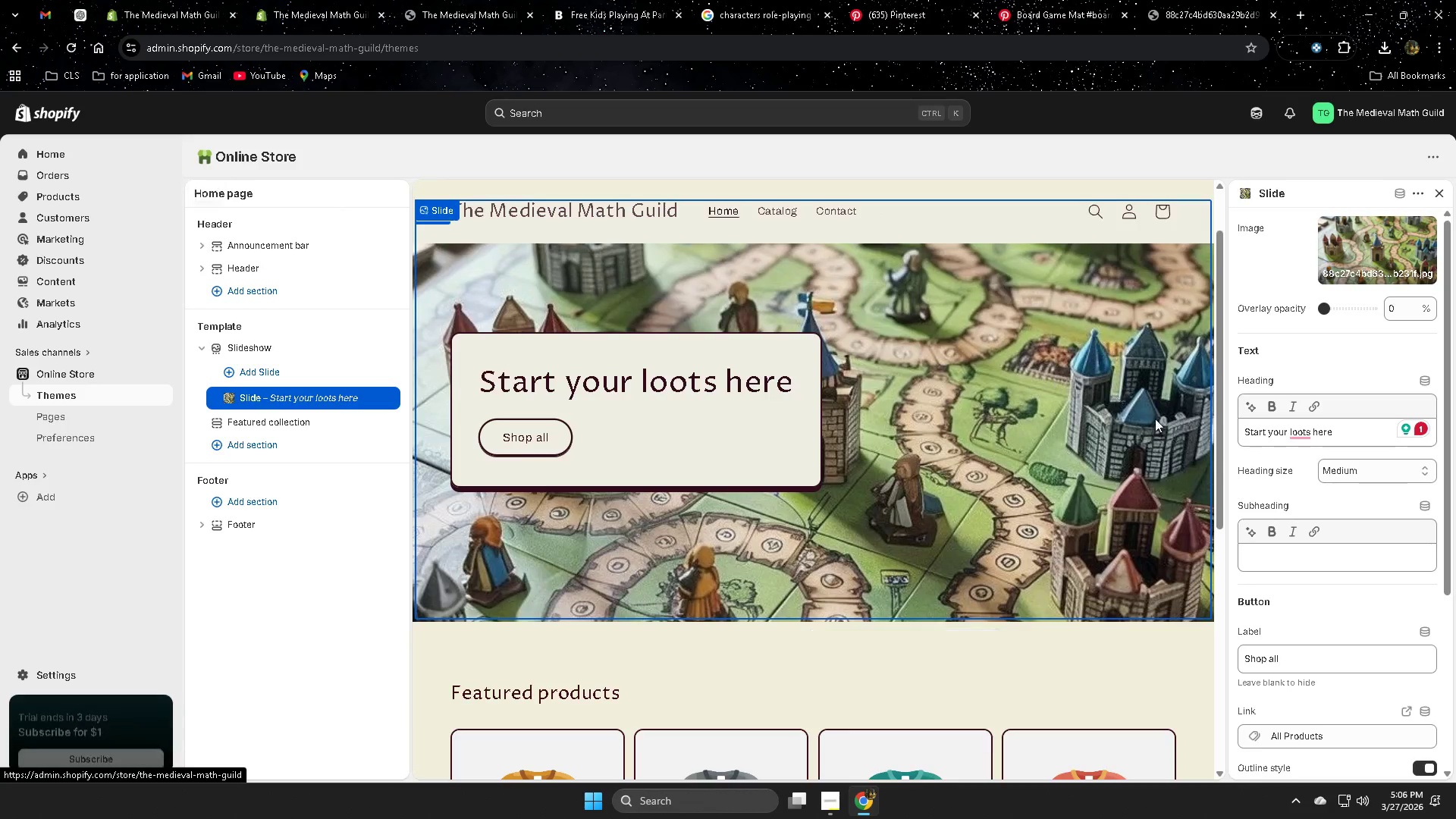 
mouse_move([1032, 533])
 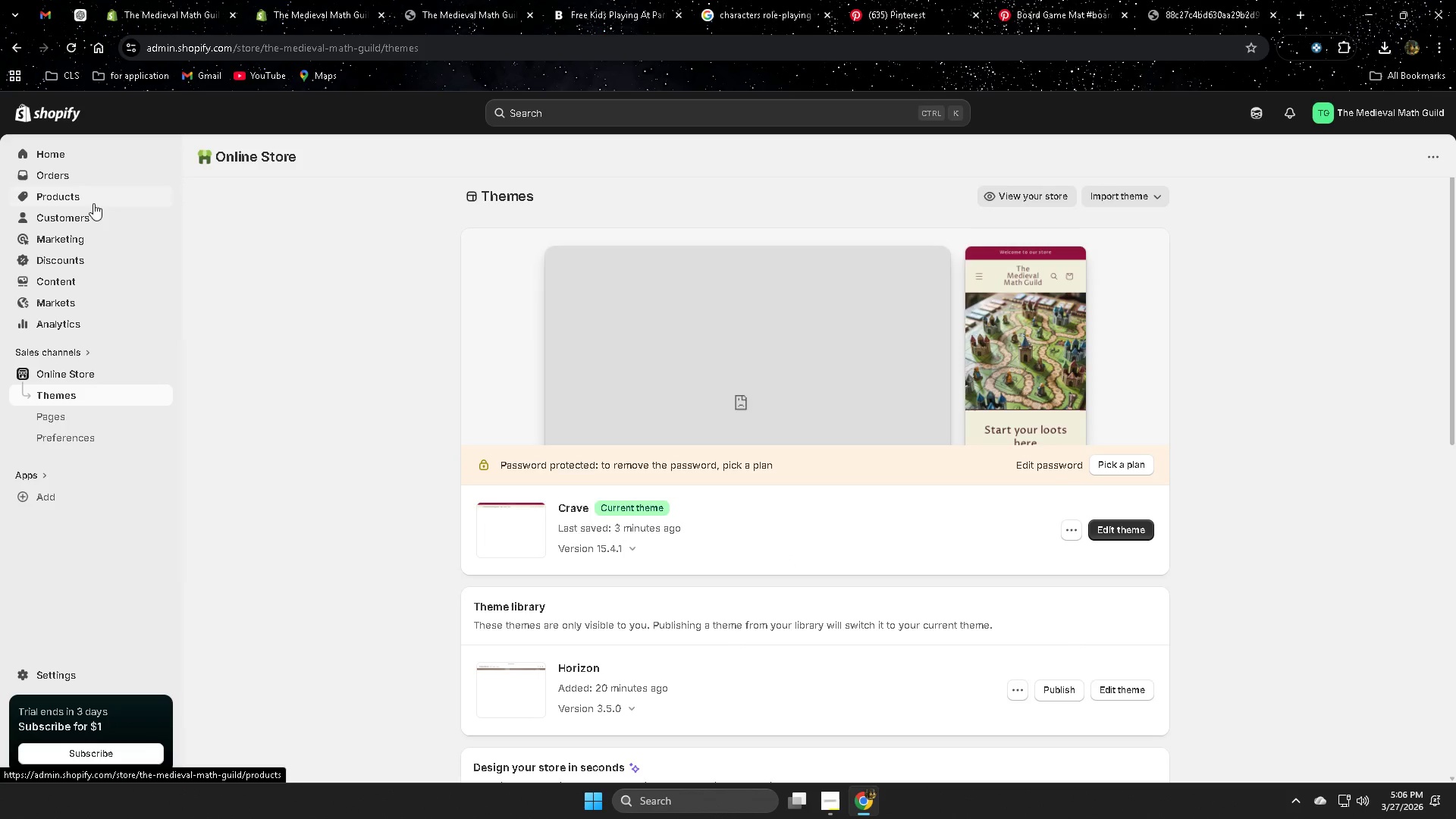 
scroll: coordinate [1153, 586], scroll_direction: down, amount: 1.0
 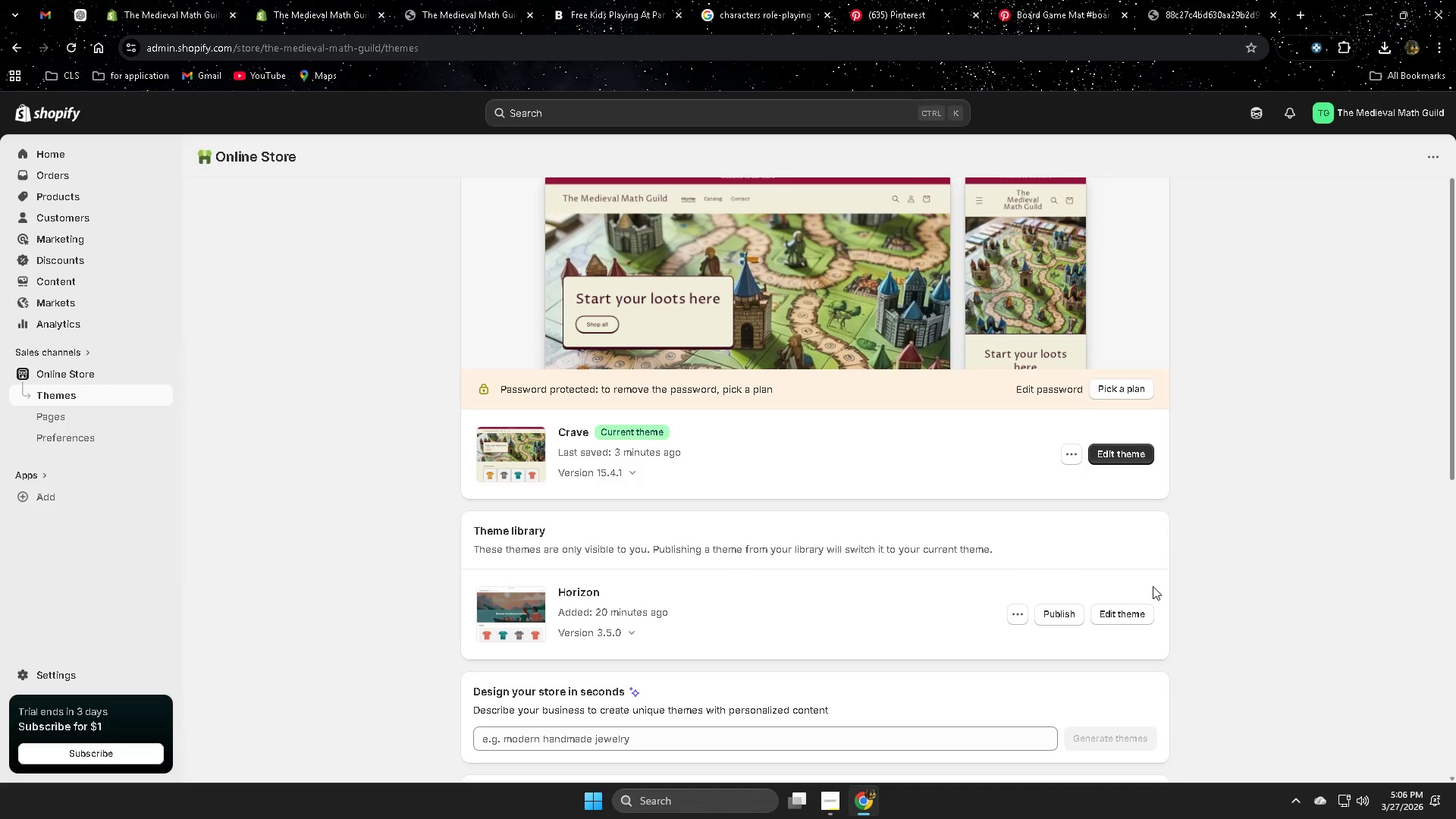 
scroll: coordinate [362, 428], scroll_direction: up, amount: 2.0
 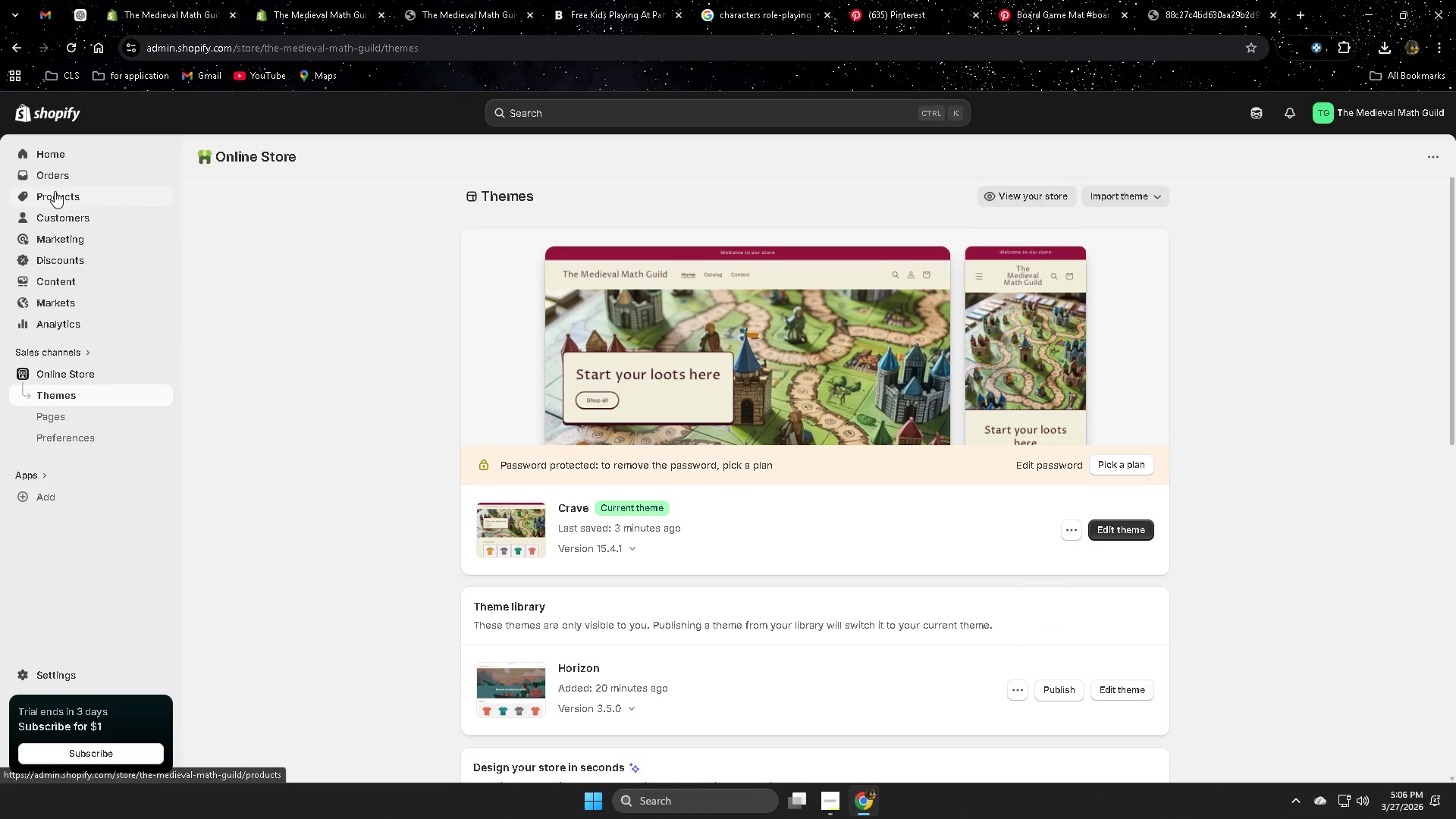 
left_click([56, 193])
 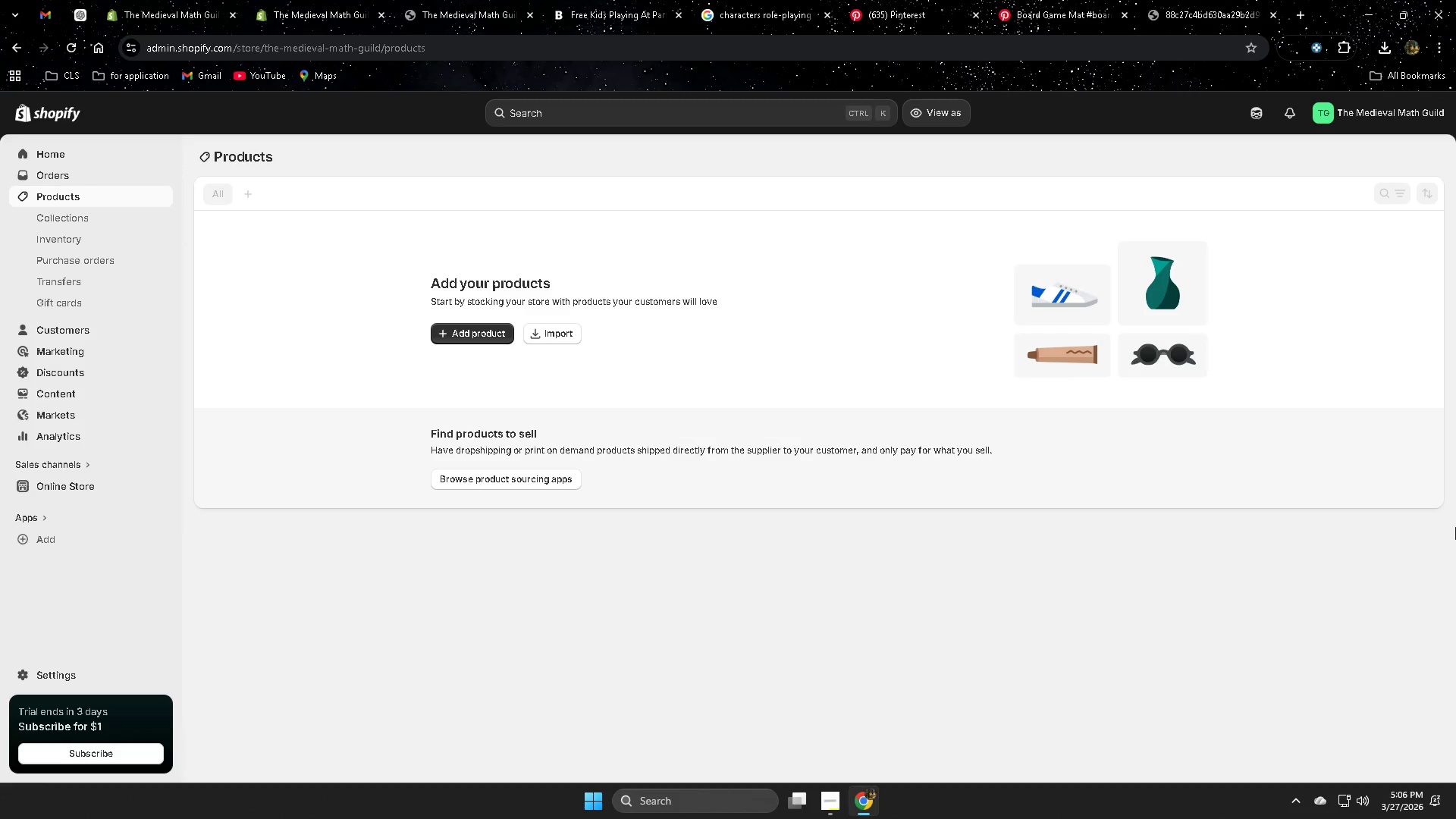 
wait(5.75)
 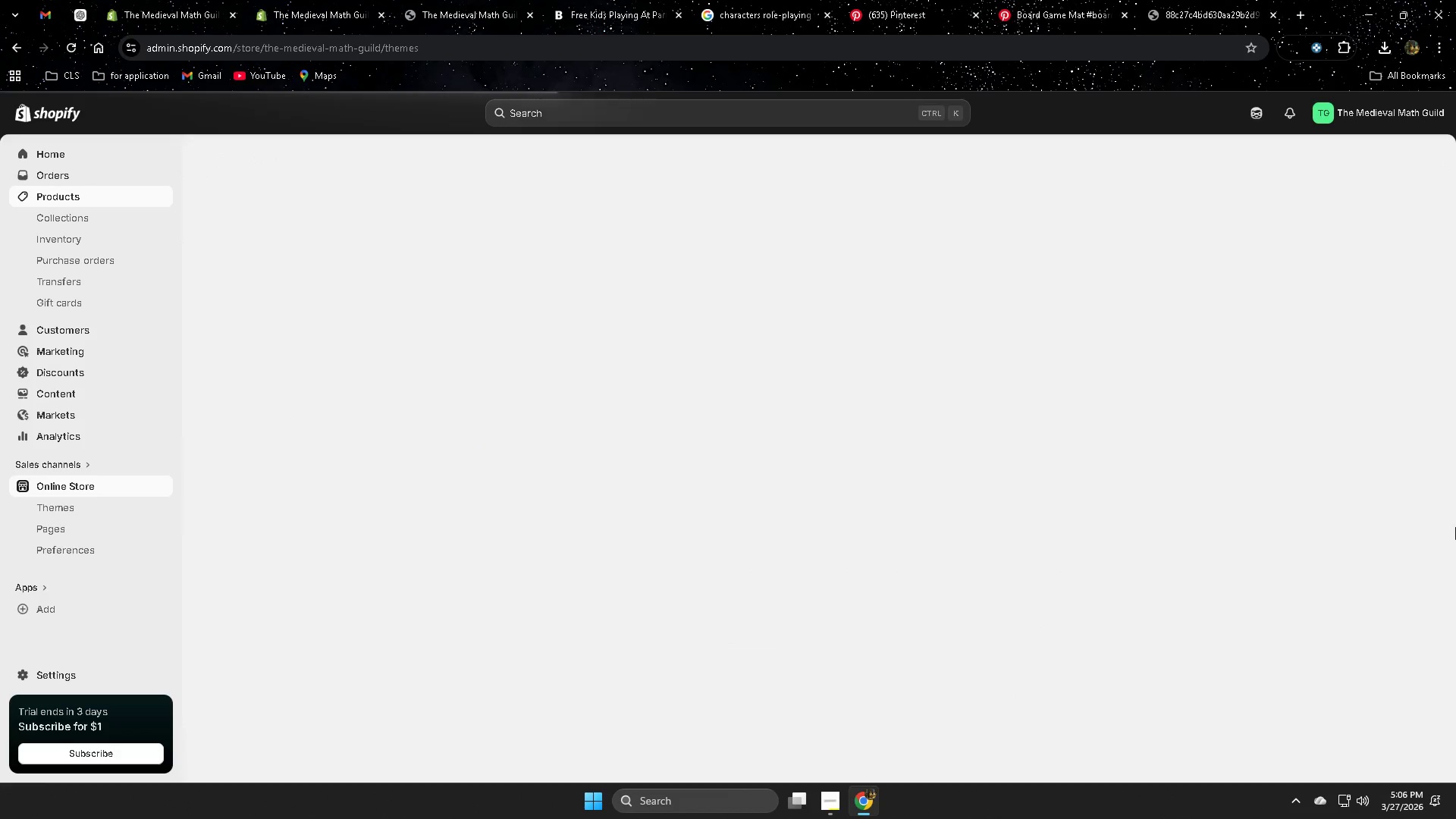 
double_click([469, 333])
 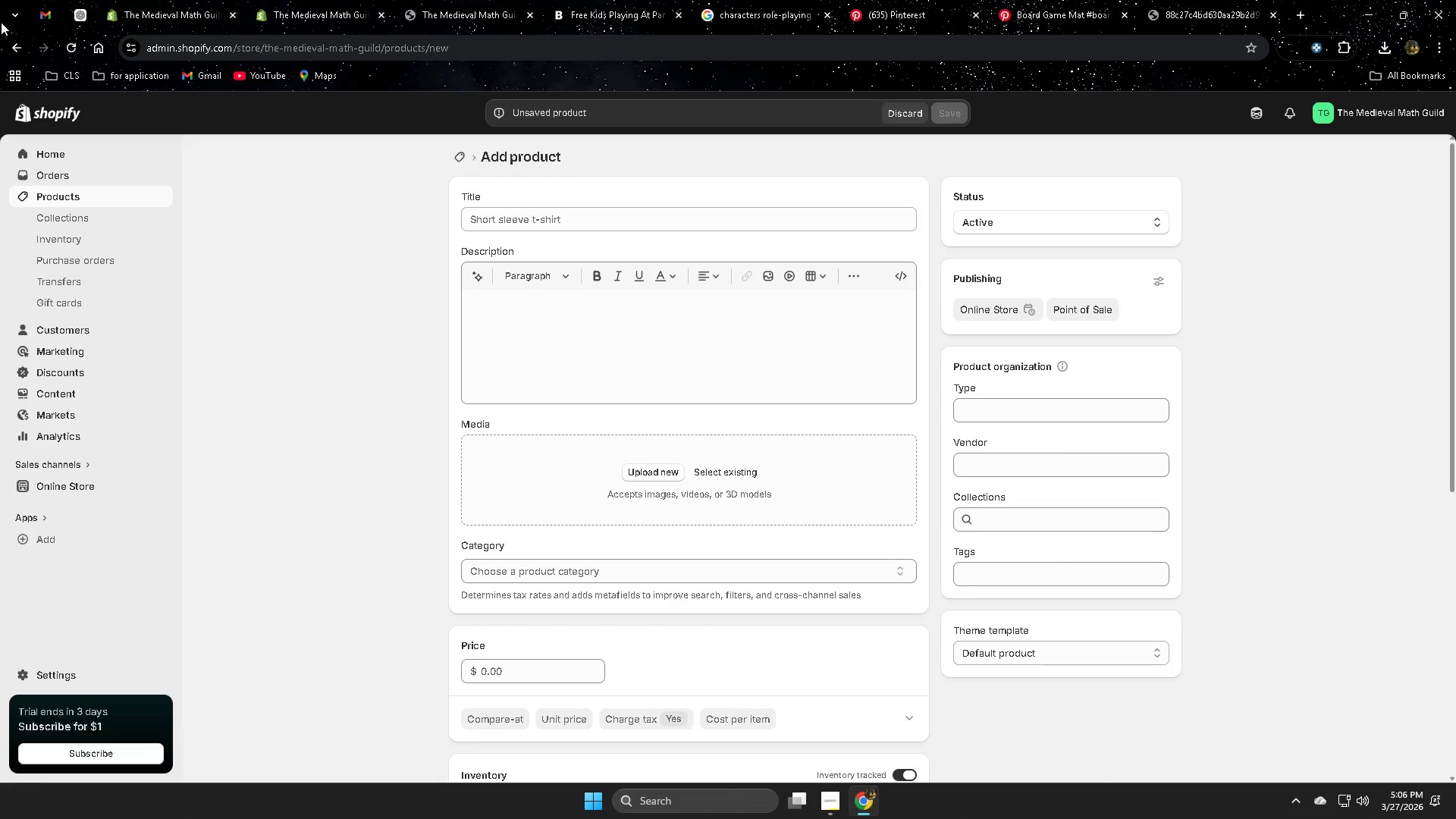 
left_click([159, 4])
 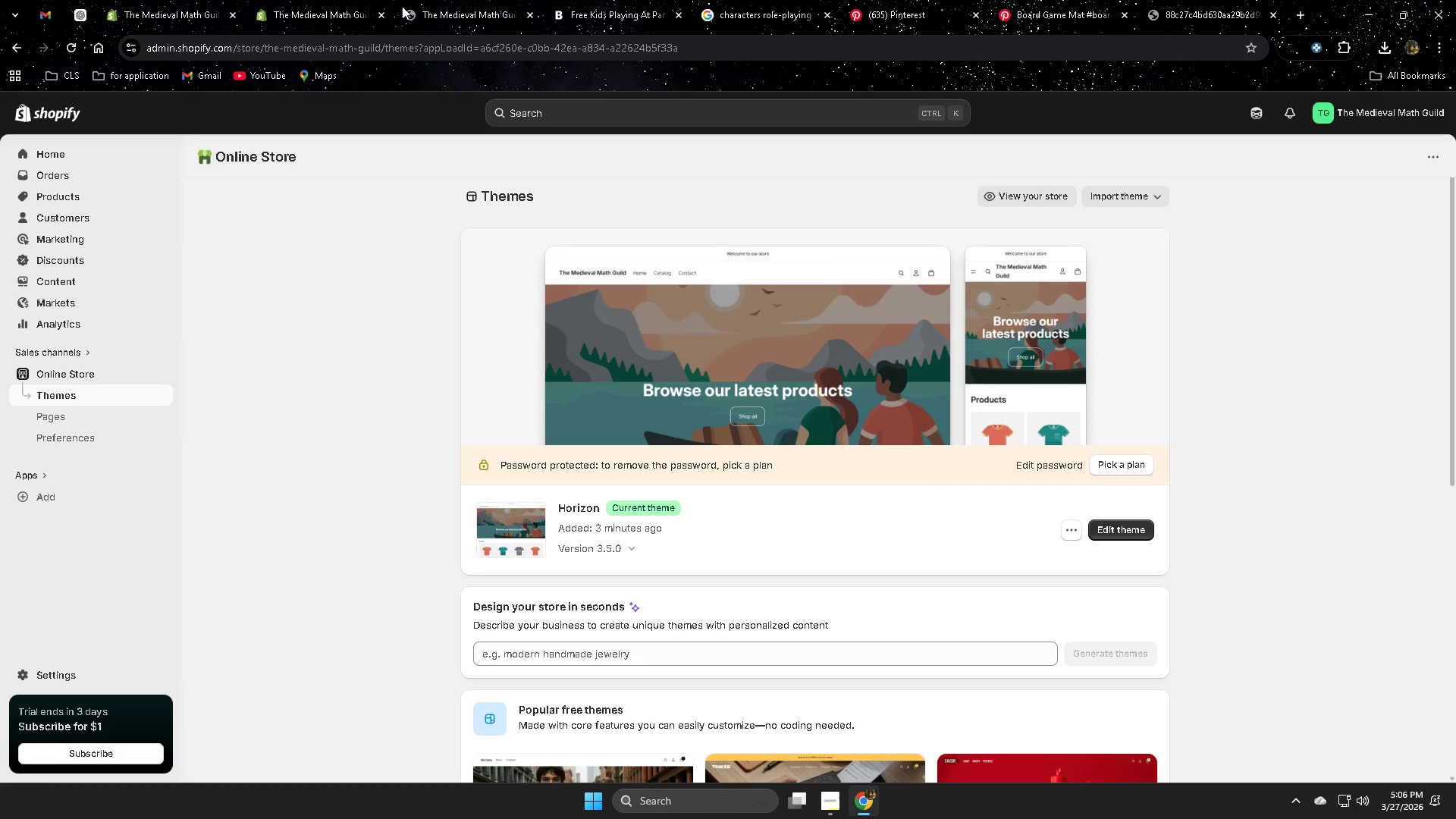 
left_click([482, 0])
 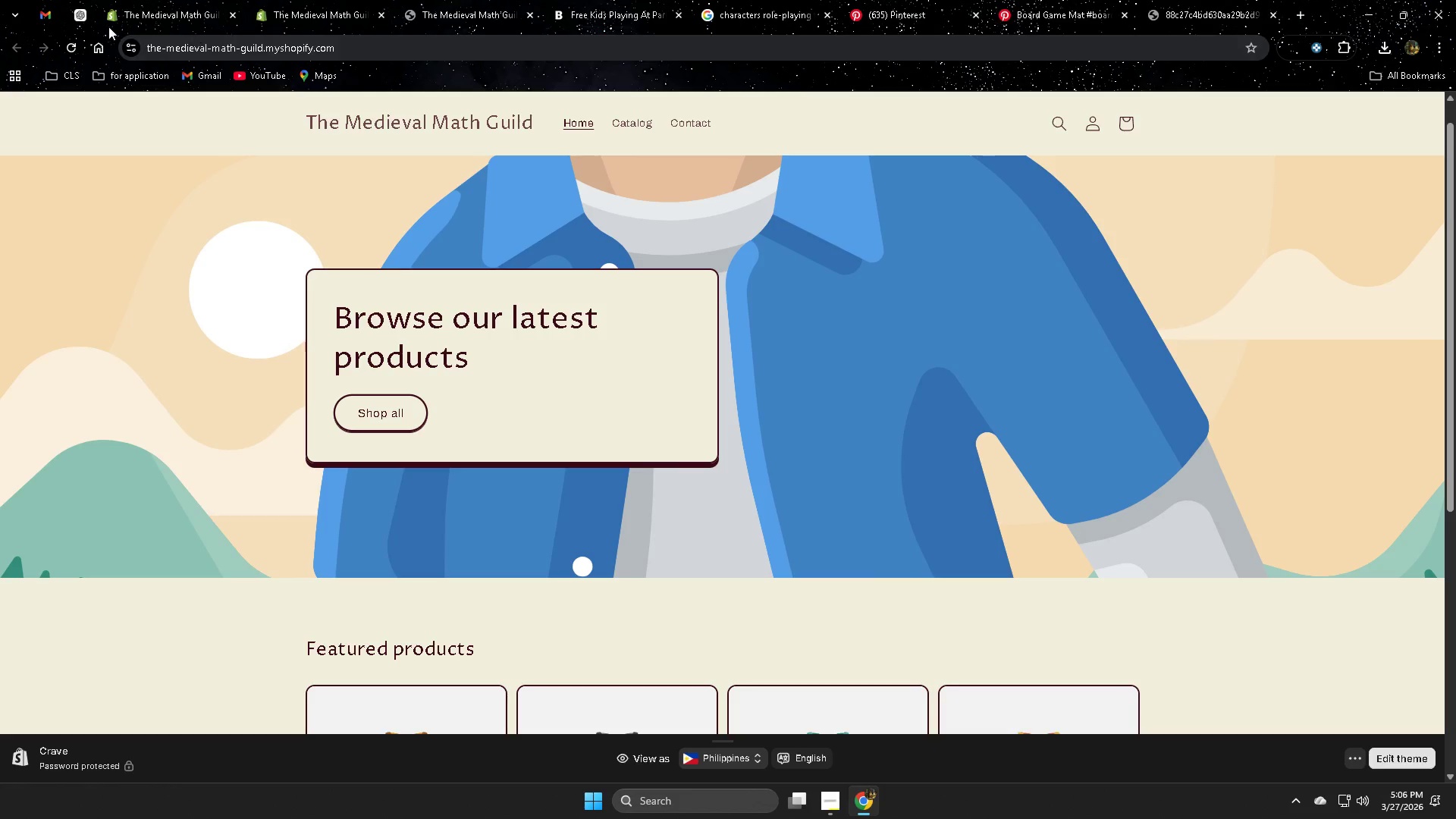 
left_click([83, 11])
 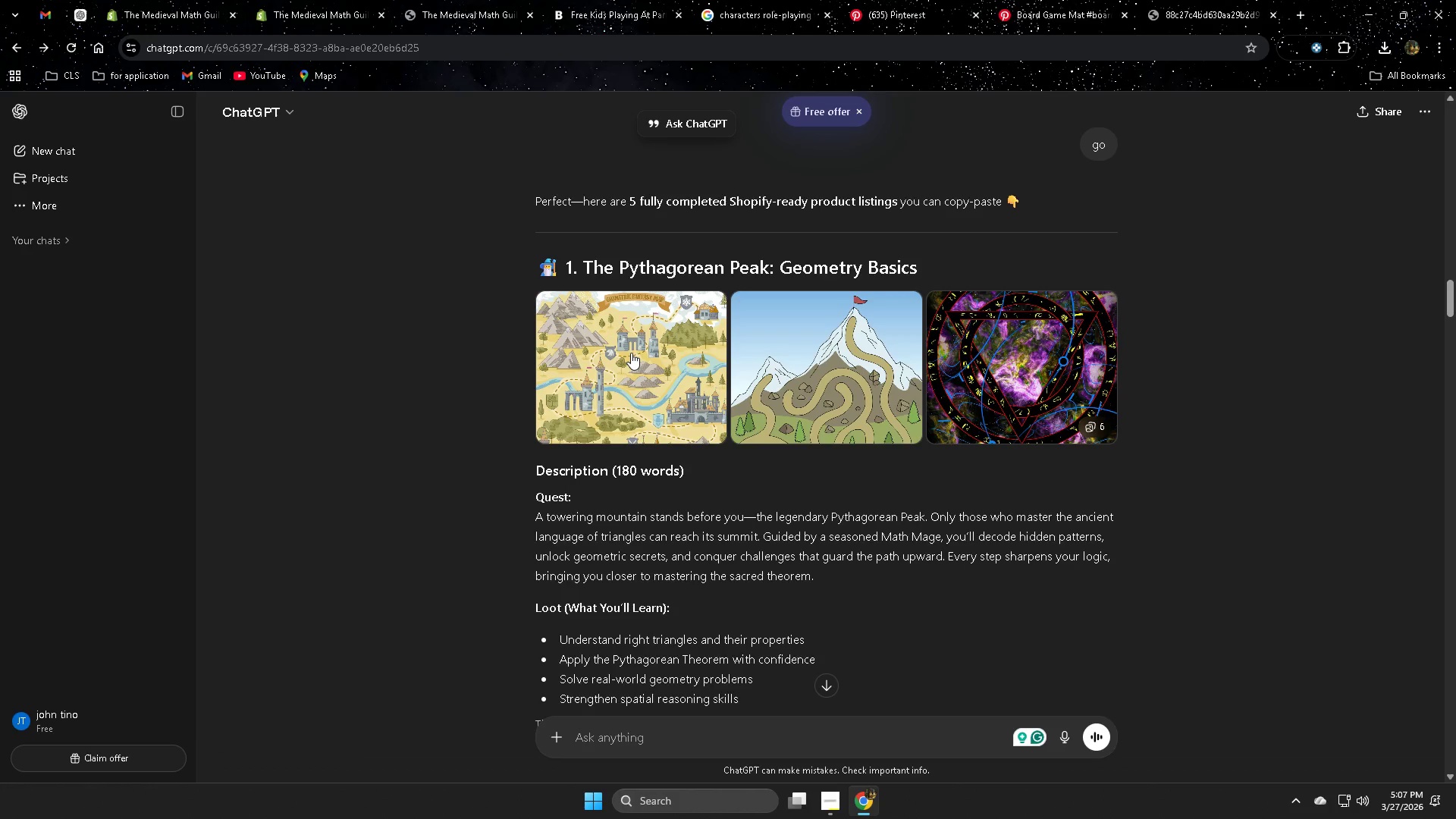 
left_click([631, 353])
 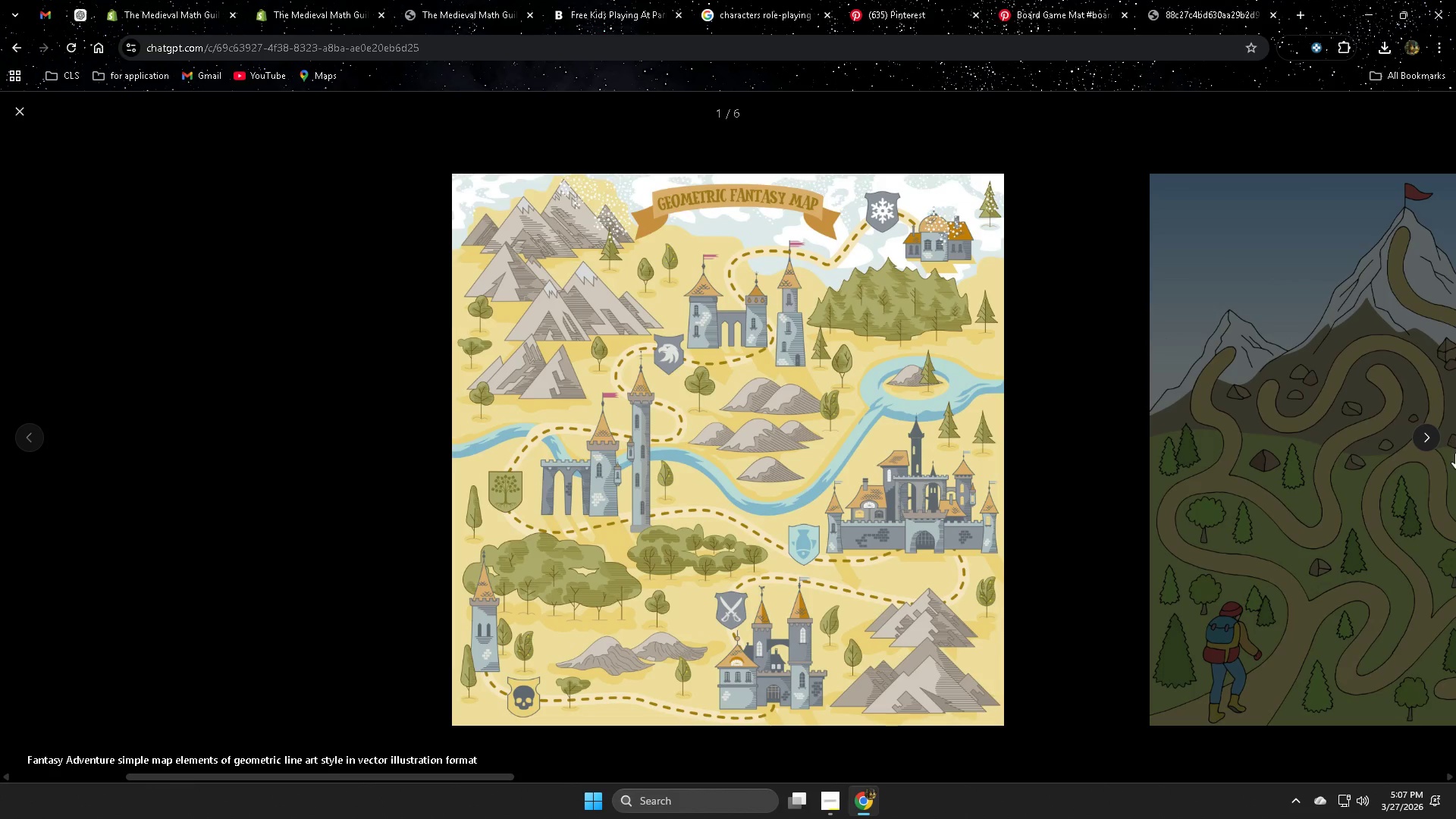 
left_click([1430, 437])
 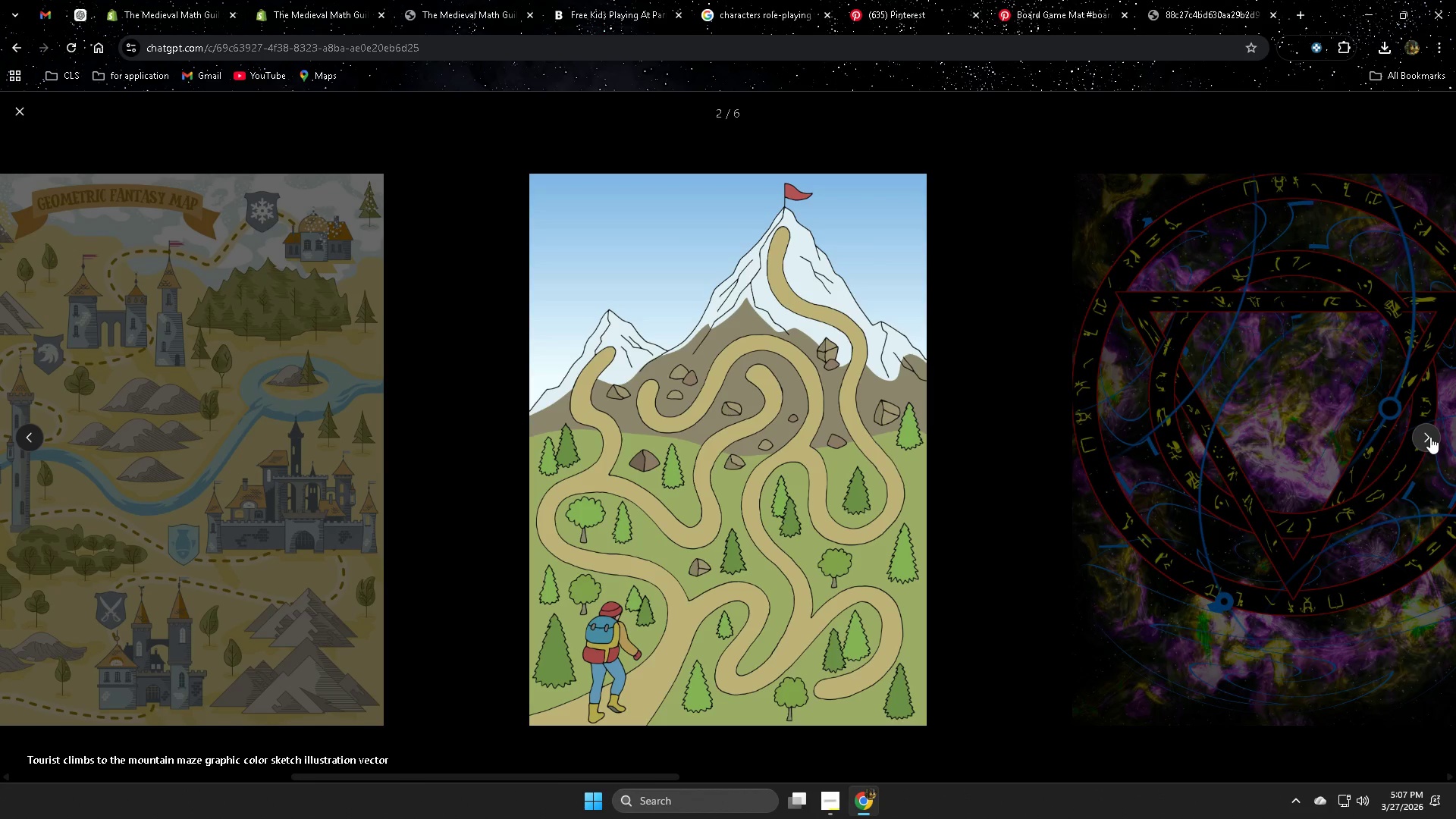 
left_click([1430, 437])
 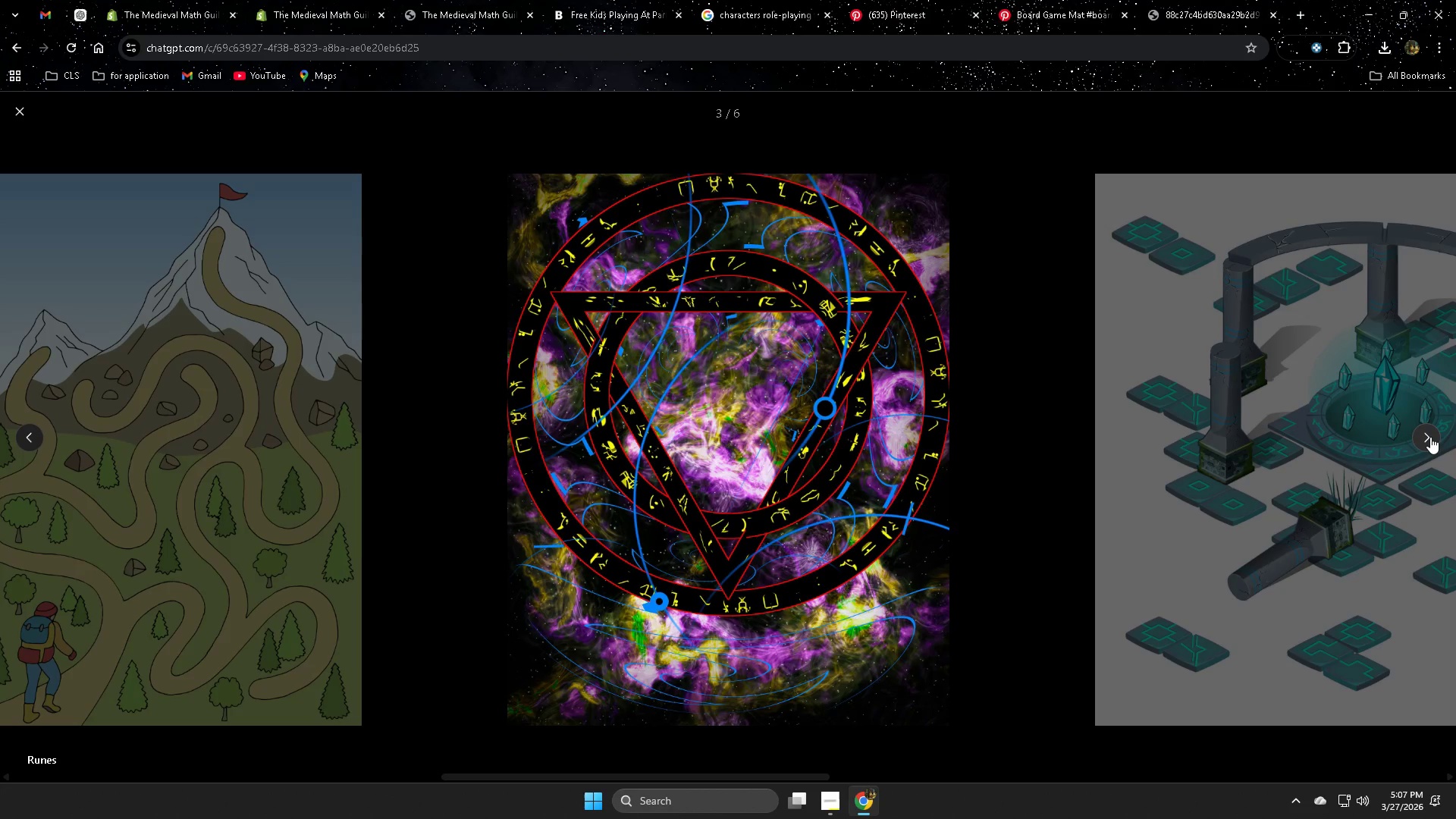 
left_click([1430, 437])
 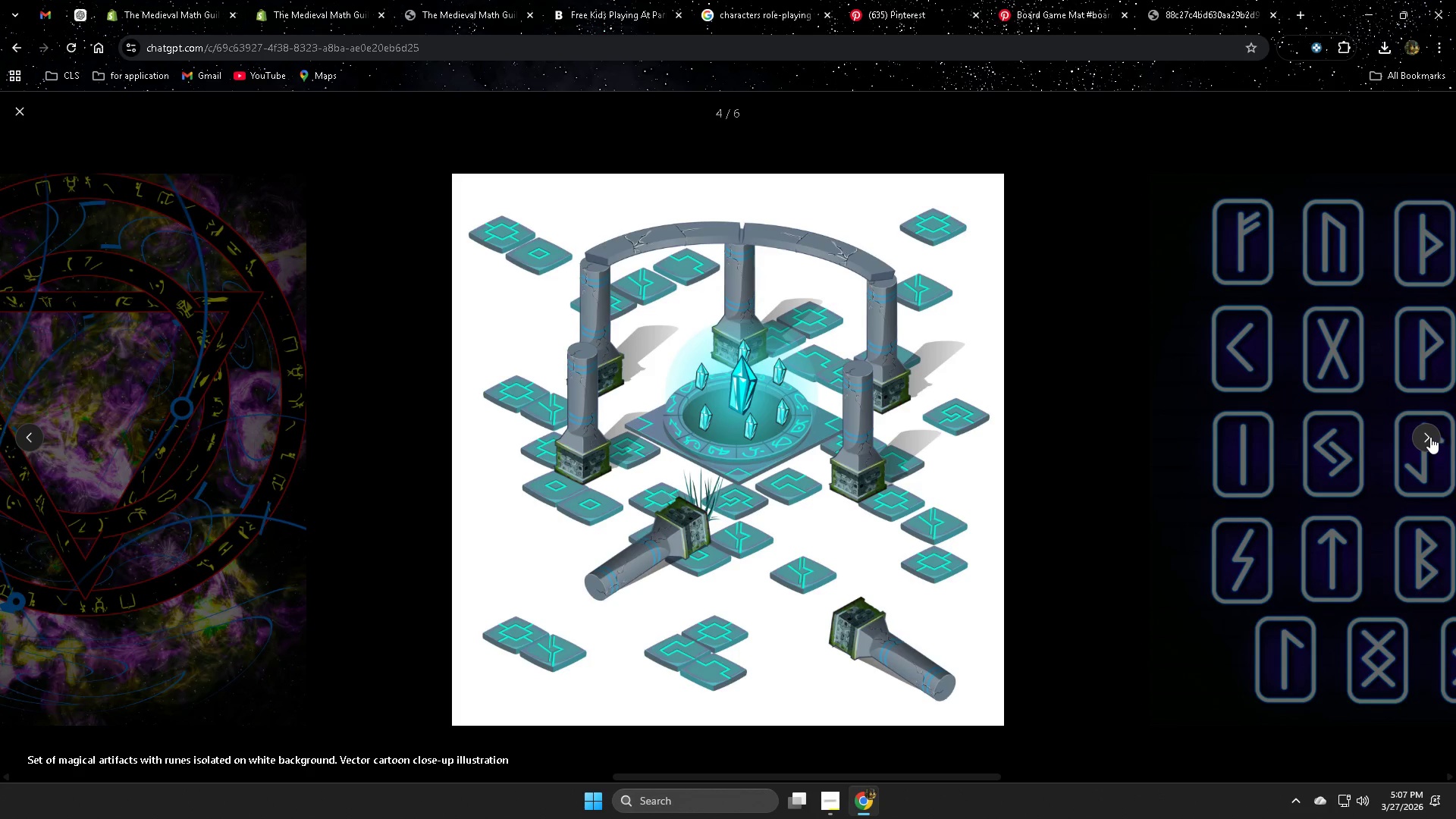 
left_click([1430, 437])
 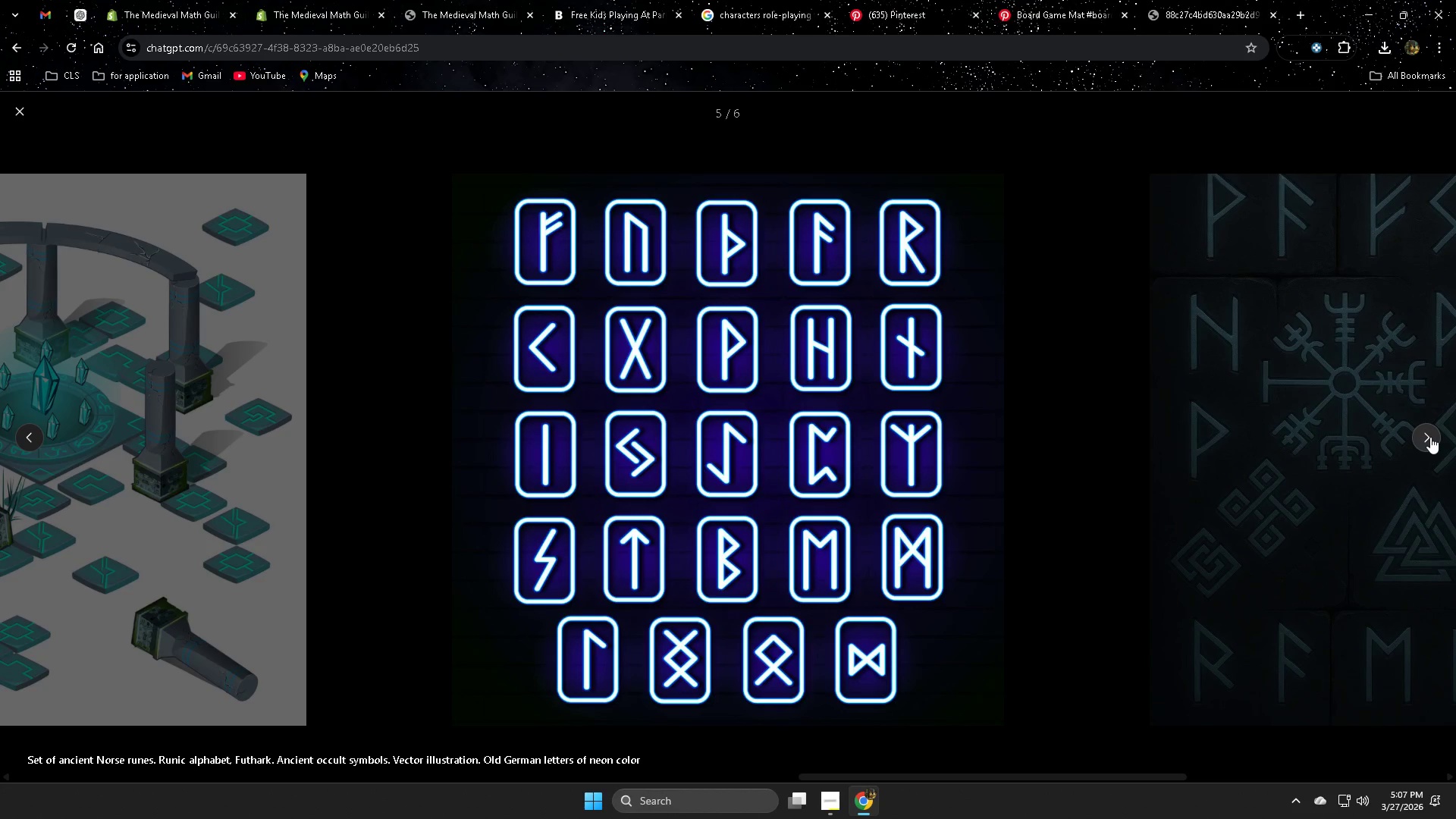 
left_click([1430, 437])
 